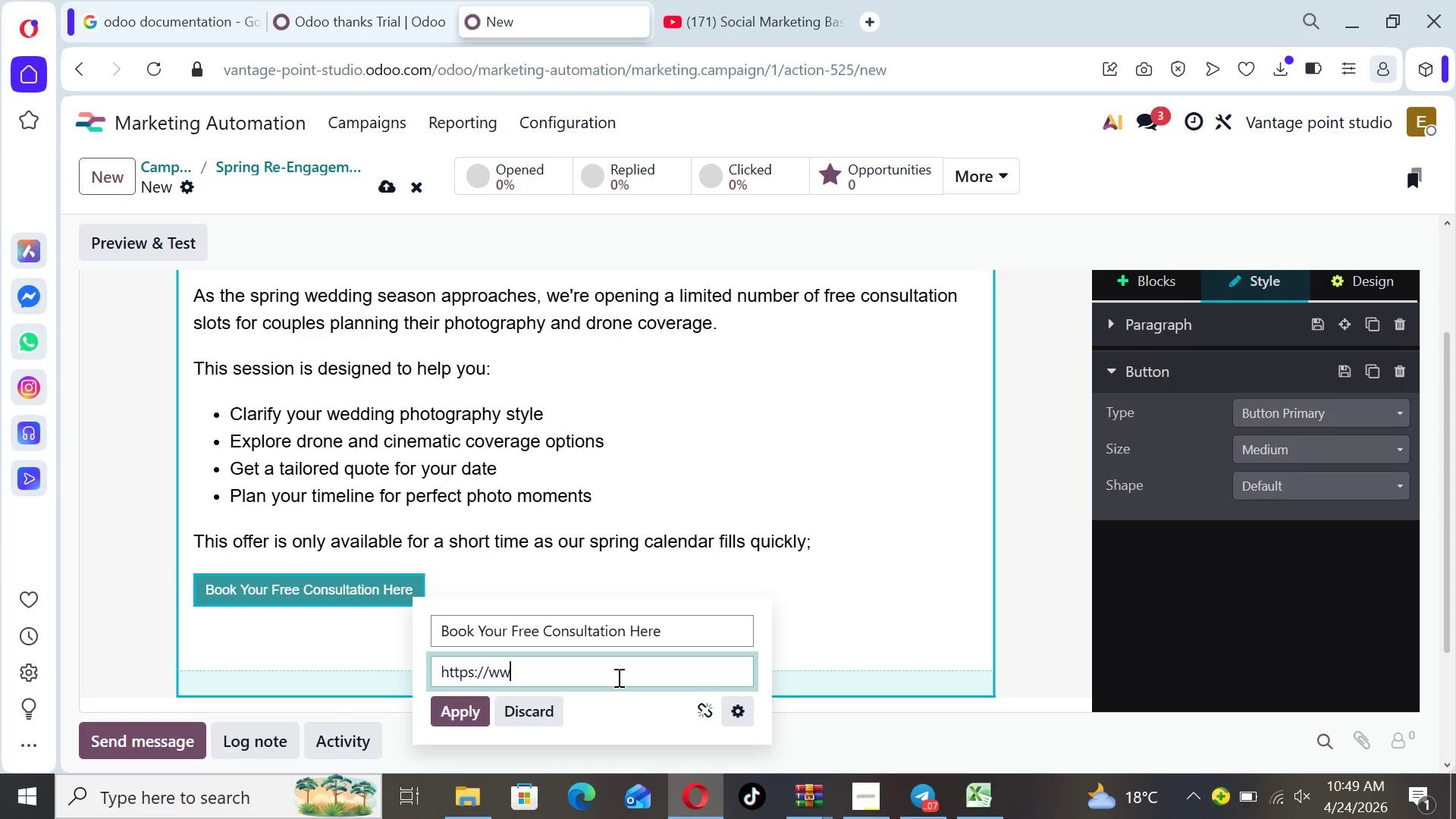 
key(Backspace)
 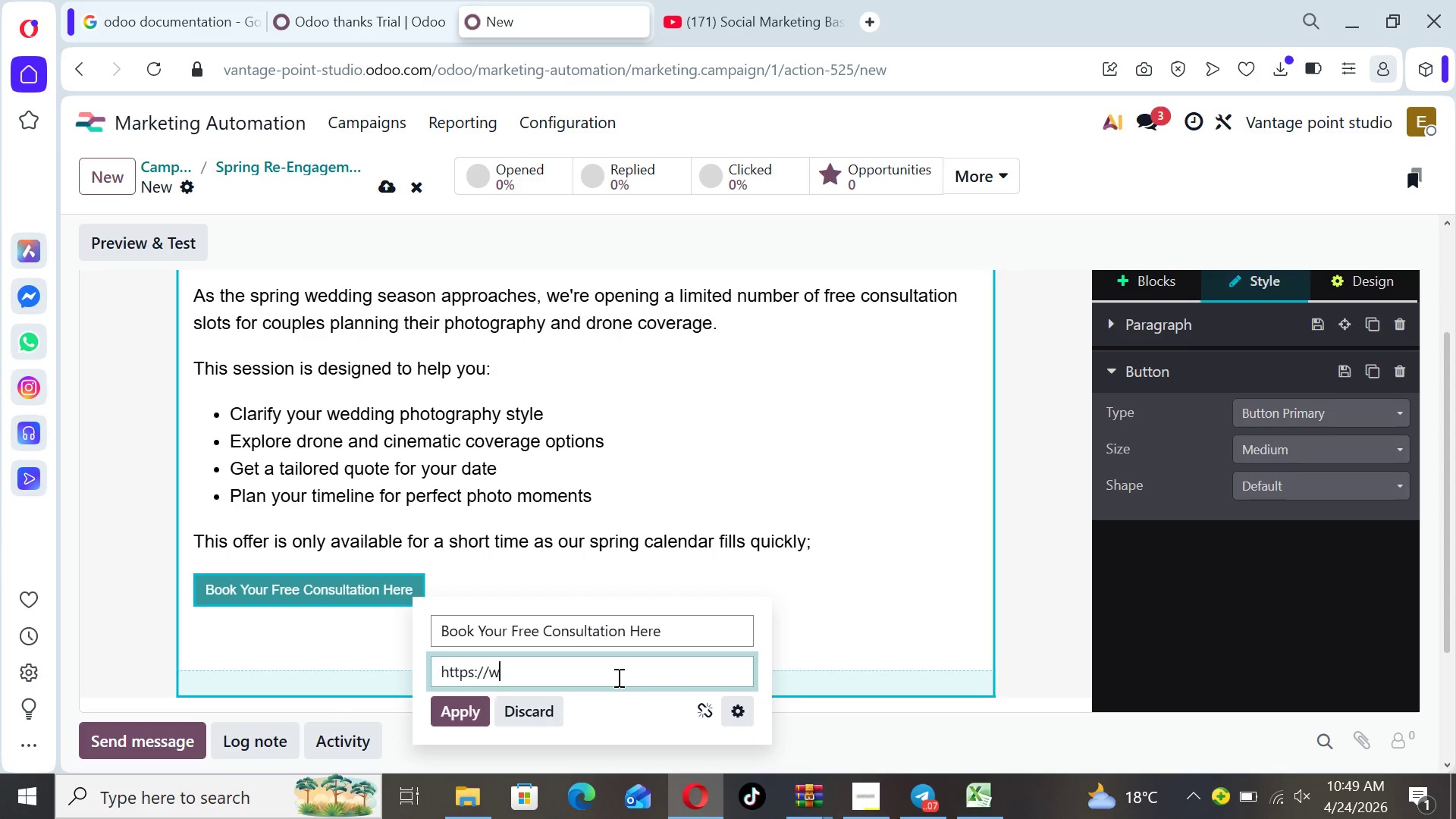 
key(Backspace)
 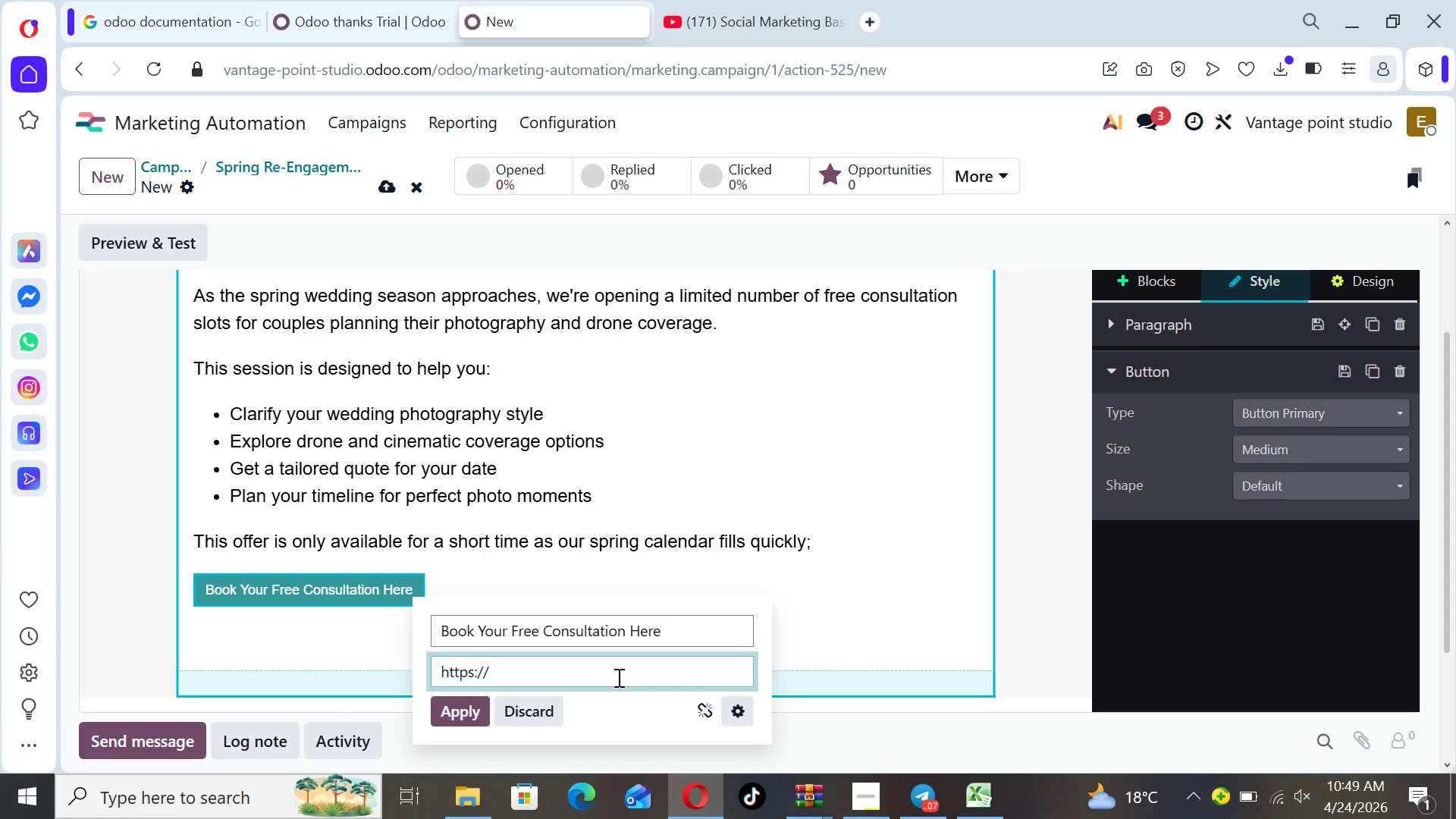 
type(vantage-point-studio.odoo.com/appointment)
 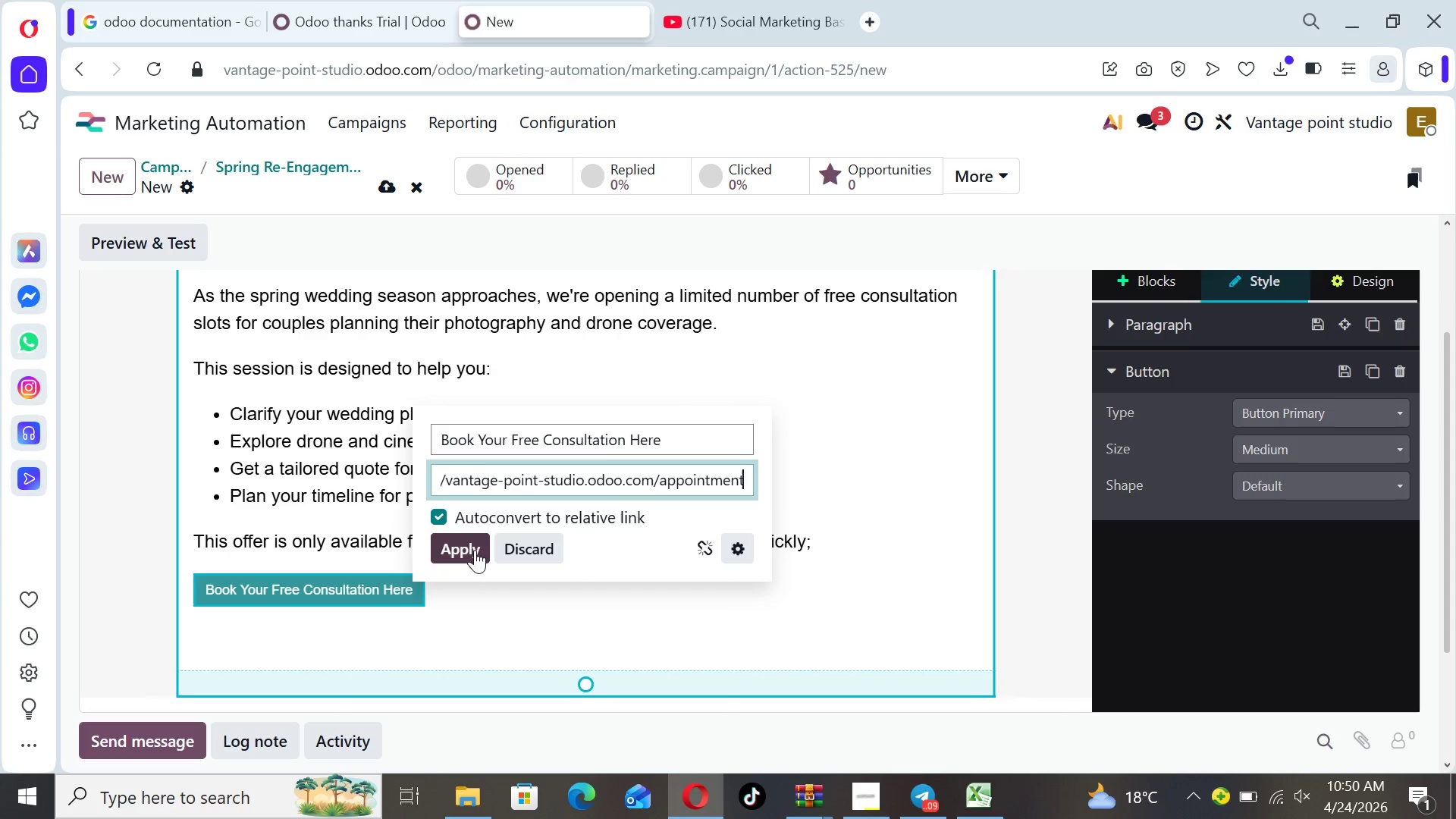 
left_click([472, 552])
 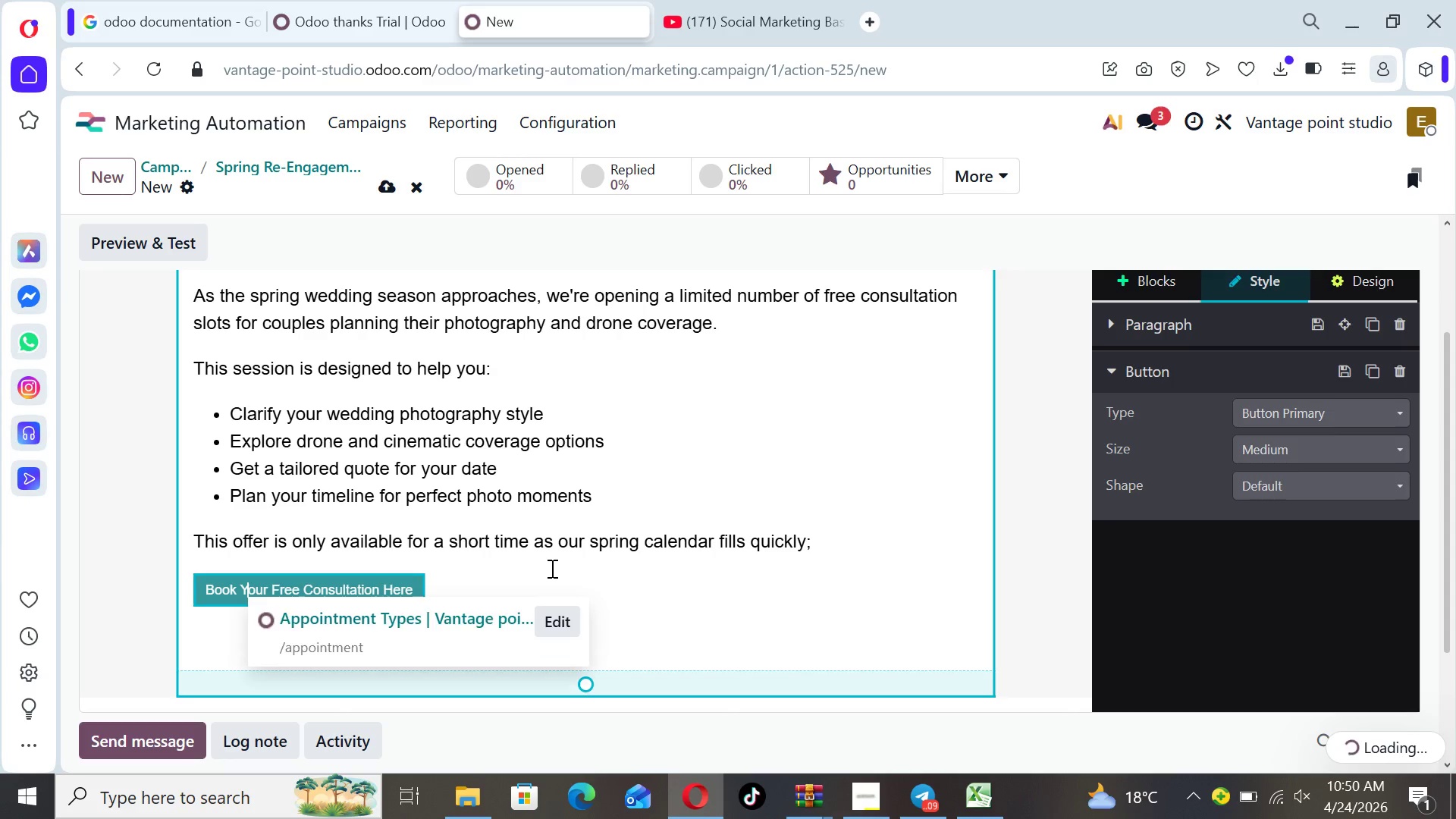 
left_click([526, 571])
 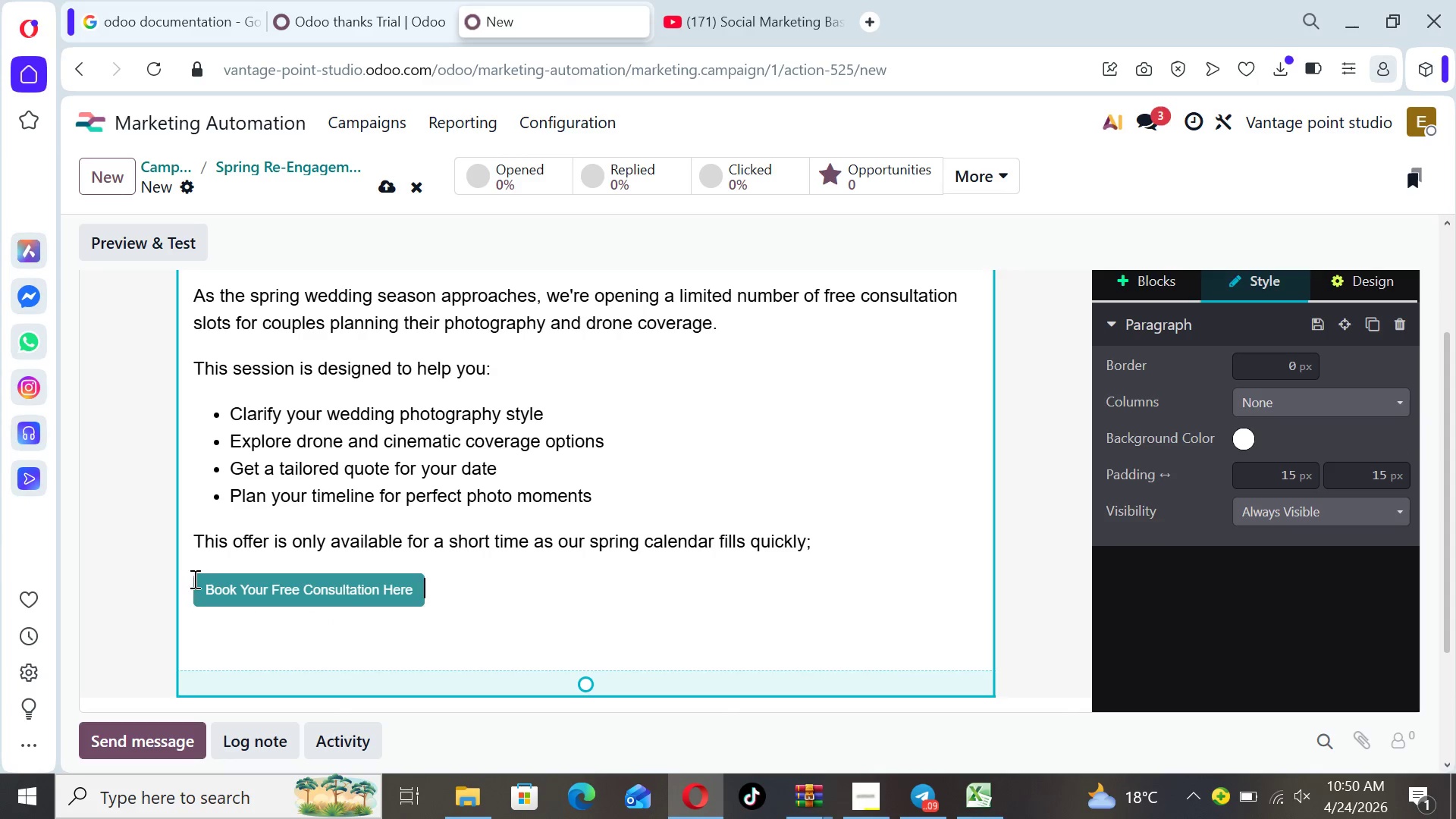 
left_click([196, 582])
 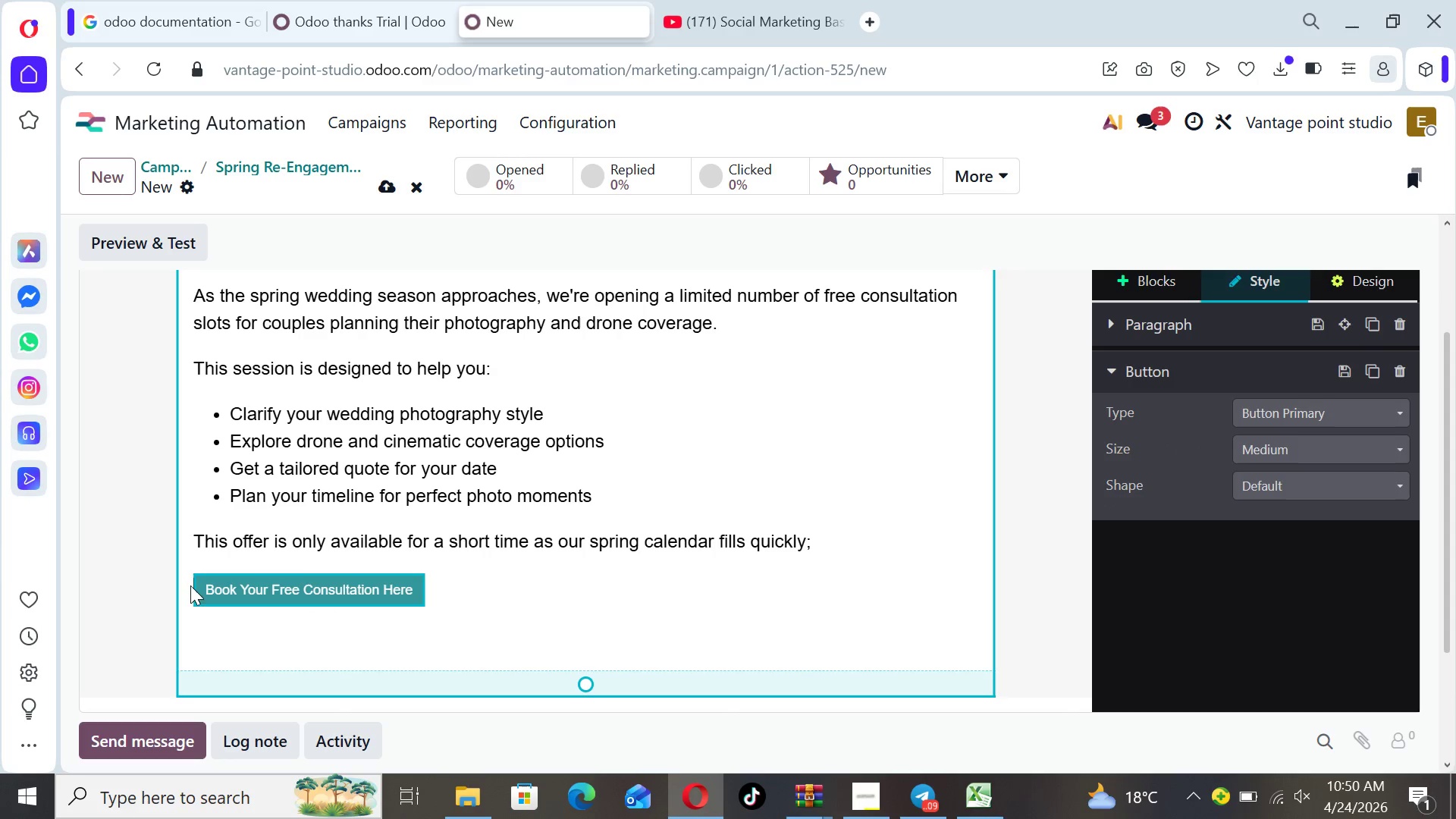 
left_click([196, 582])
 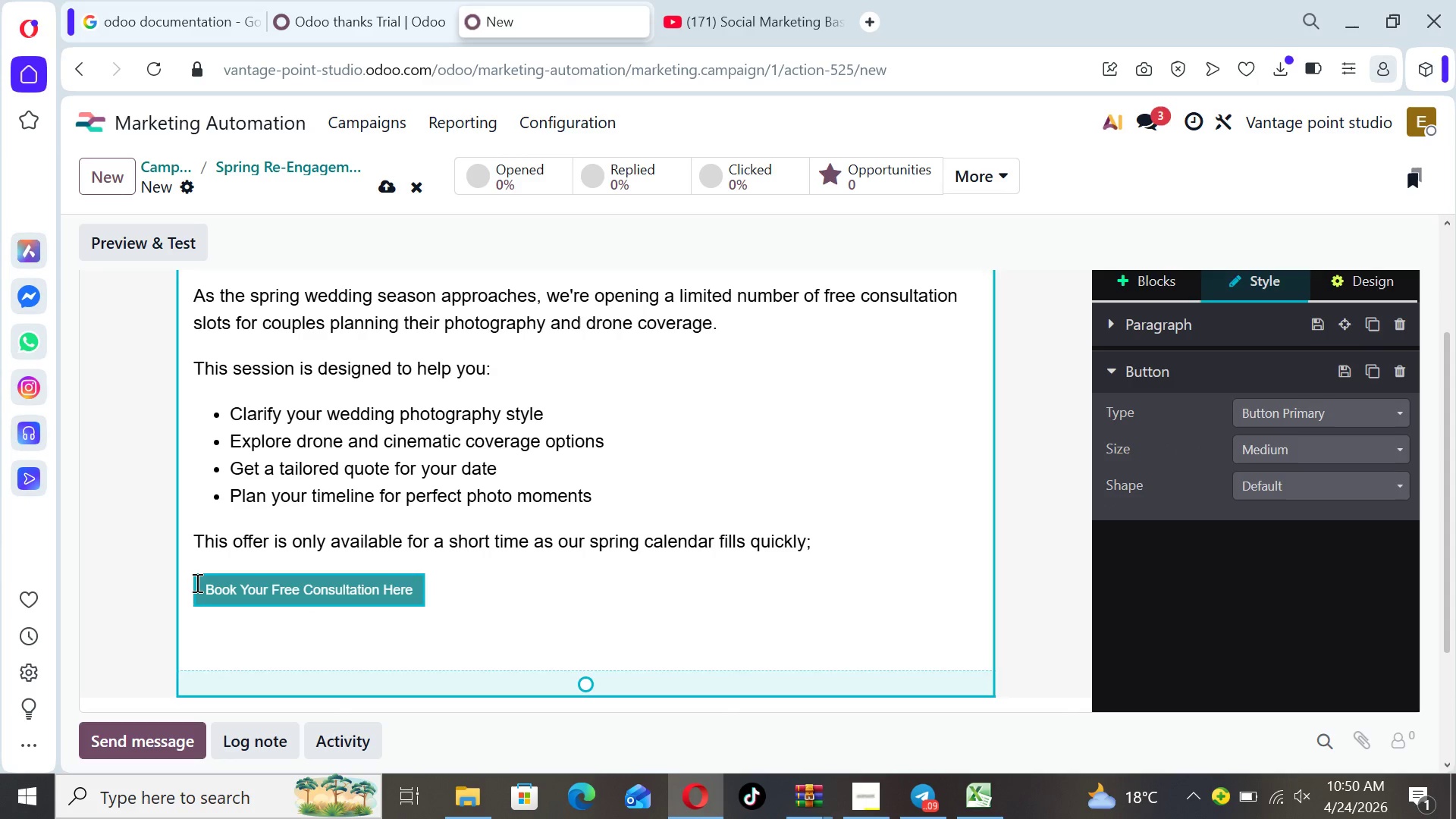 
hold_key(key=Space, duration=0.97)
 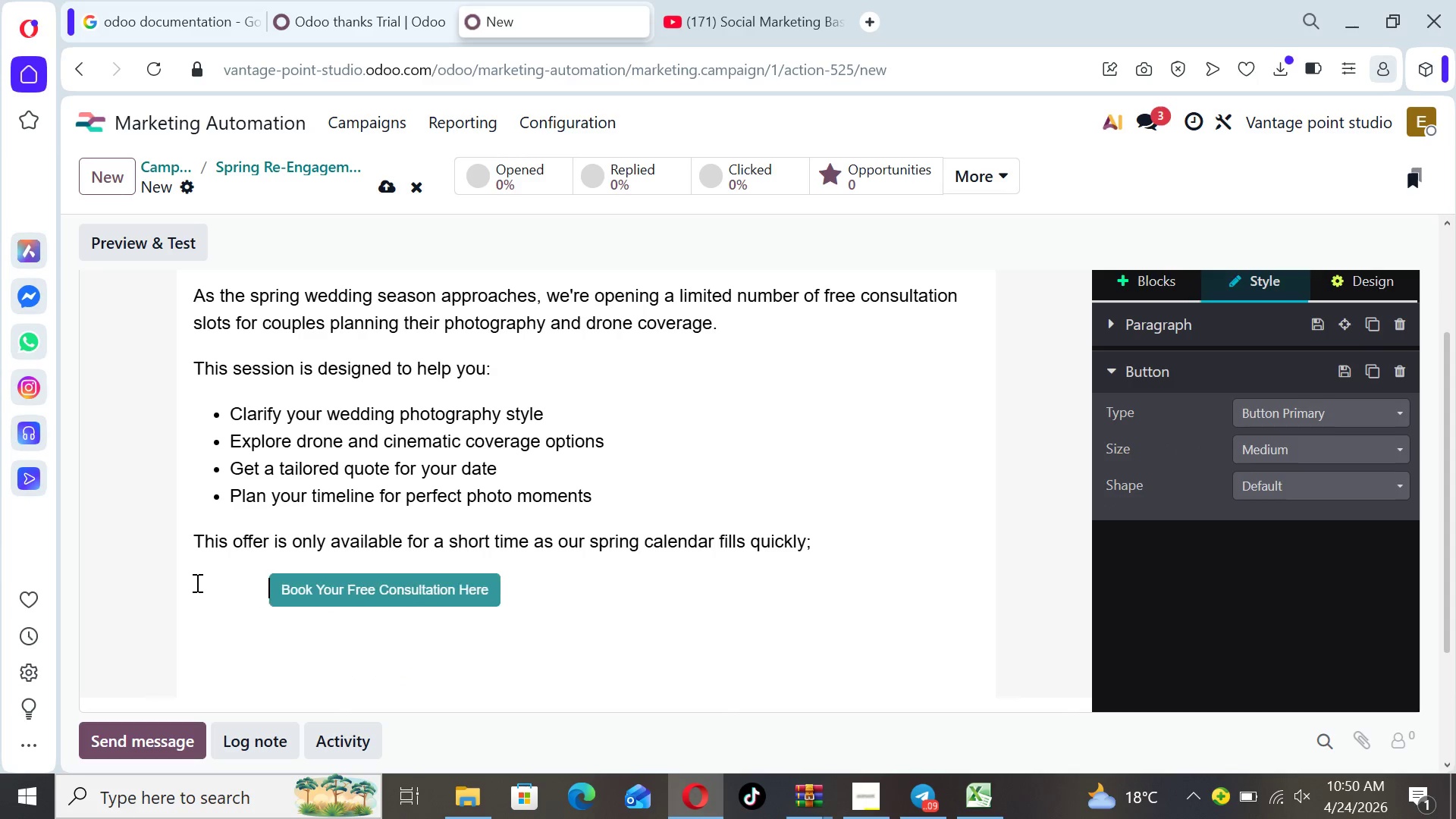 
hold_key(key=Space, duration=1.2)
 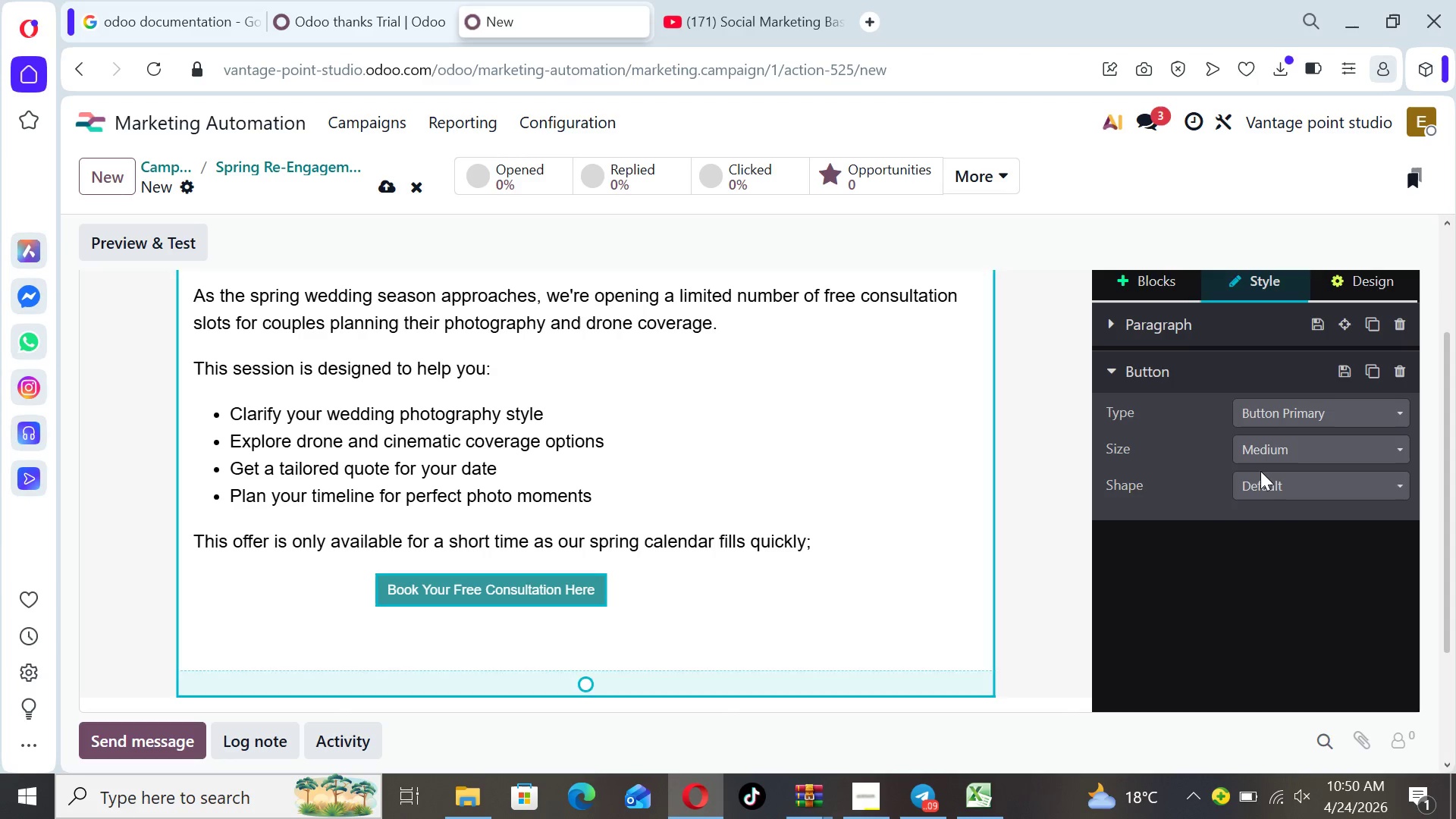 
left_click([1335, 445])
 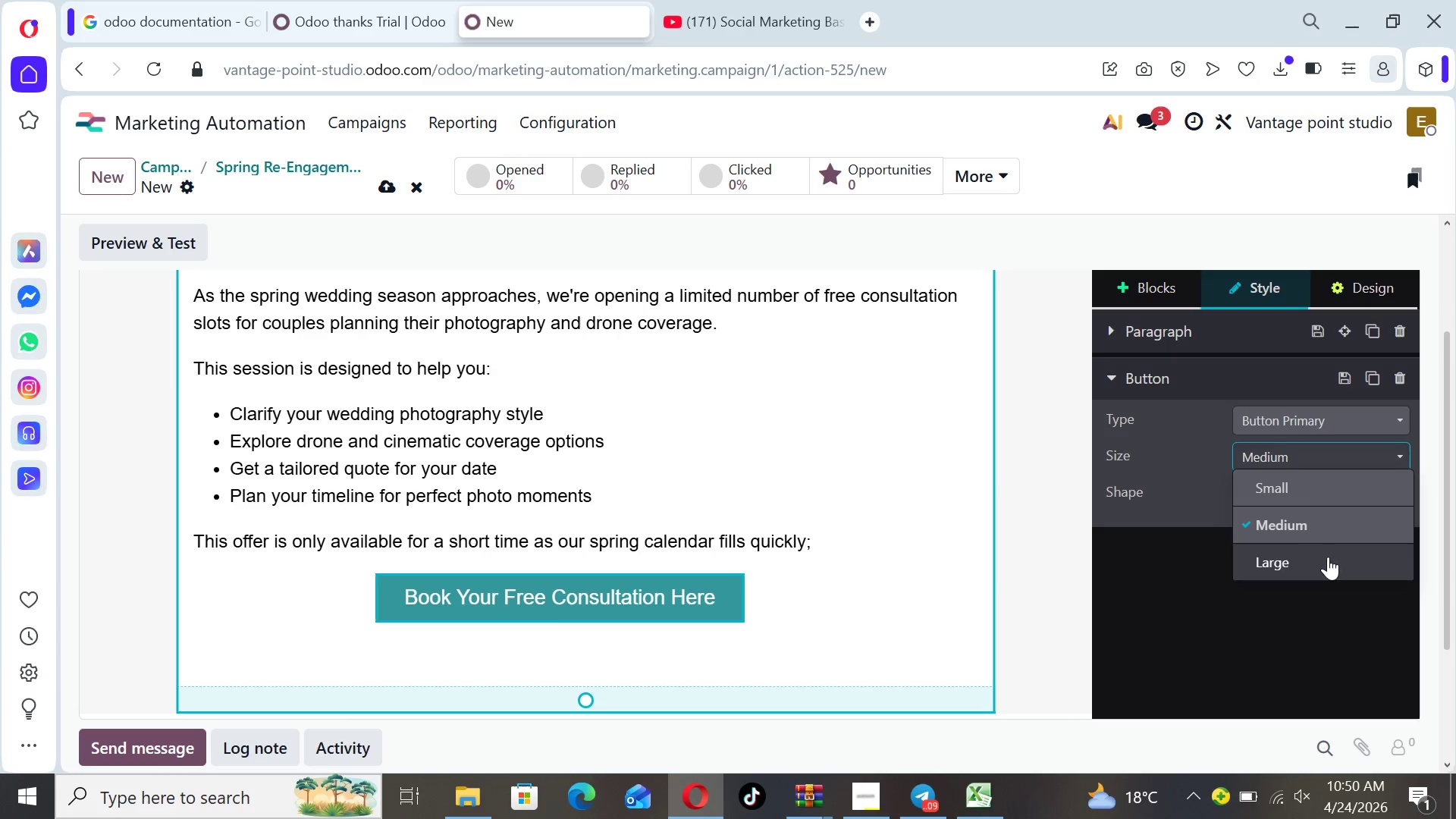 
left_click([1326, 568])
 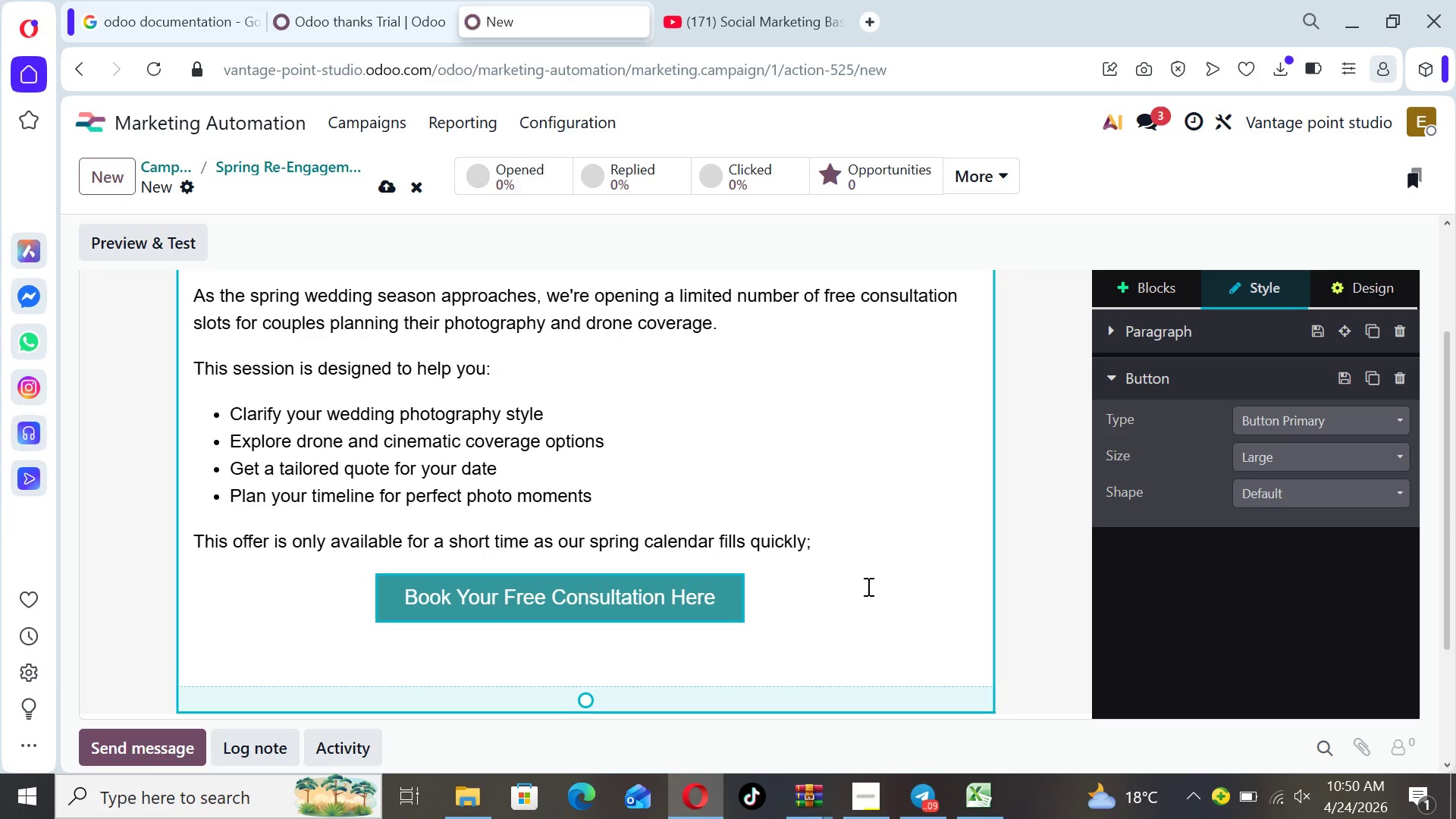 
left_click([917, 582])
 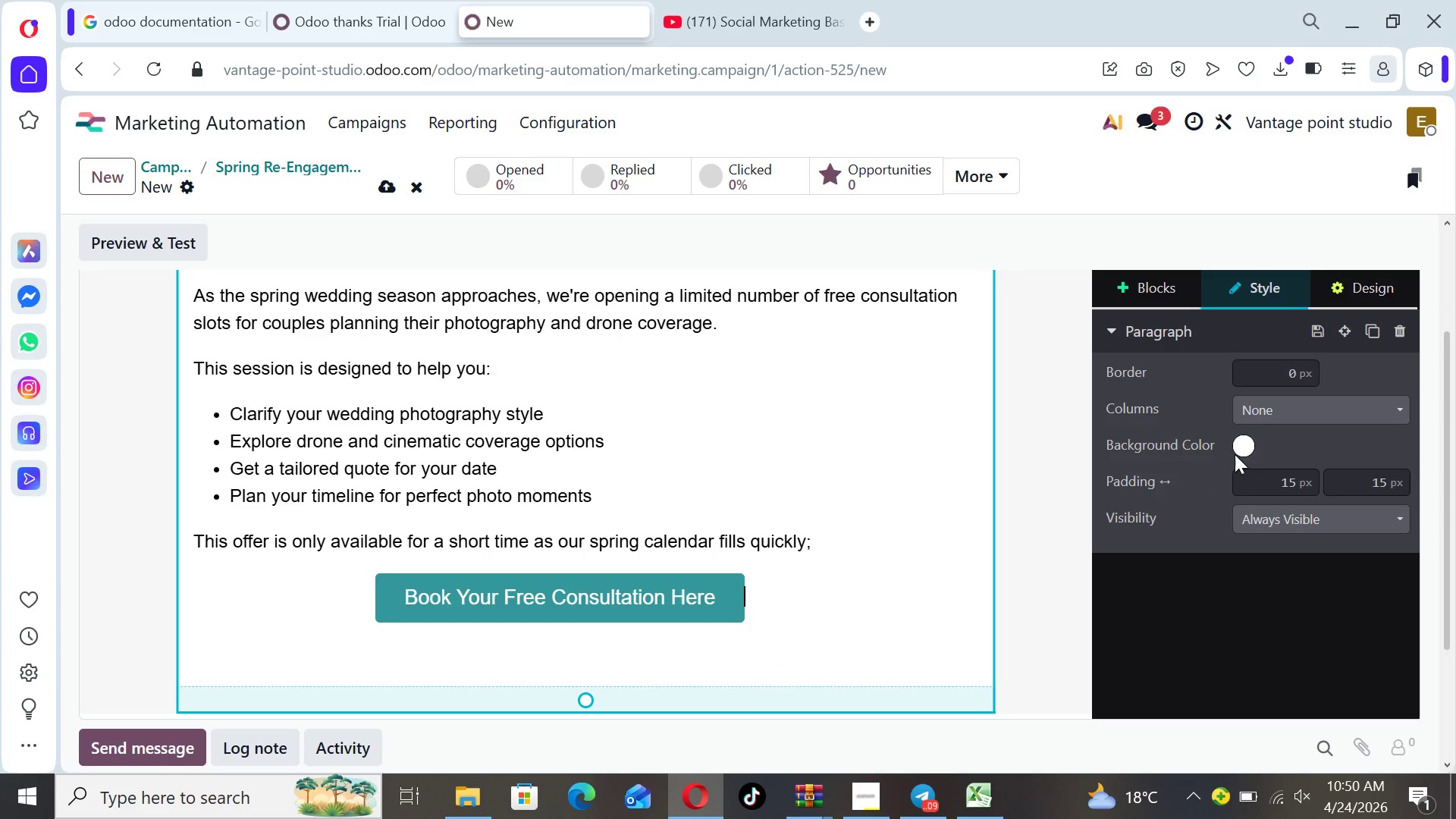 
left_click([1243, 445])
 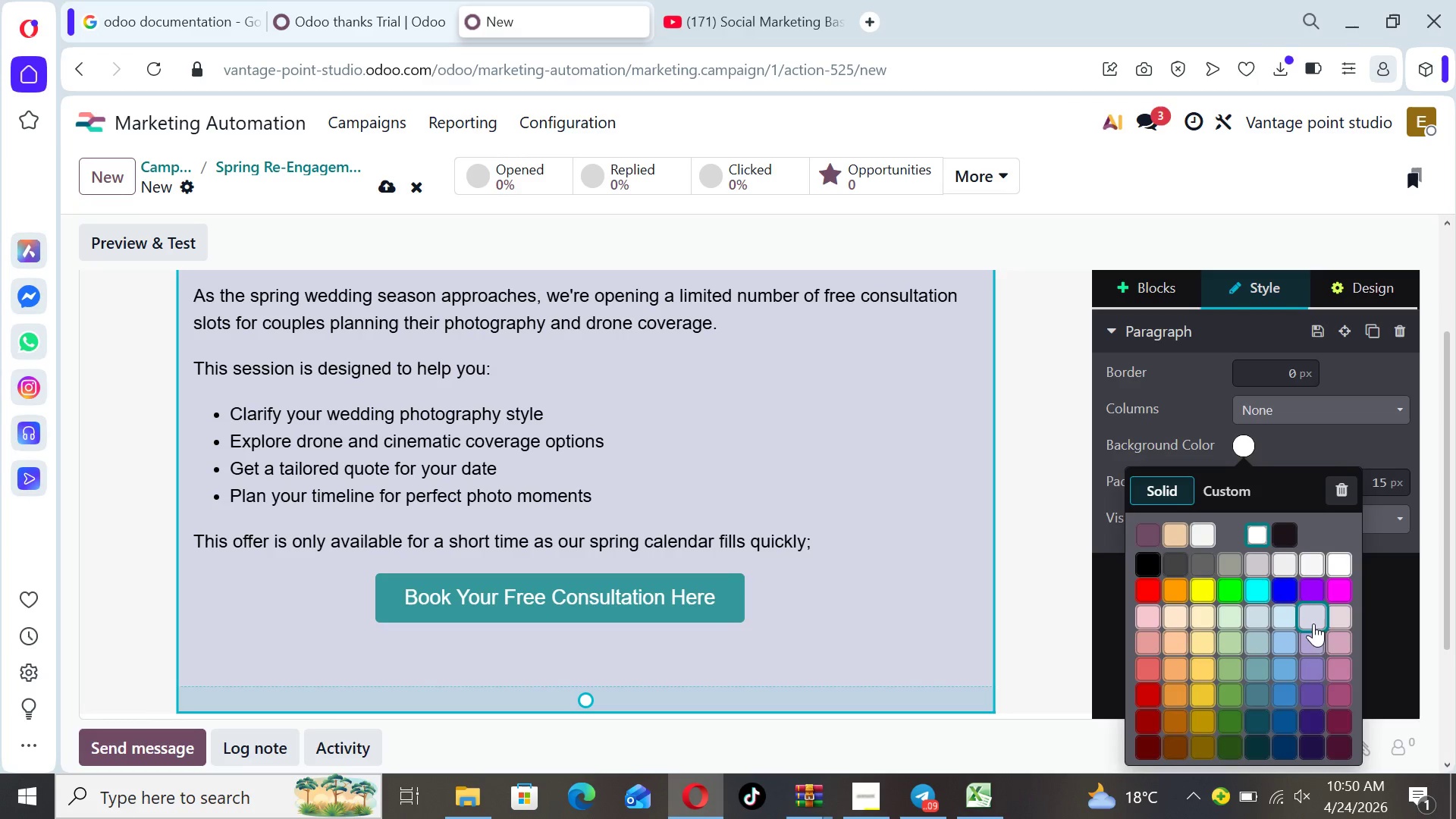 
wait(6.88)
 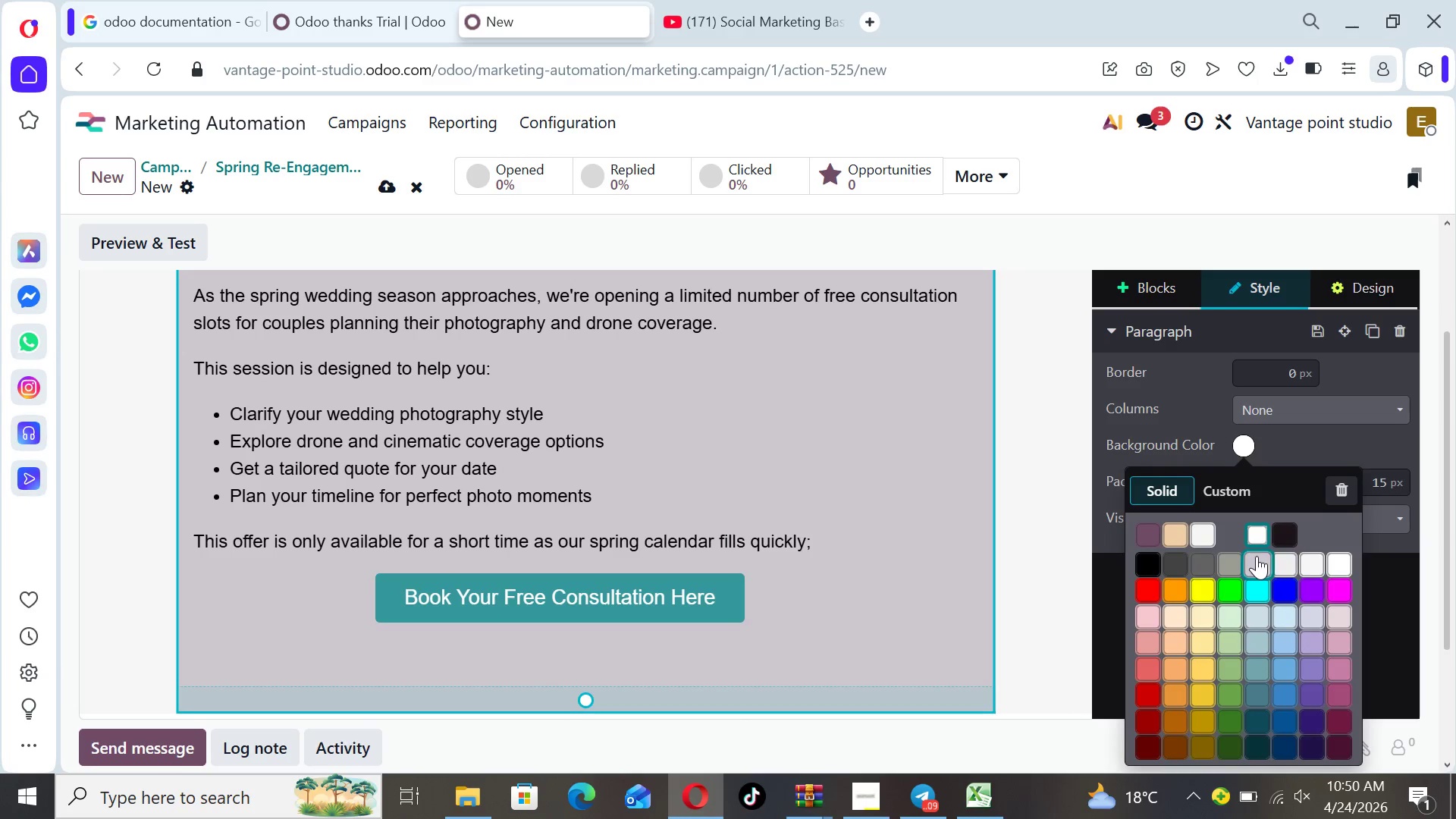 
left_click([1313, 639])
 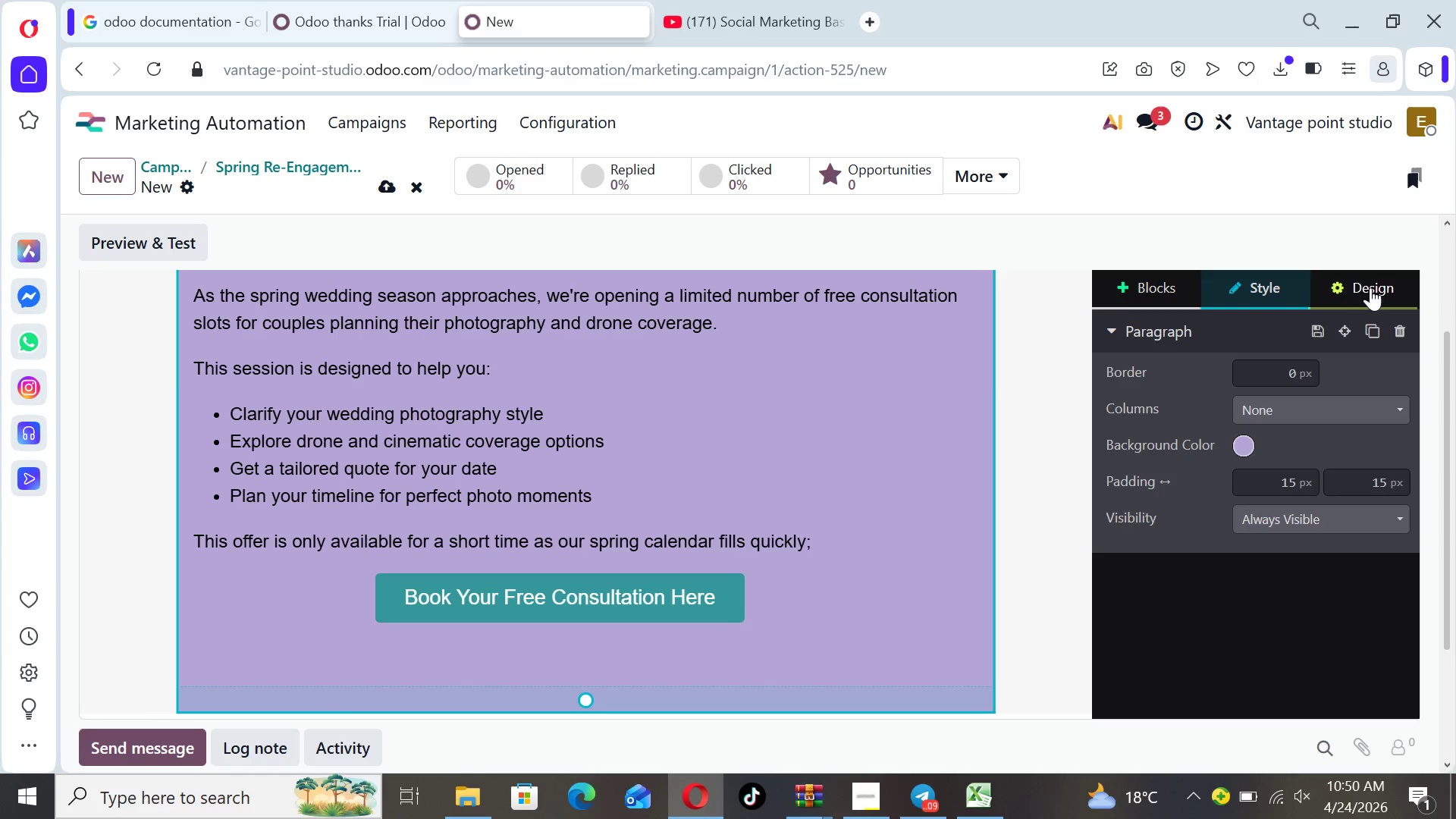 
left_click([1376, 286])
 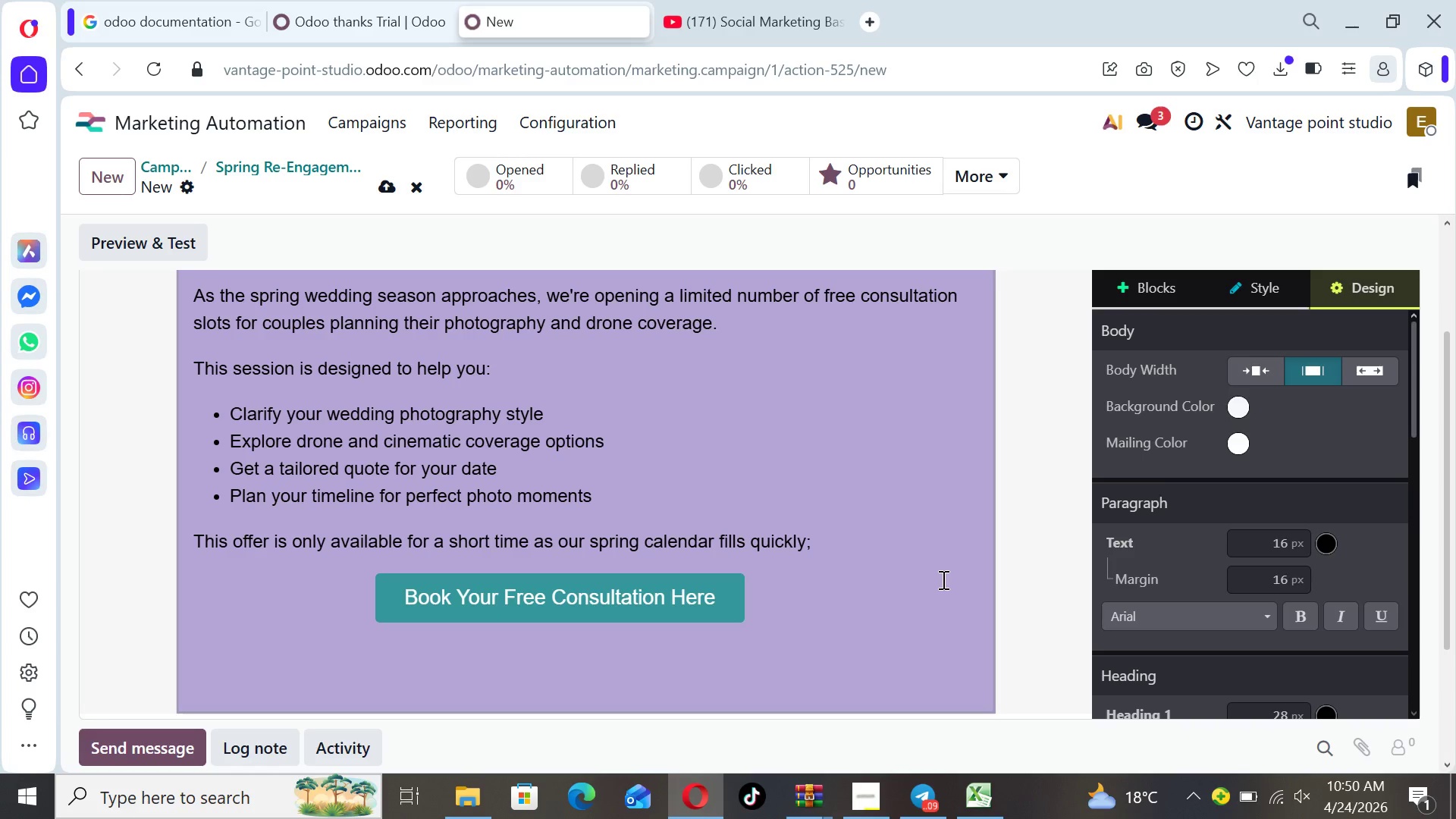 
wait(7.19)
 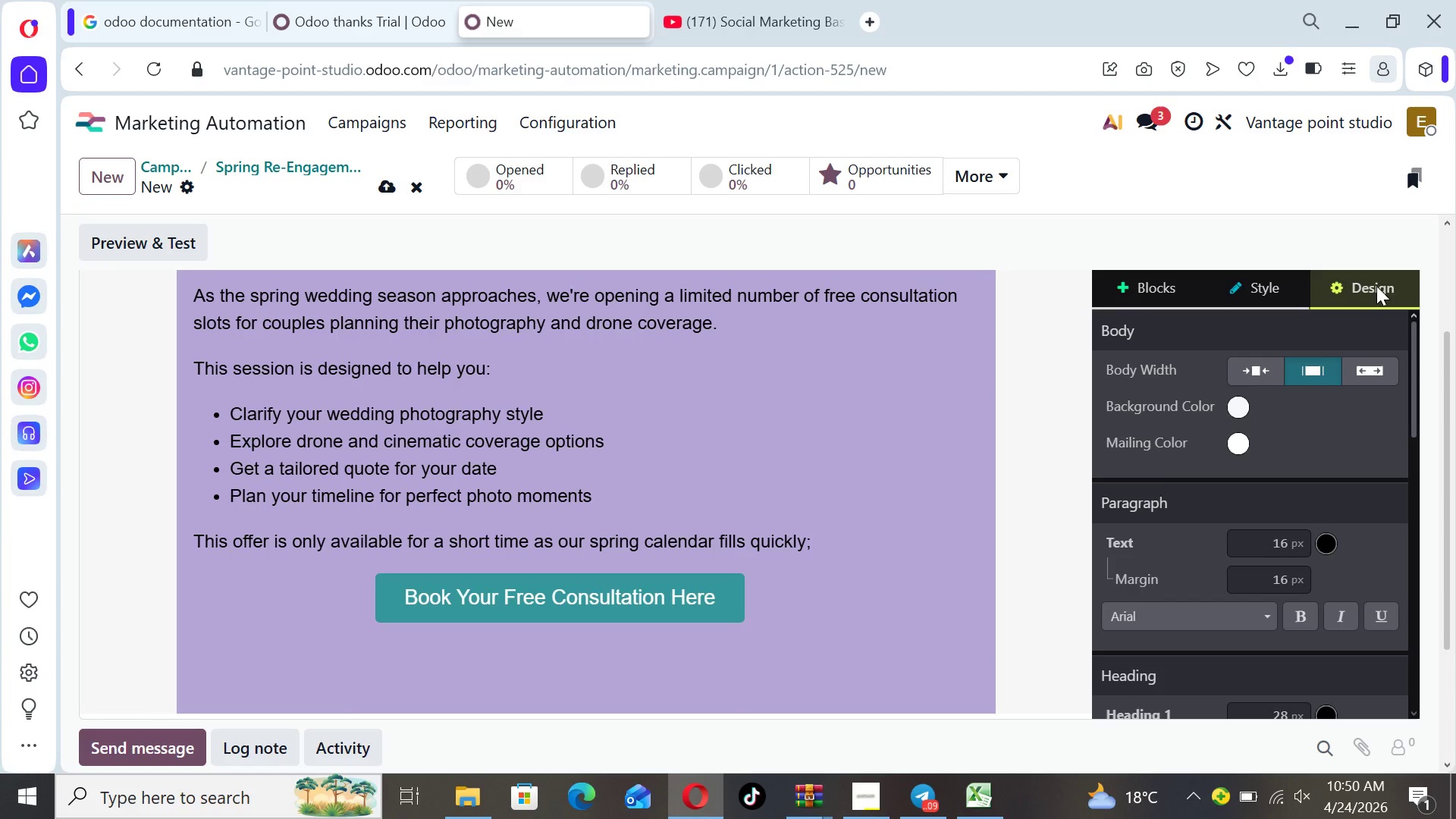 
left_click_drag(start_coordinate=[1448, 507], to_coordinate=[1455, 523])
 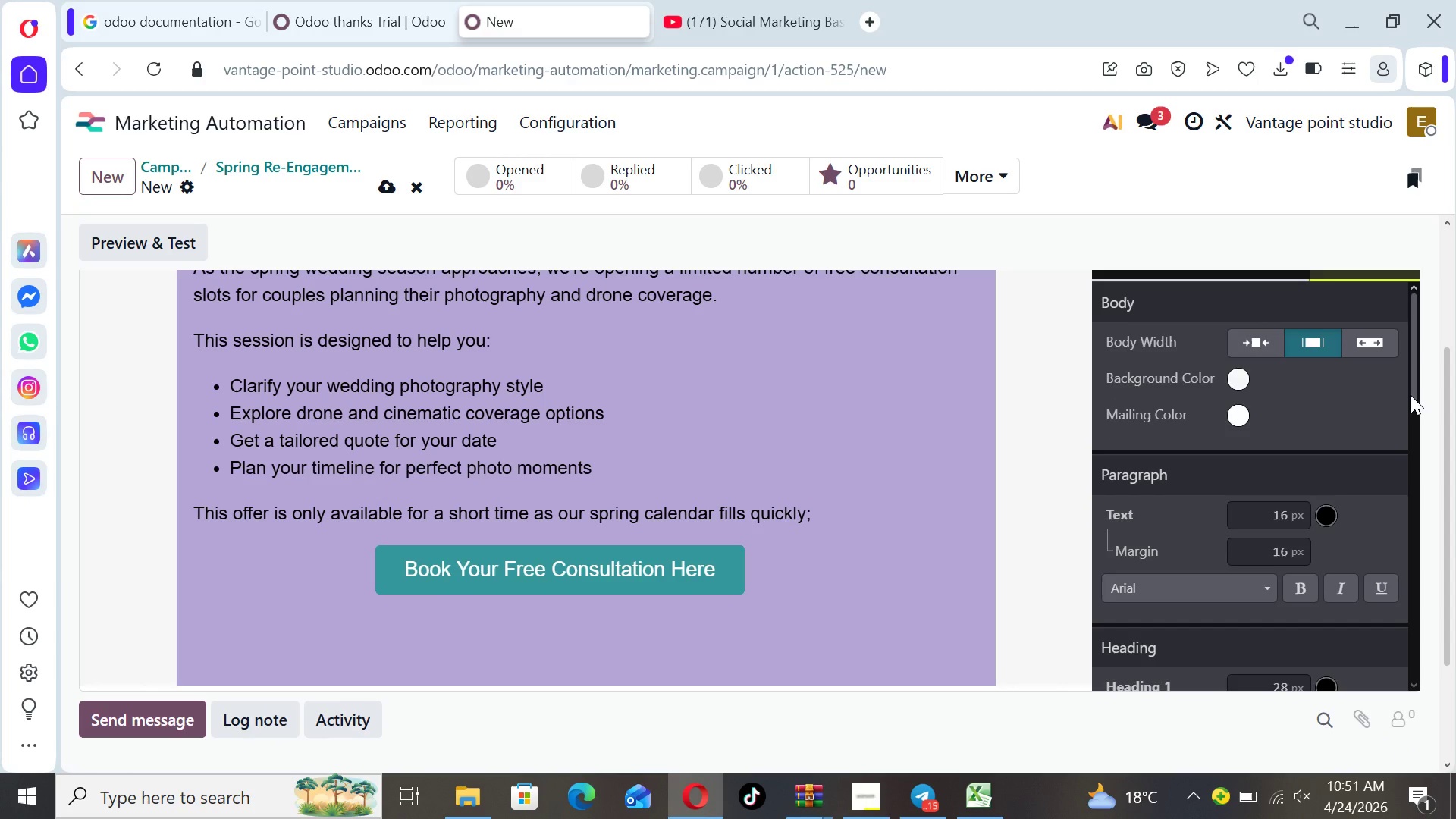 
left_click_drag(start_coordinate=[1410, 395], to_coordinate=[1414, 562])
 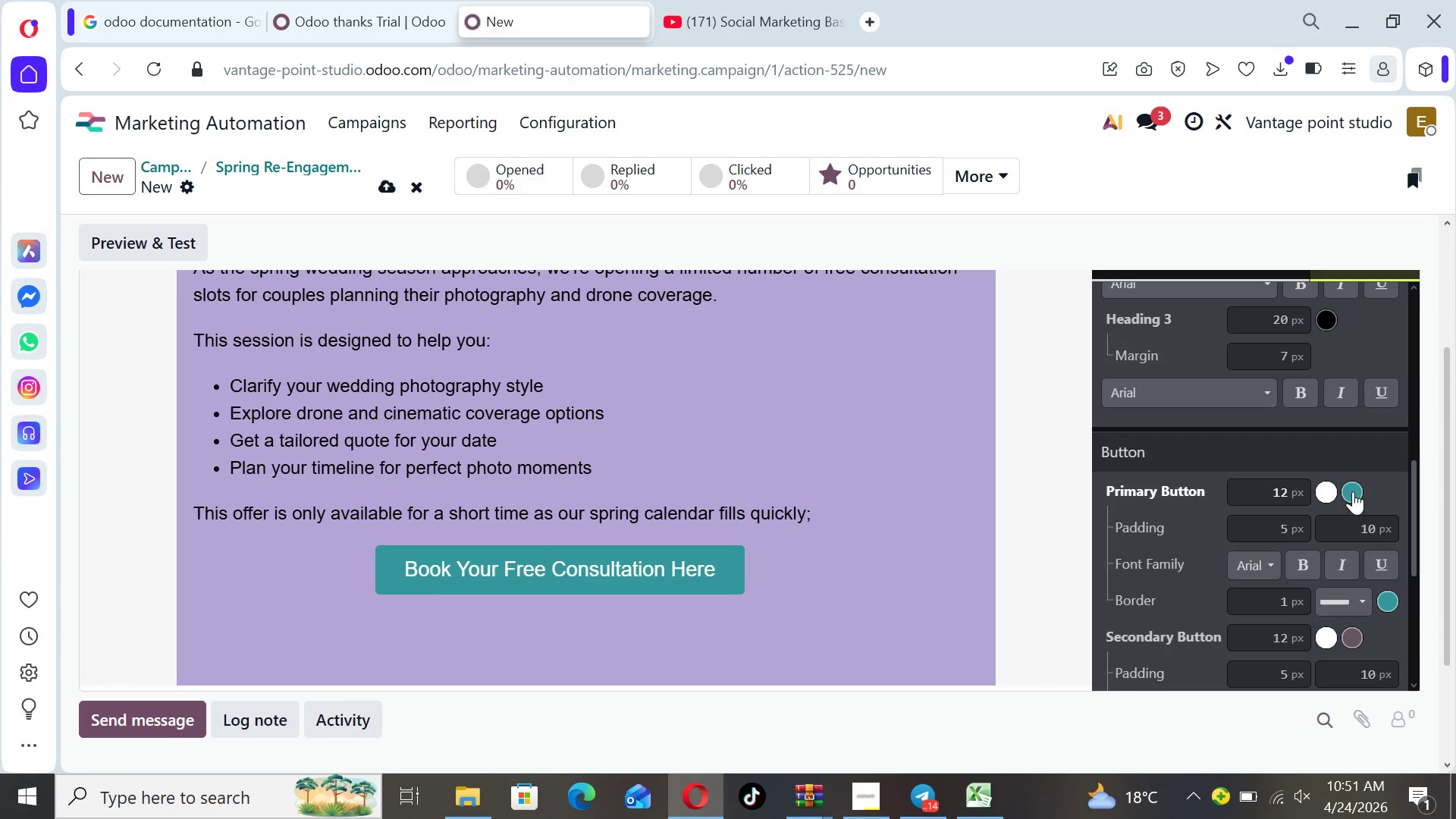 
left_click([1353, 491])
 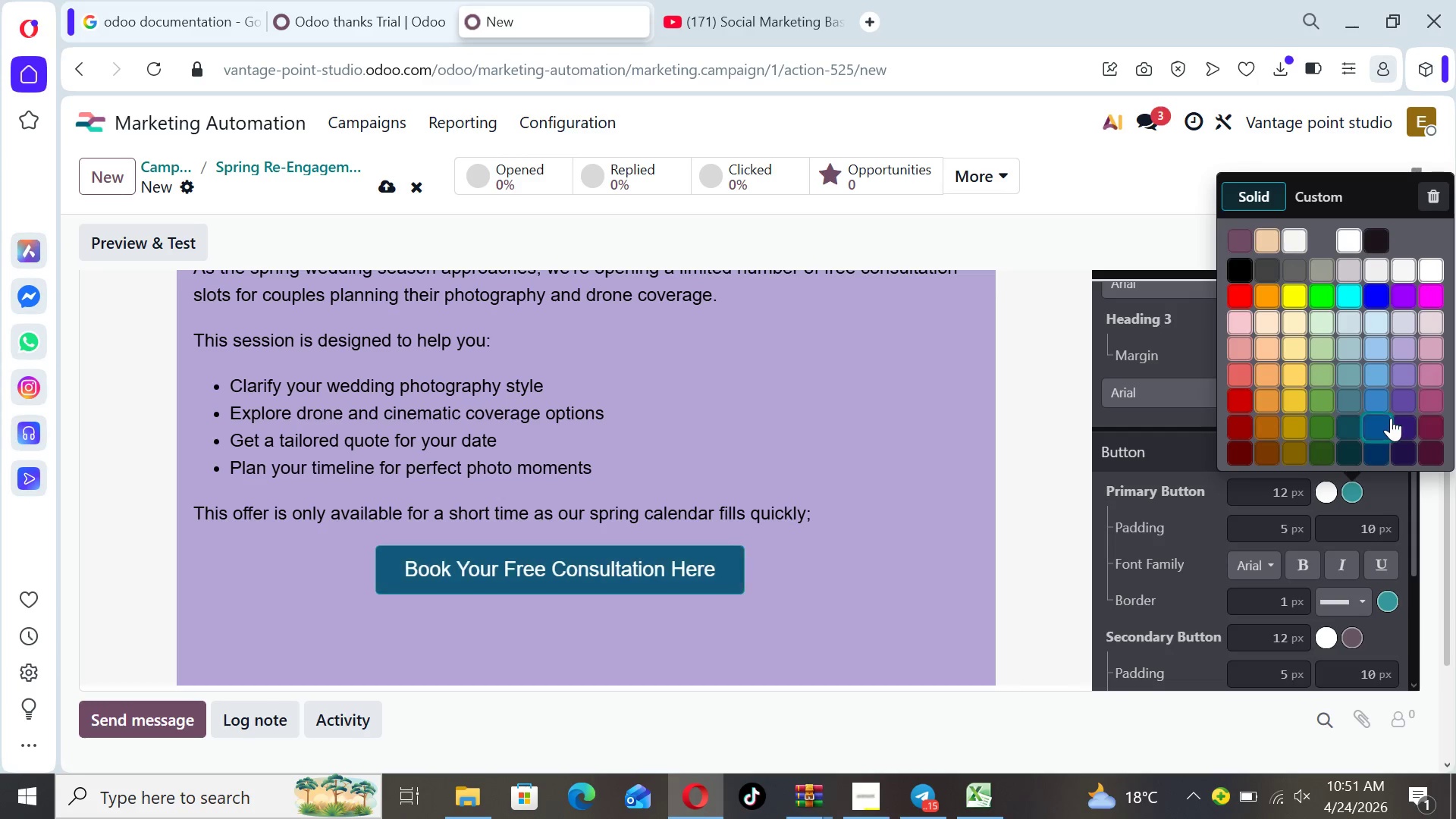 
left_click([1402, 418])
 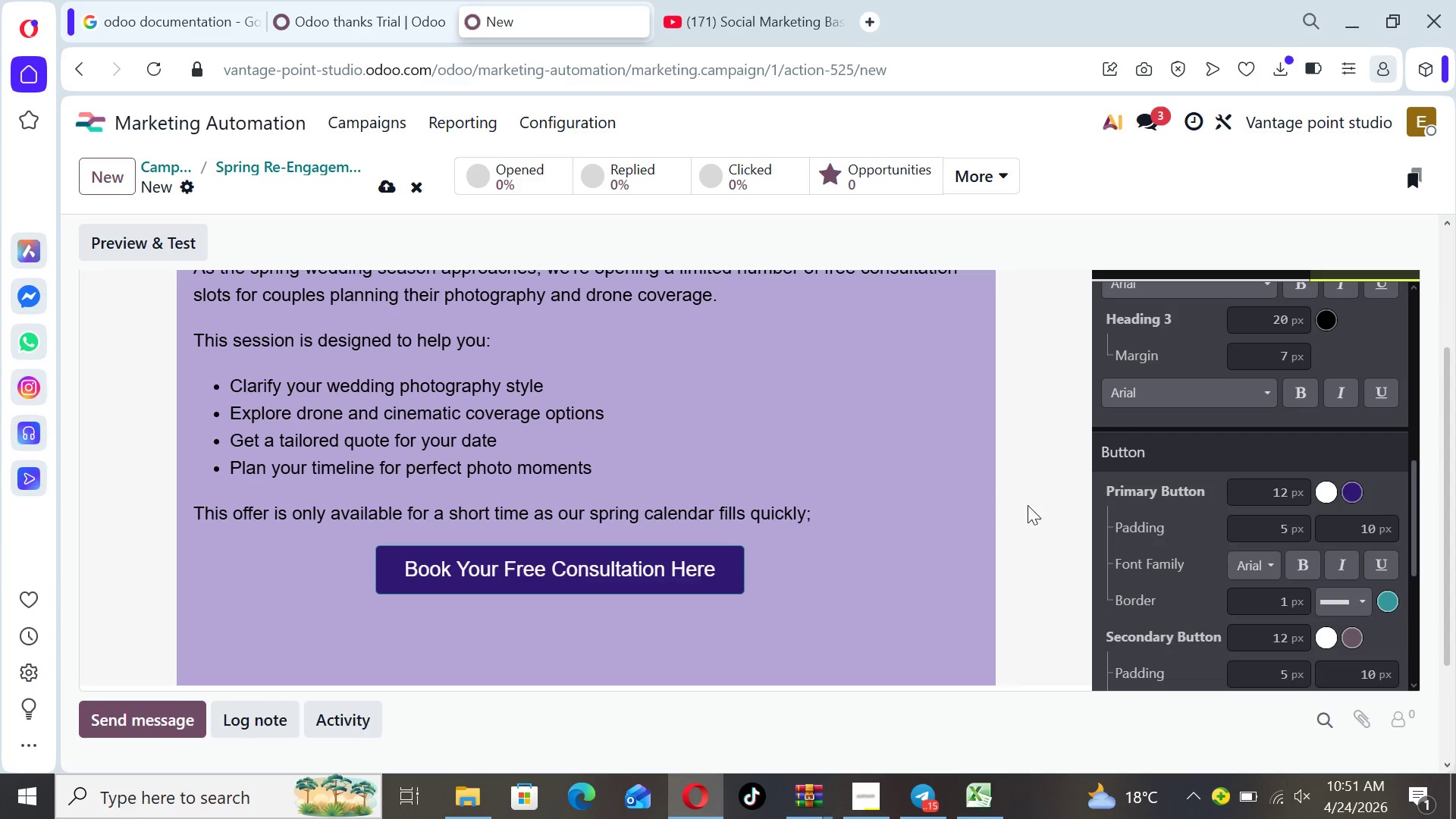 
left_click([1053, 507])
 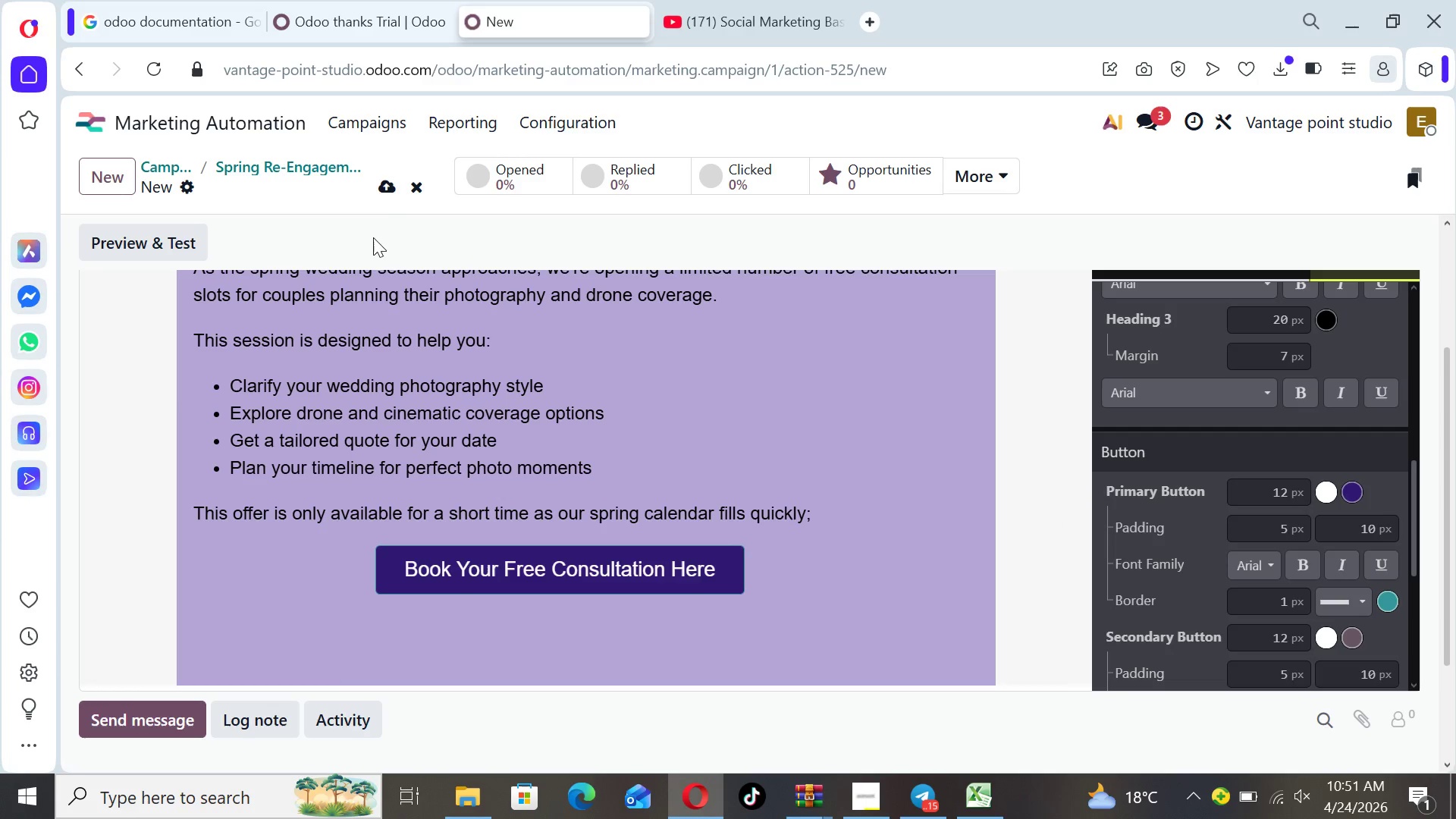 
left_click([383, 183])
 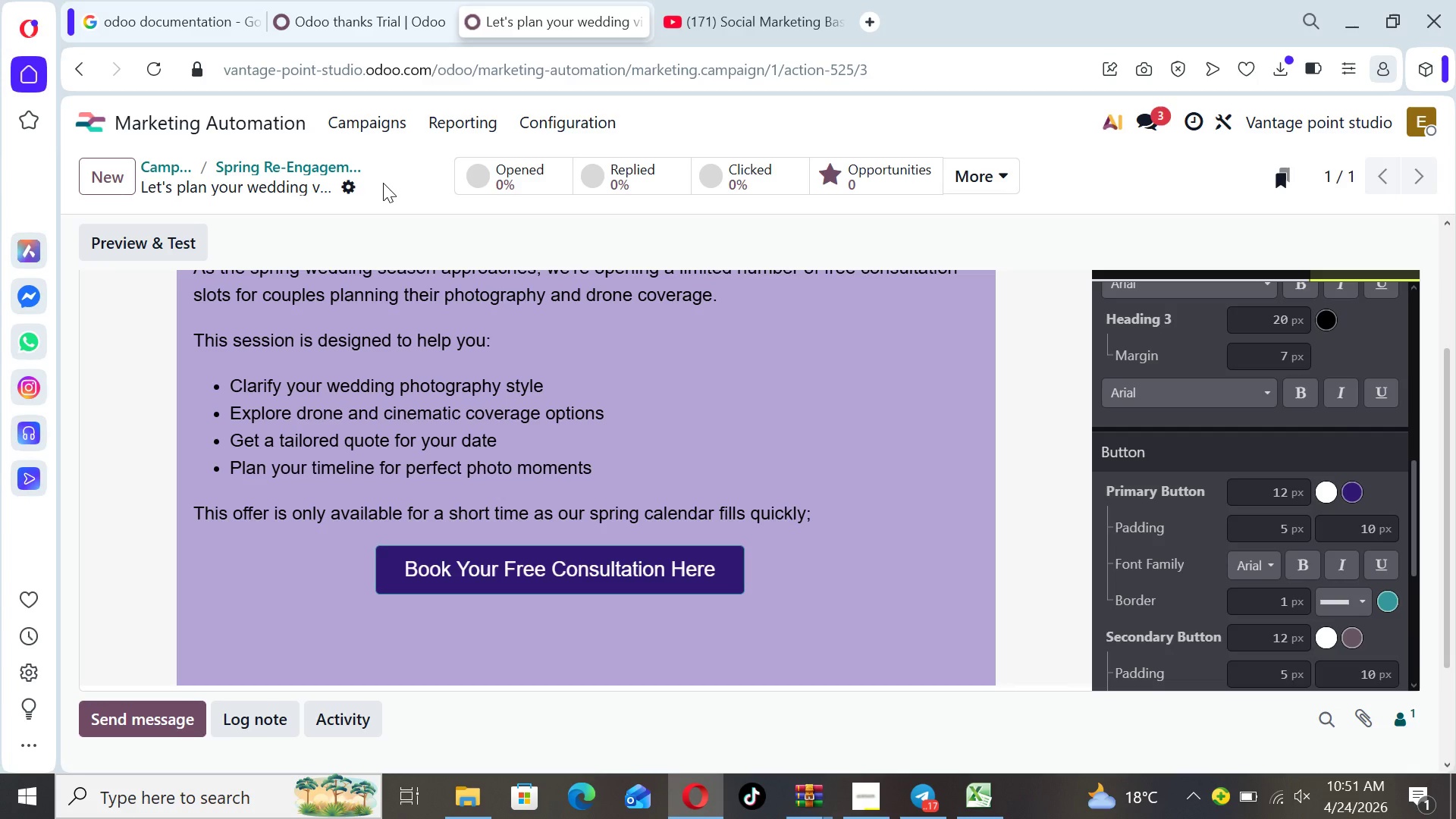 
wait(24.81)
 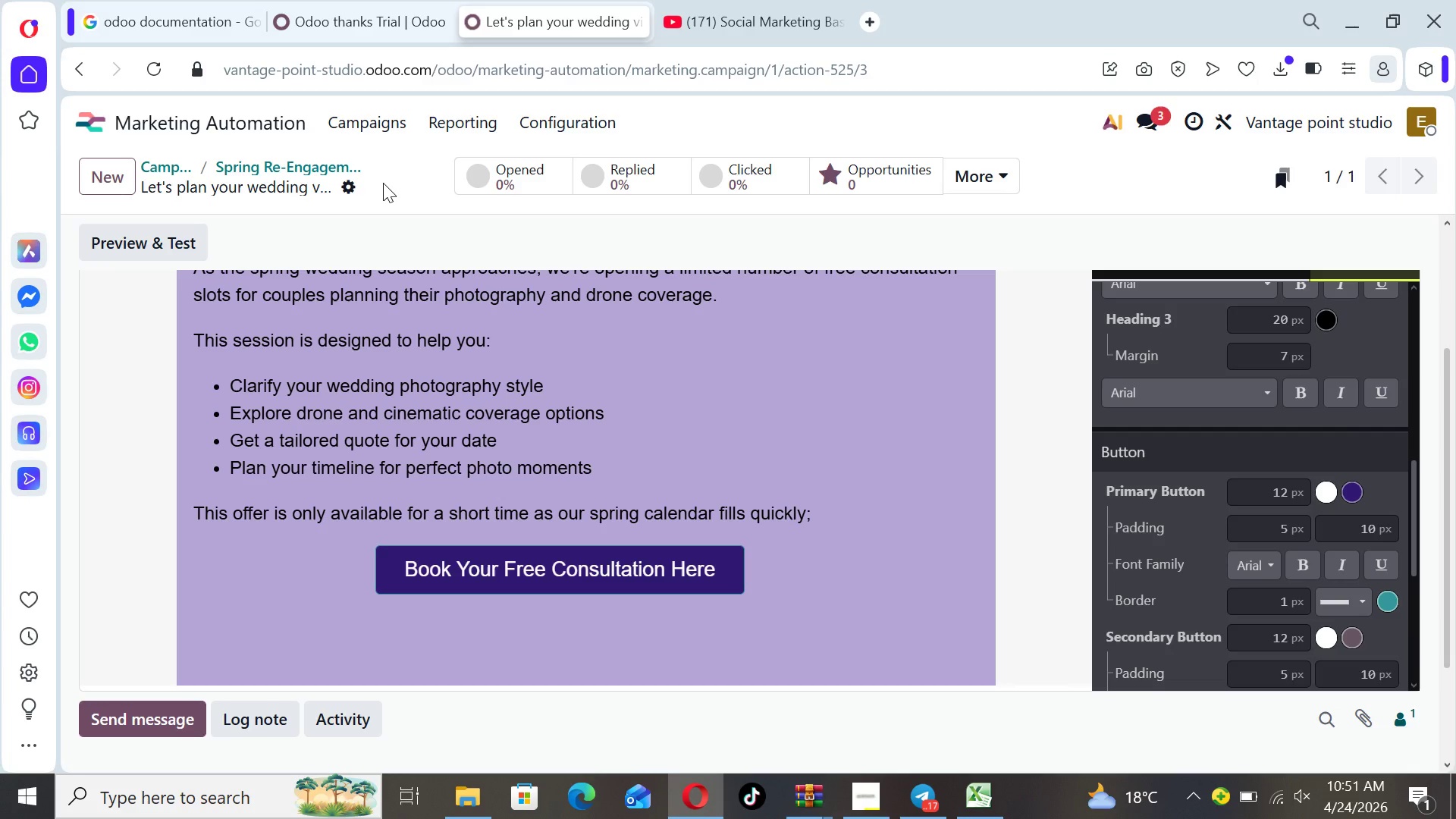 
left_click([237, 171])
 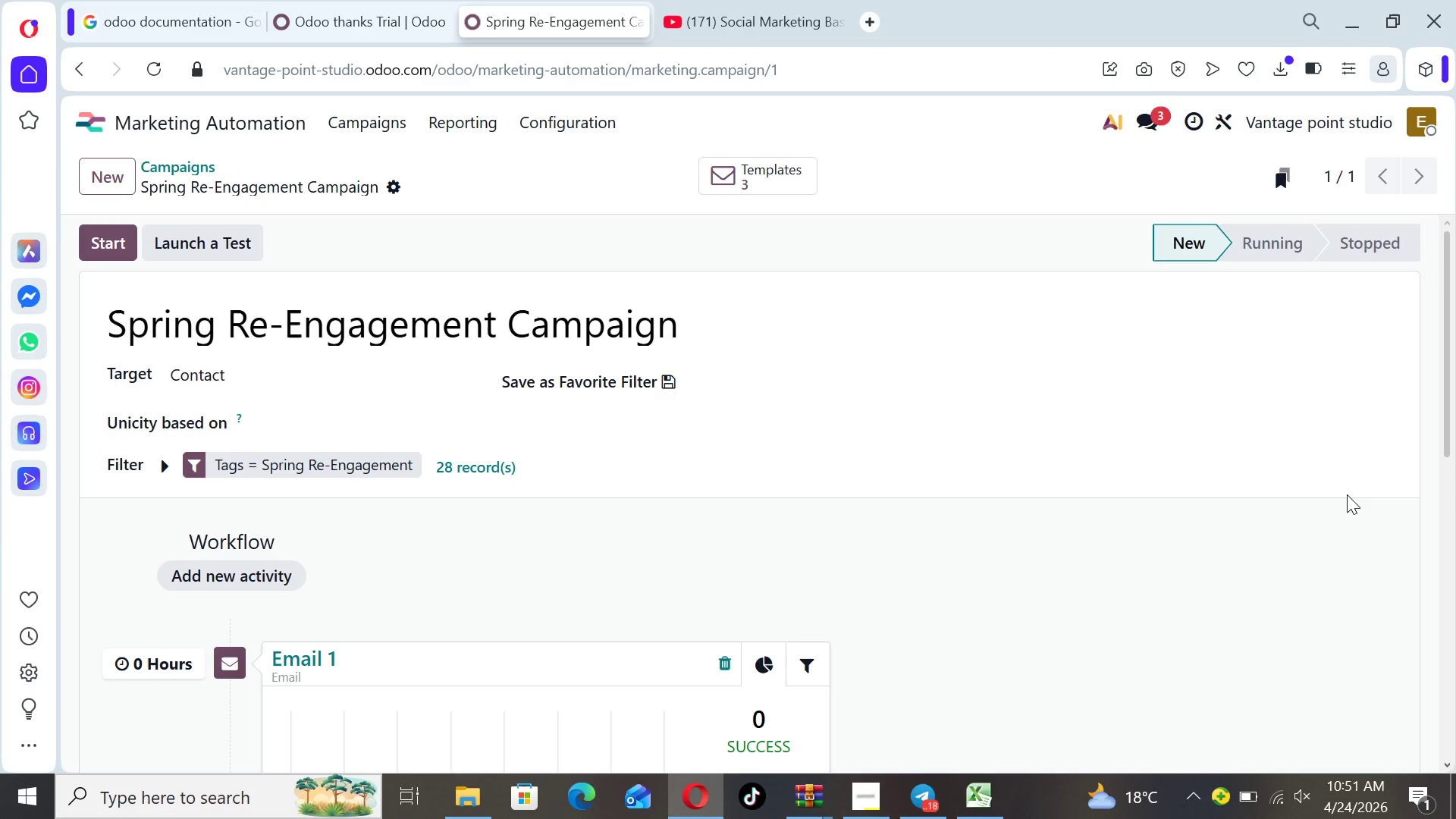 
left_click_drag(start_coordinate=[1445, 413], to_coordinate=[1442, 690])
 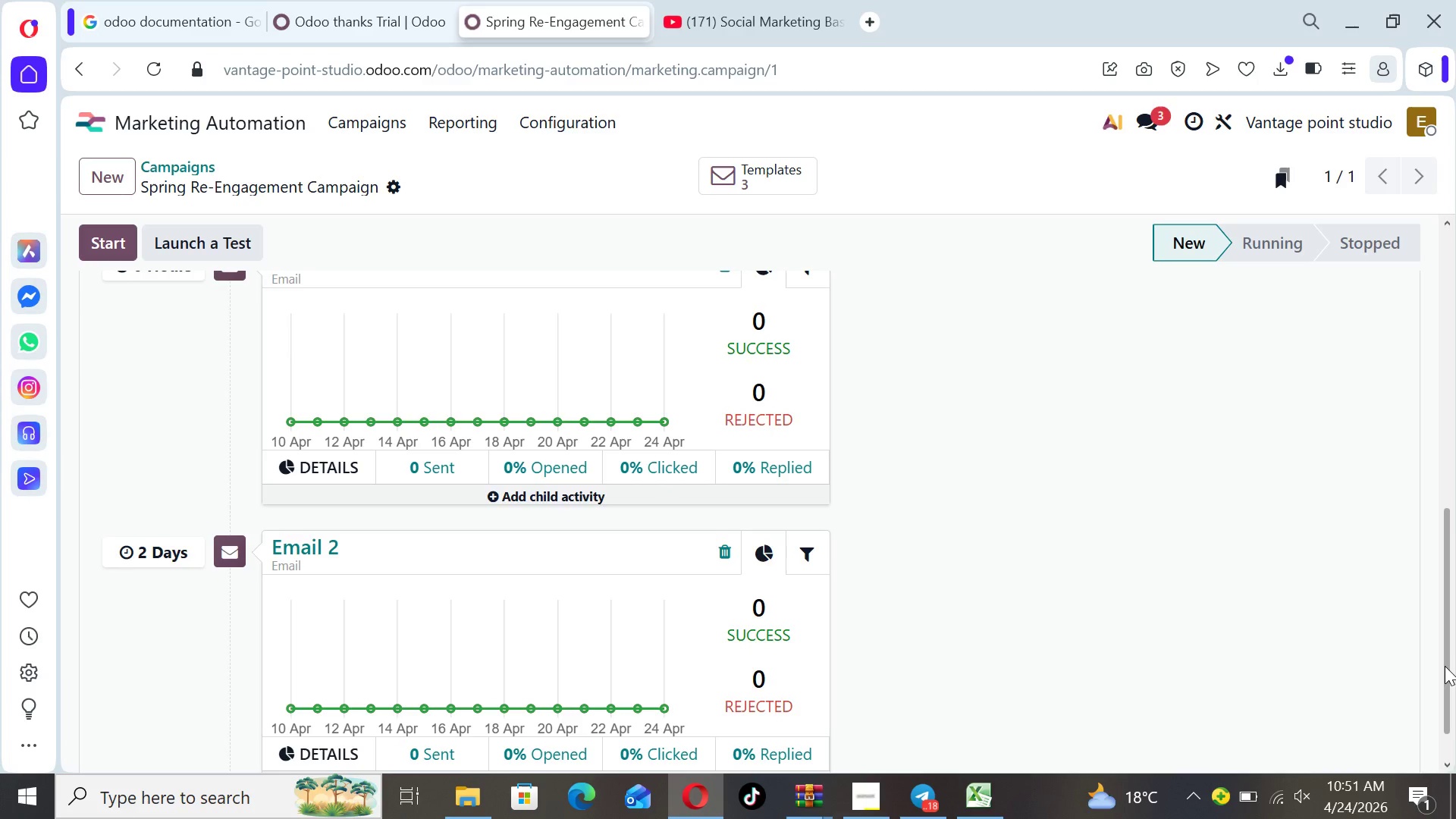 
left_click_drag(start_coordinate=[1445, 666], to_coordinate=[1455, 541])
 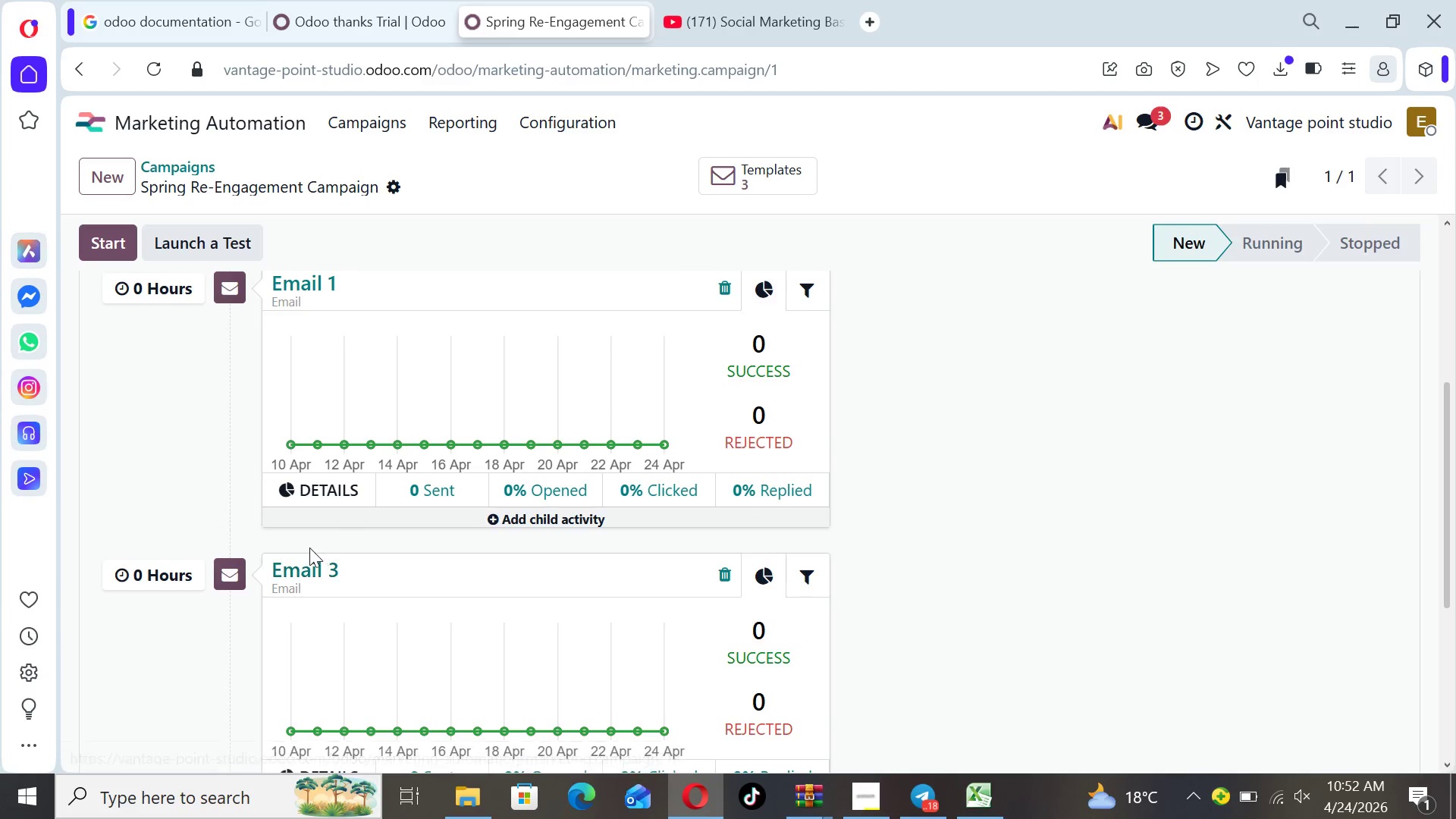 
left_click([309, 563])
 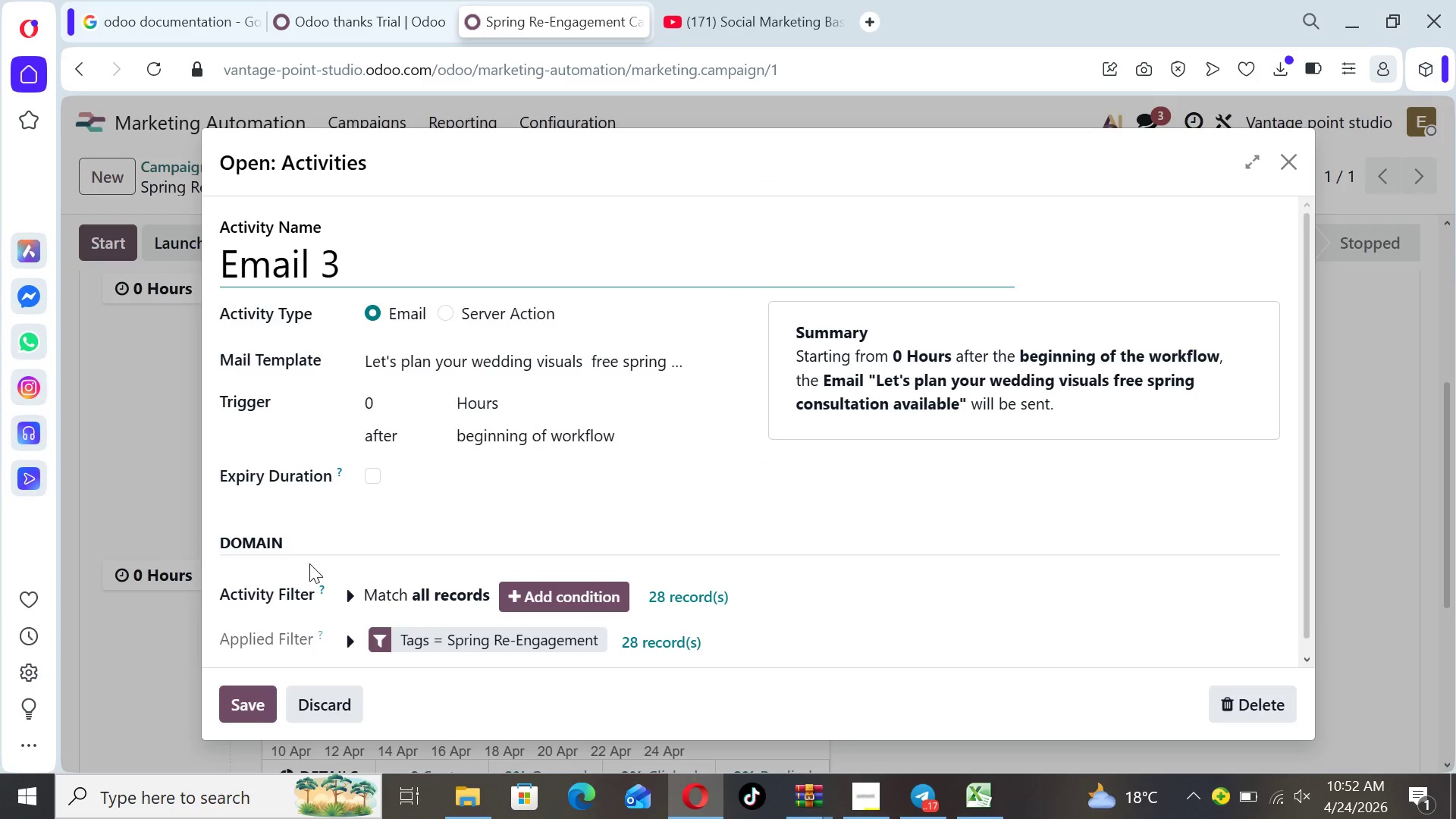 
wait(10.64)
 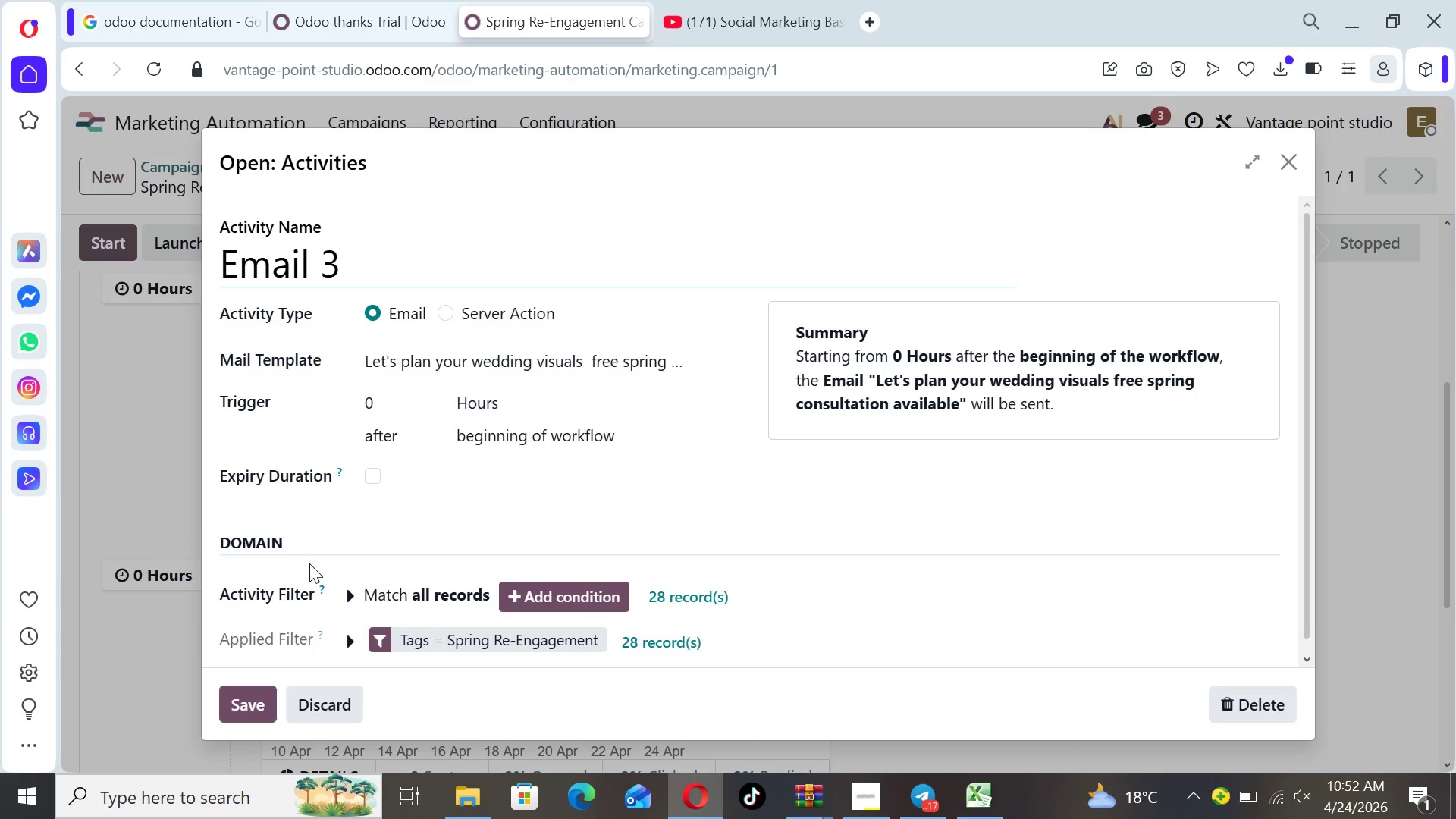 
left_click([381, 402])
 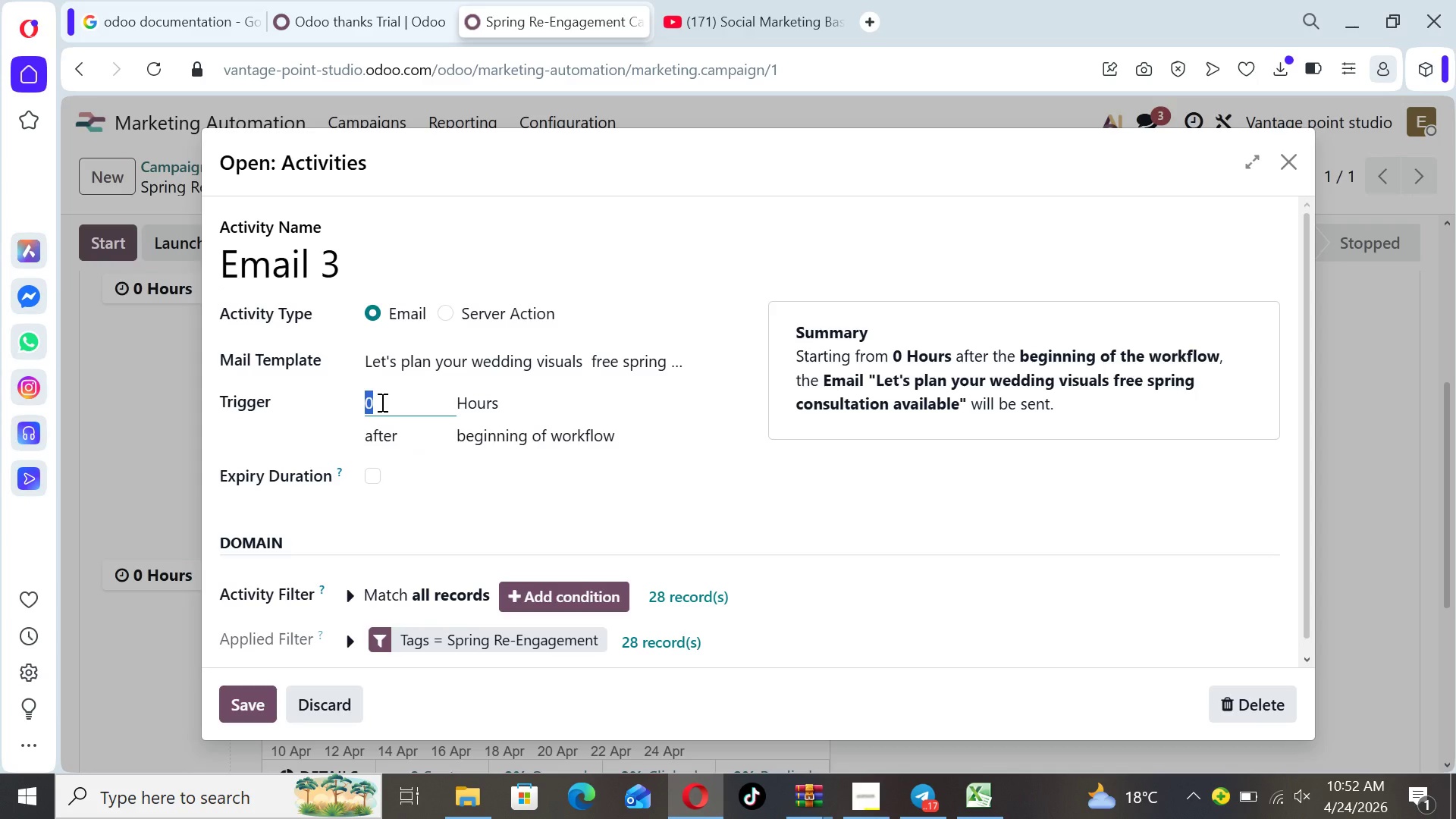 
key(9)
 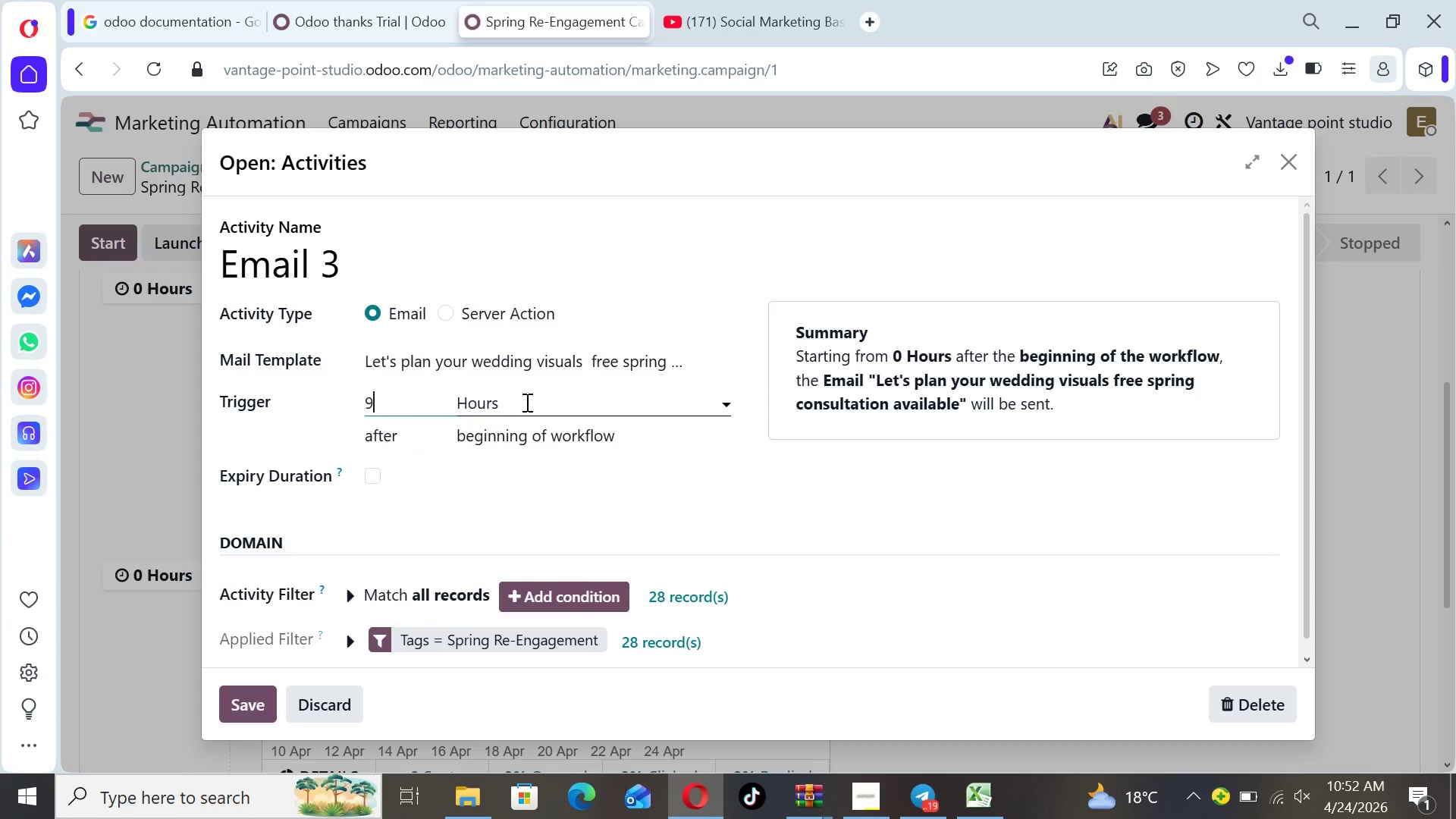 
left_click([526, 402])
 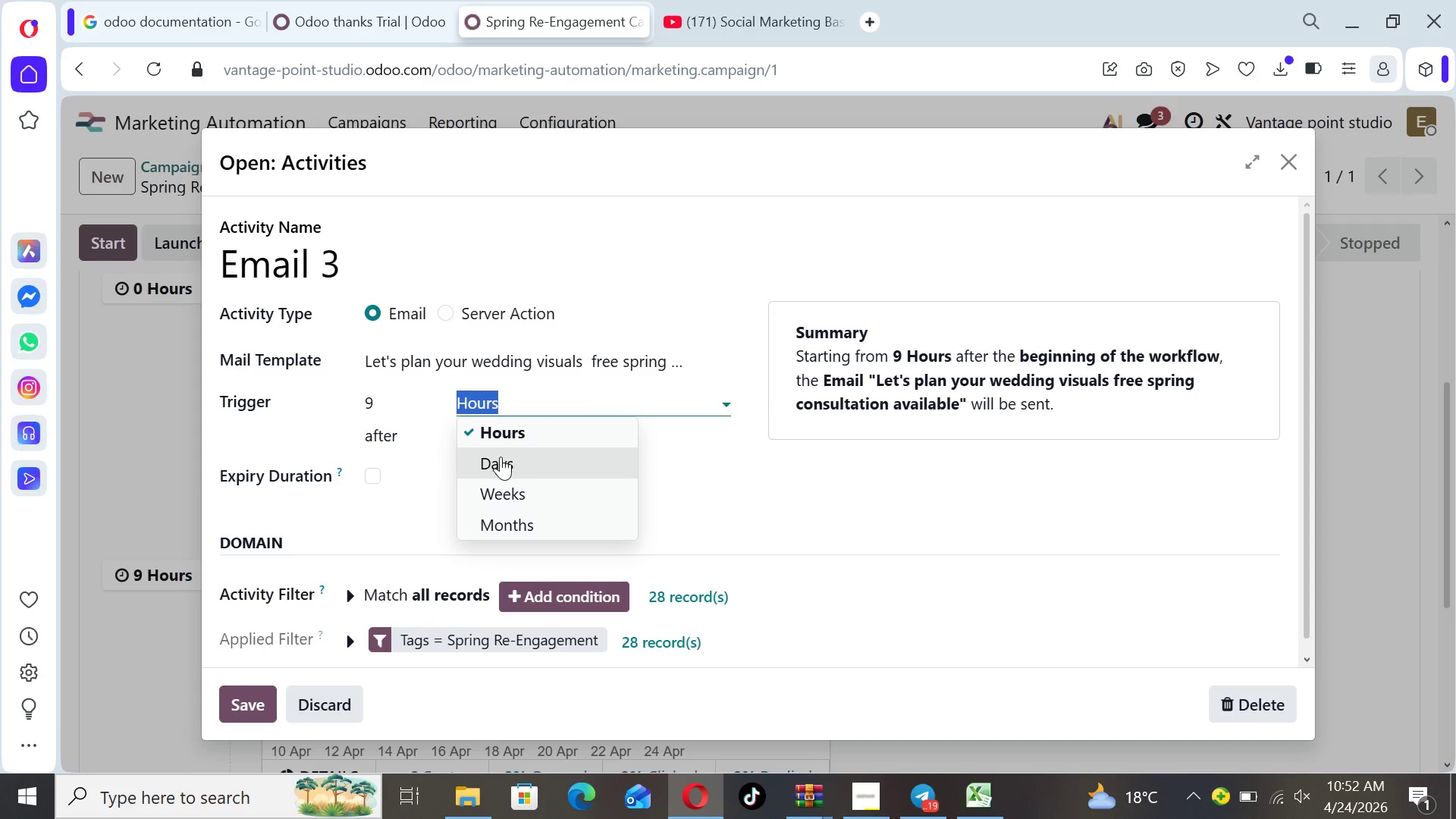 
left_click([500, 457])
 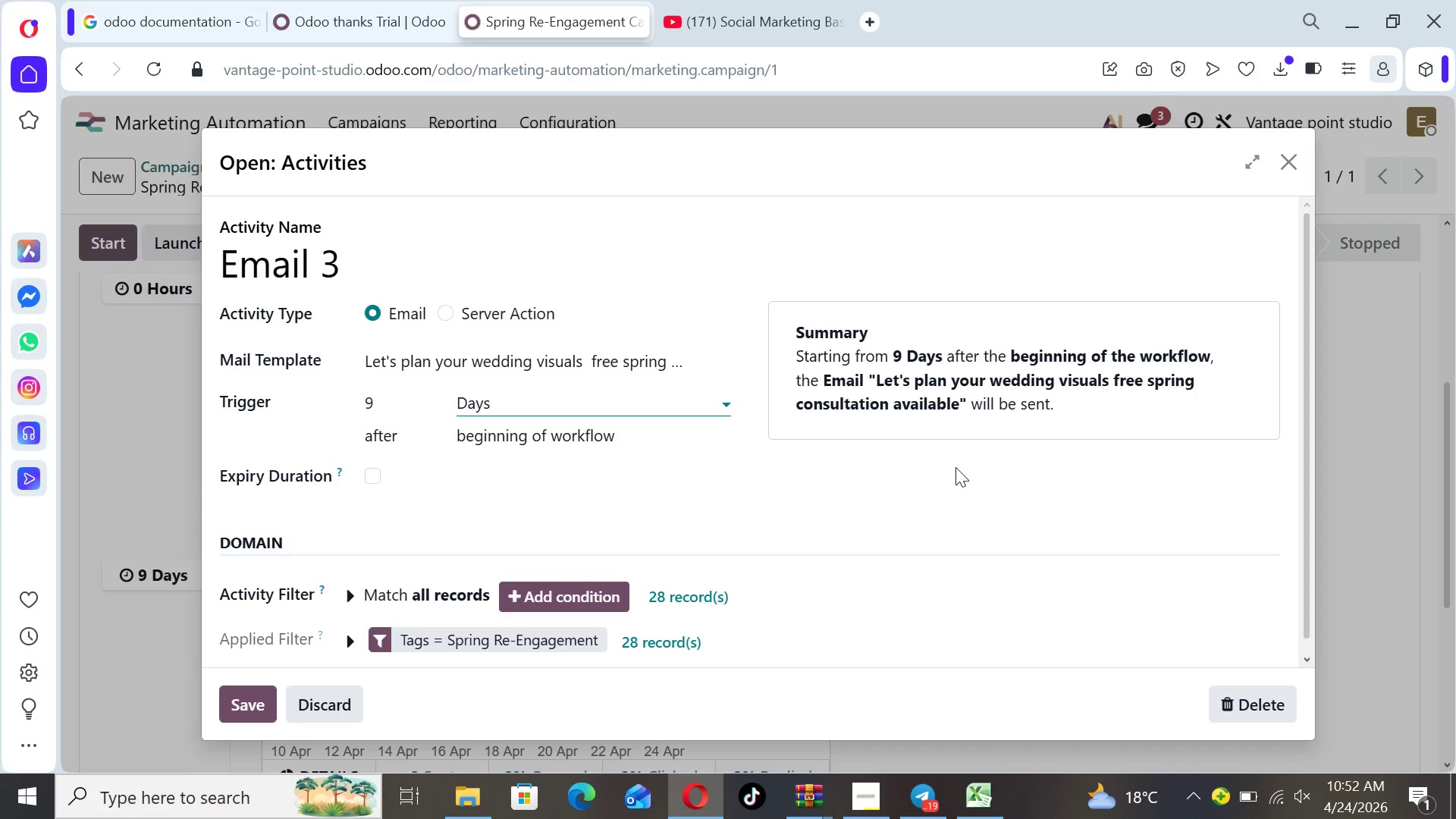 
wait(7.09)
 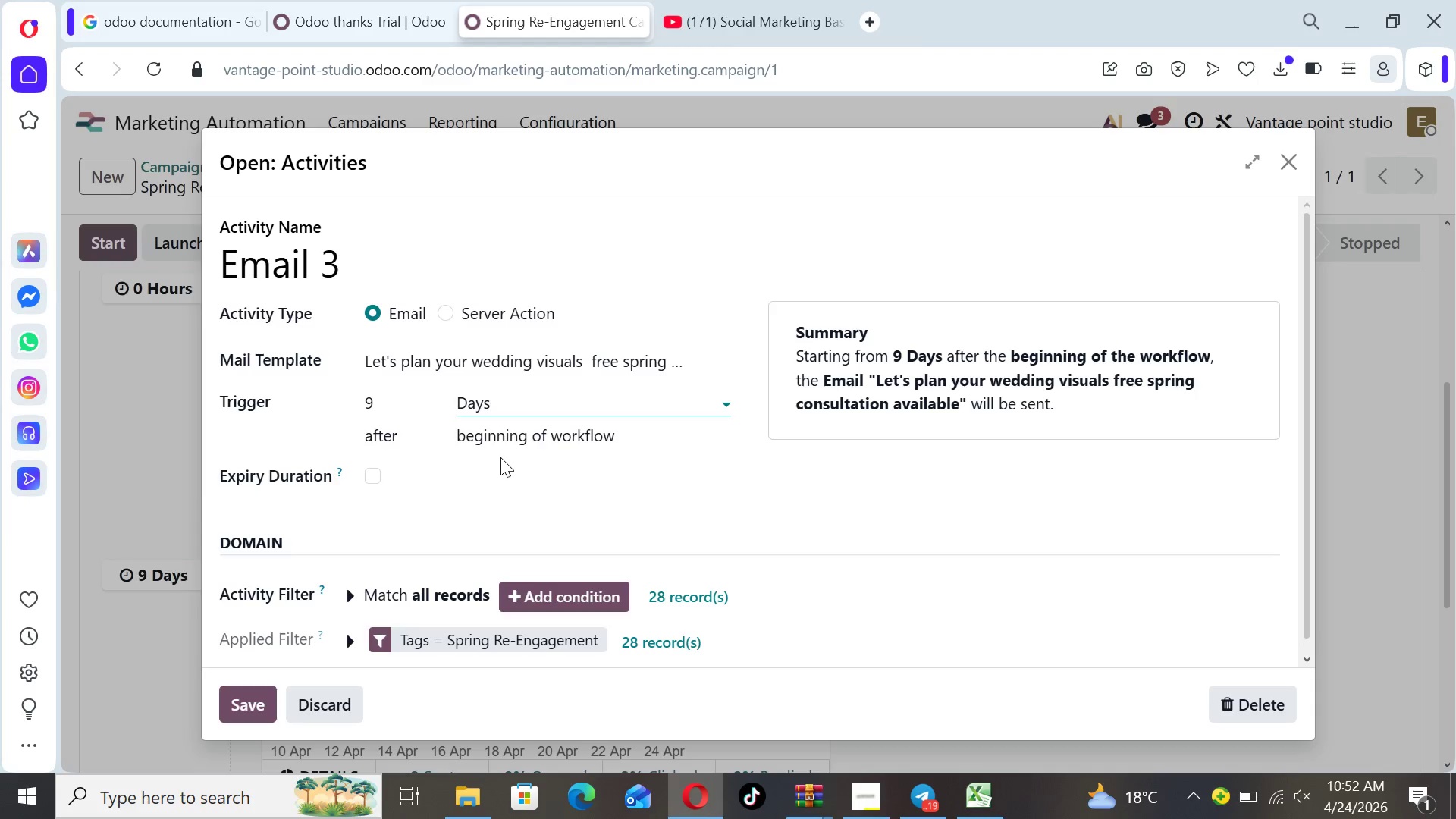 
left_click_drag(start_coordinate=[1306, 480], to_coordinate=[1292, 397])
 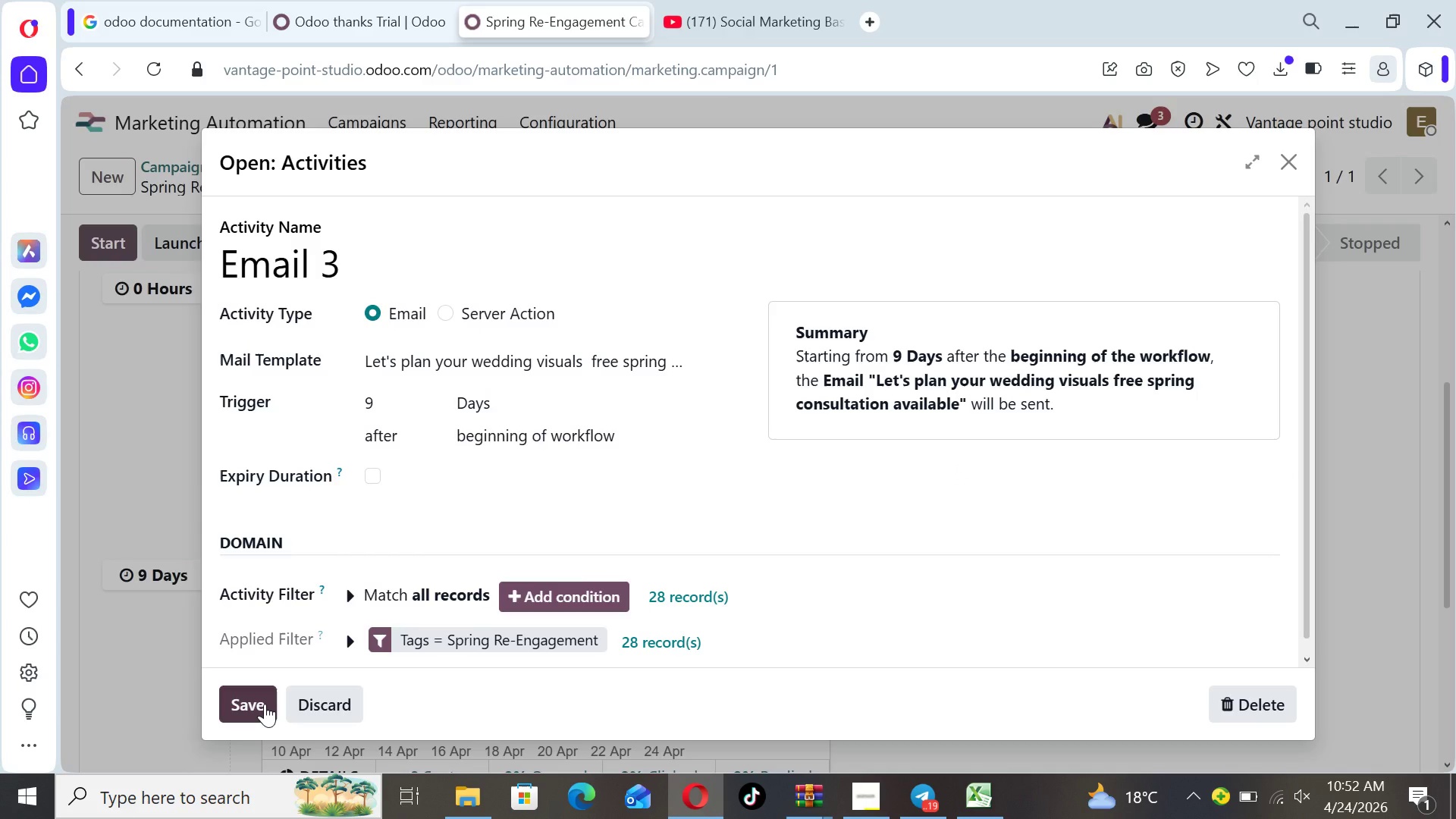 
left_click([265, 704])
 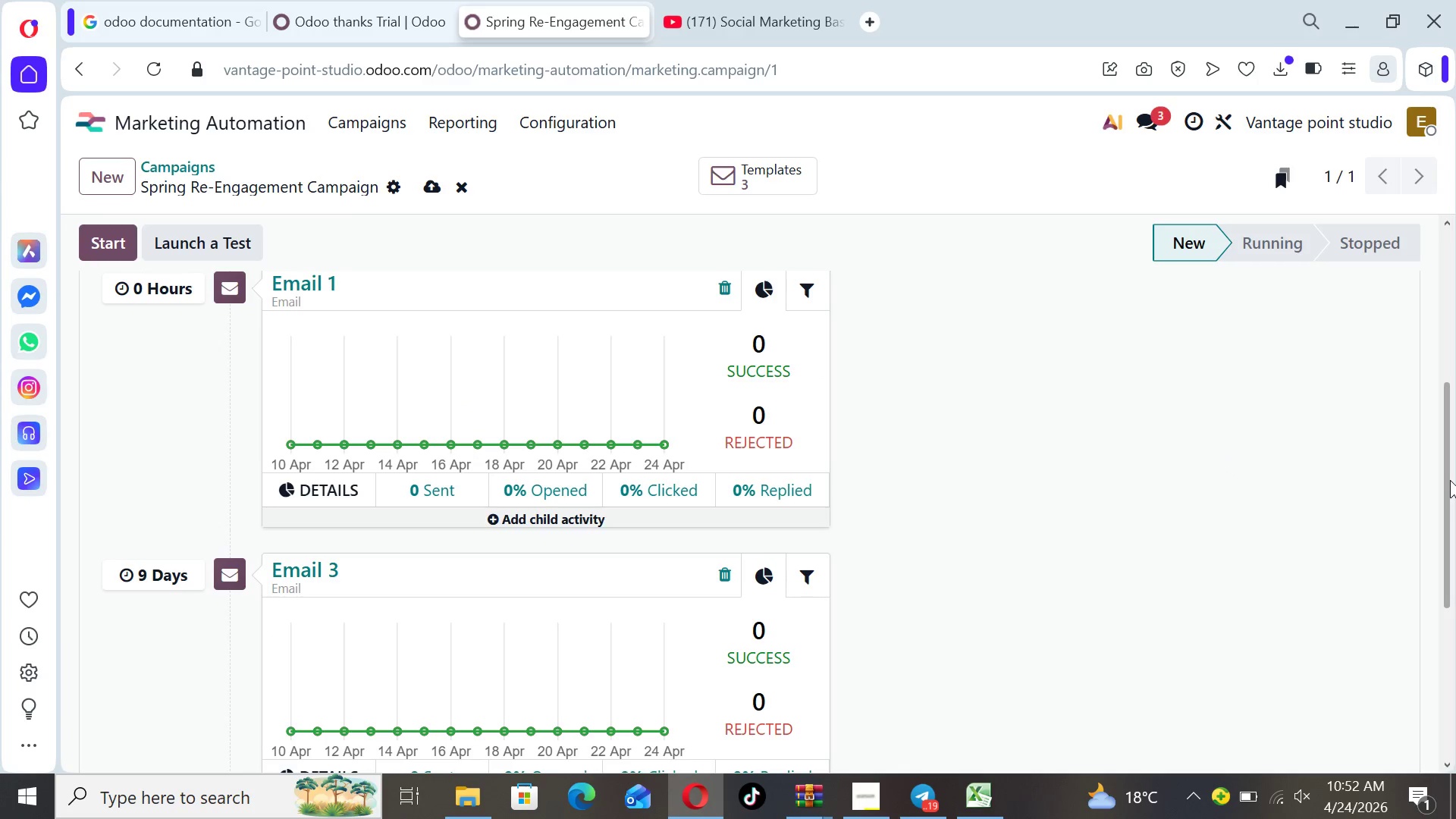 
left_click_drag(start_coordinate=[1445, 482], to_coordinate=[1452, 322])
 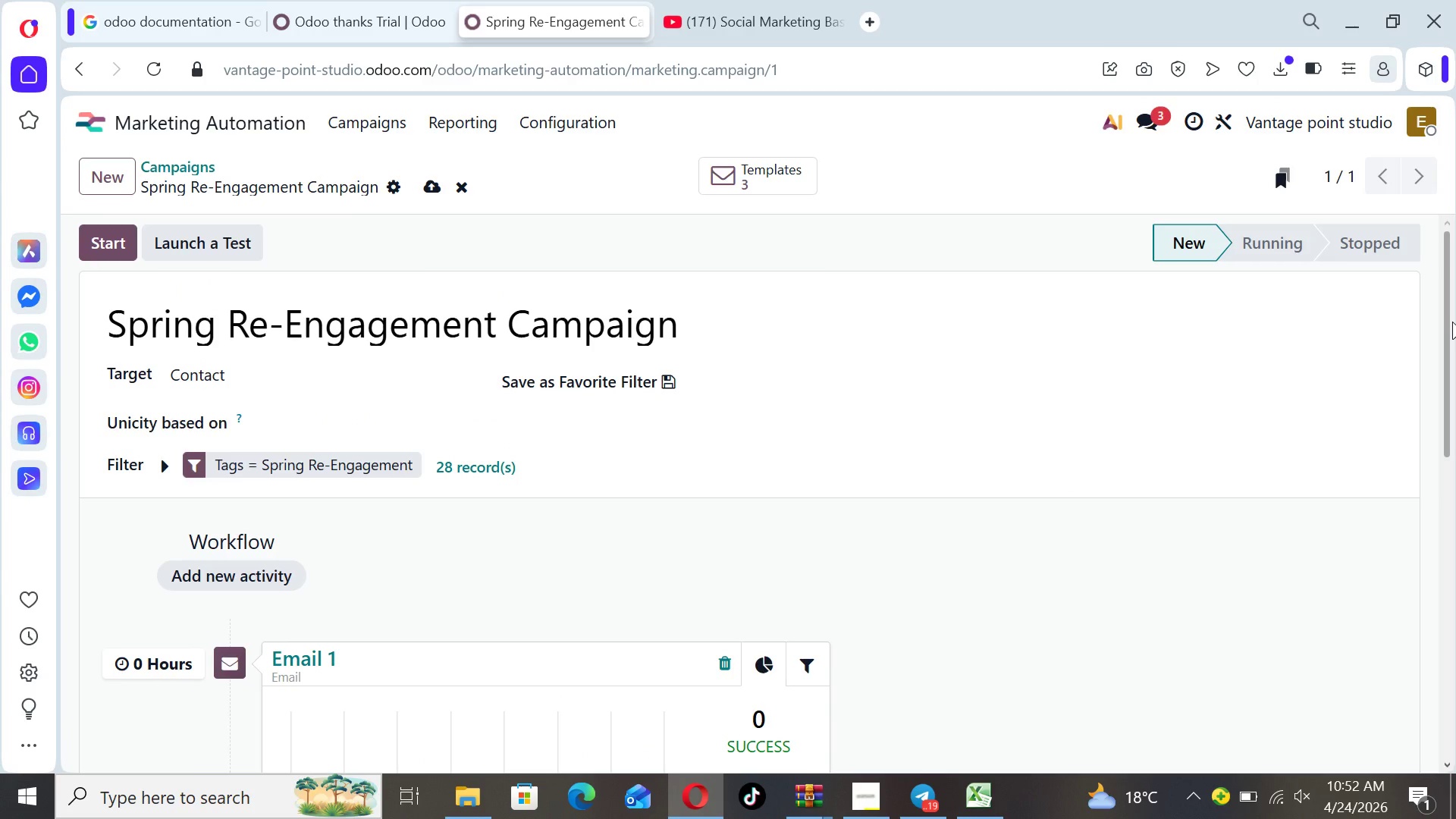 
wait(15.97)
 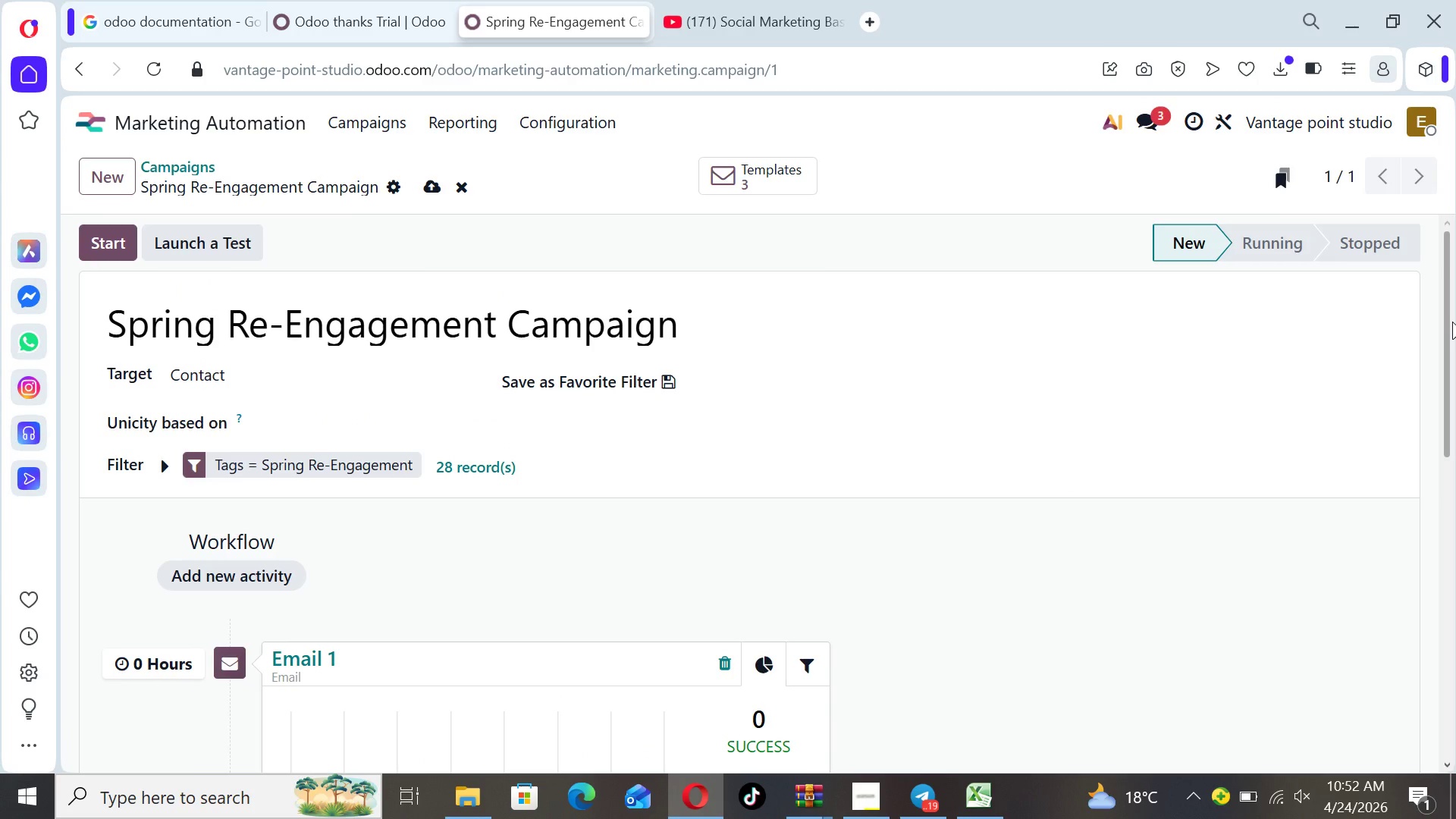 
left_click([111, 241])
 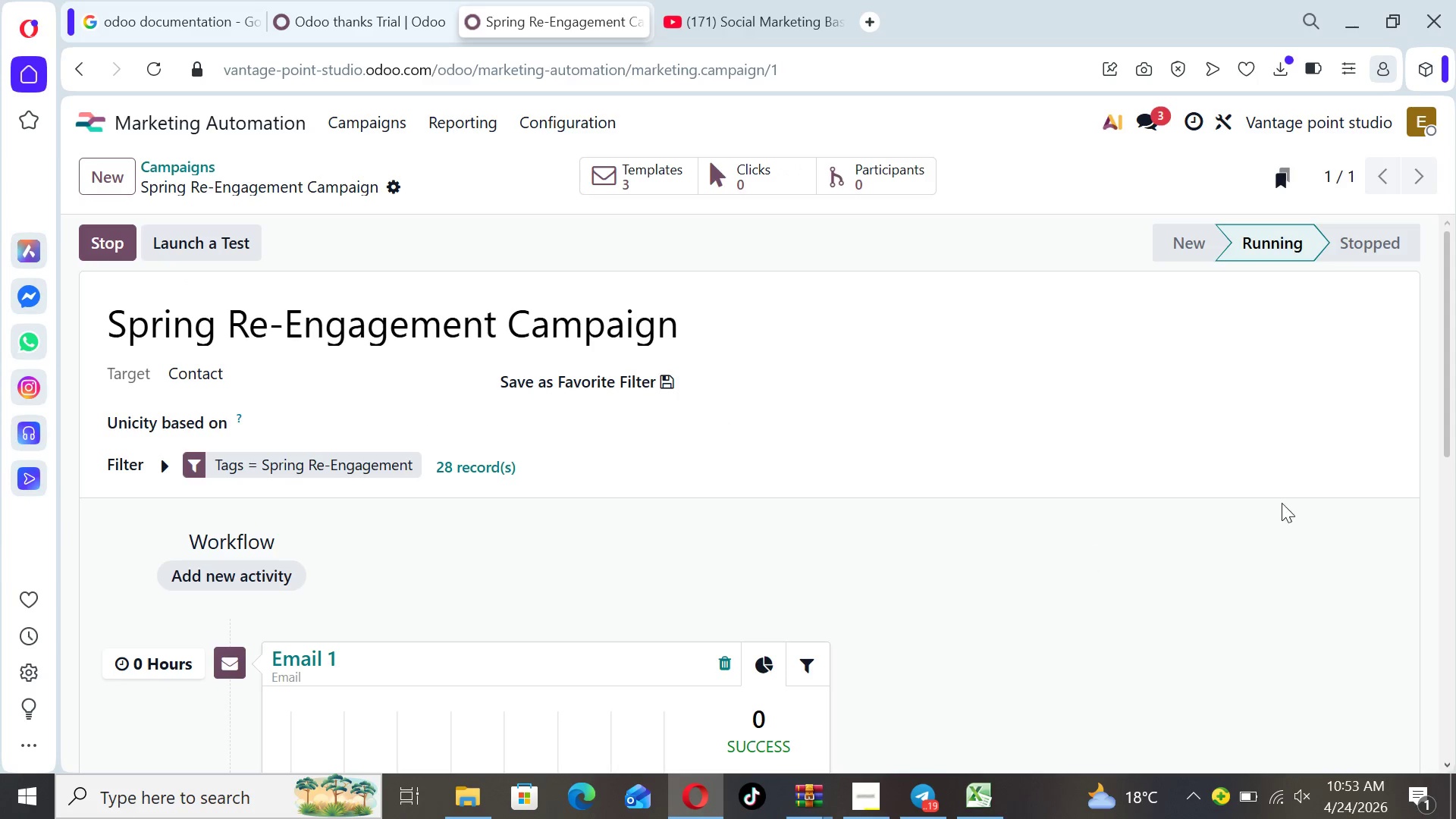 
left_click_drag(start_coordinate=[1445, 432], to_coordinate=[1371, 383])
 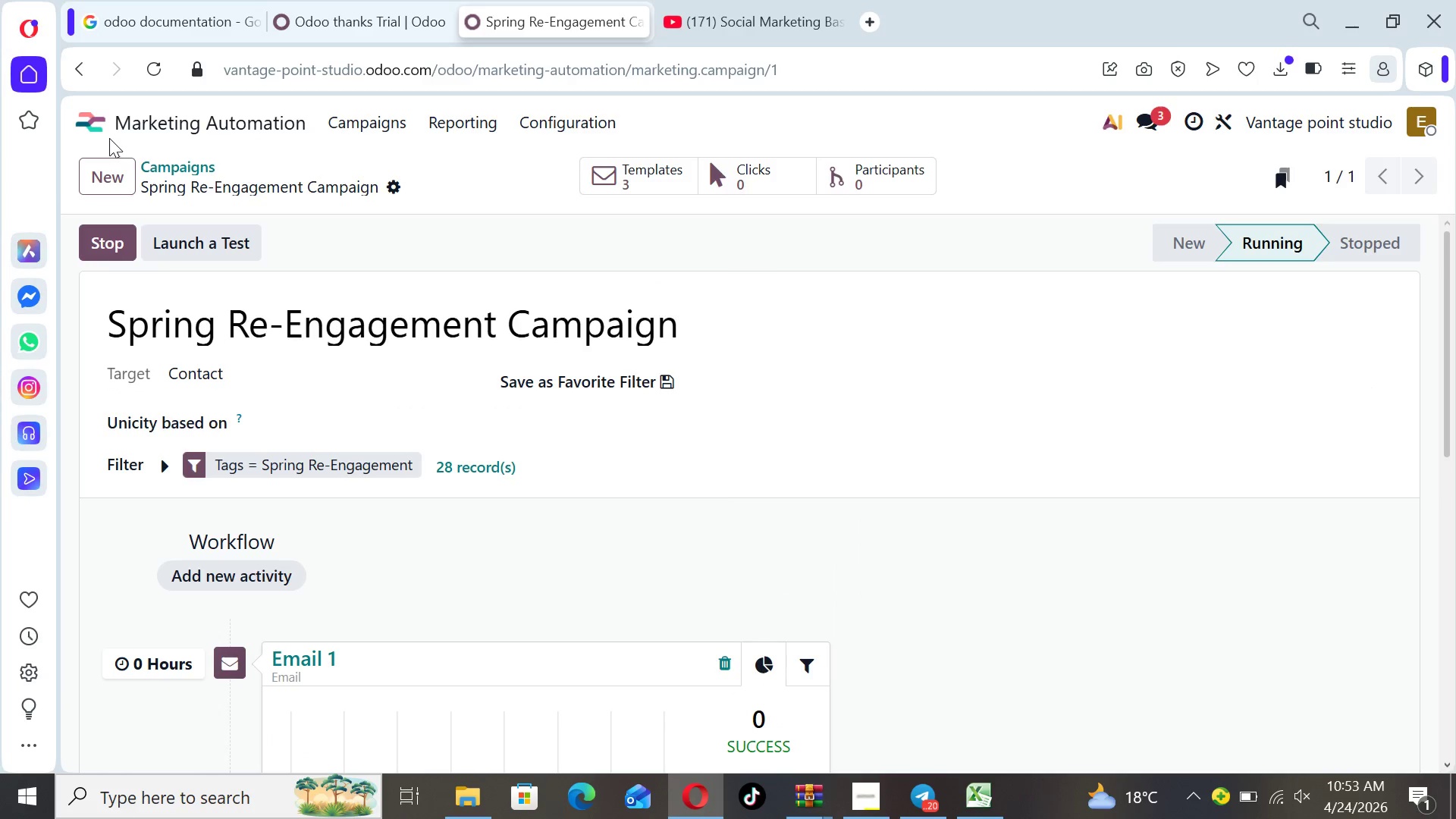 
left_click([97, 125])
 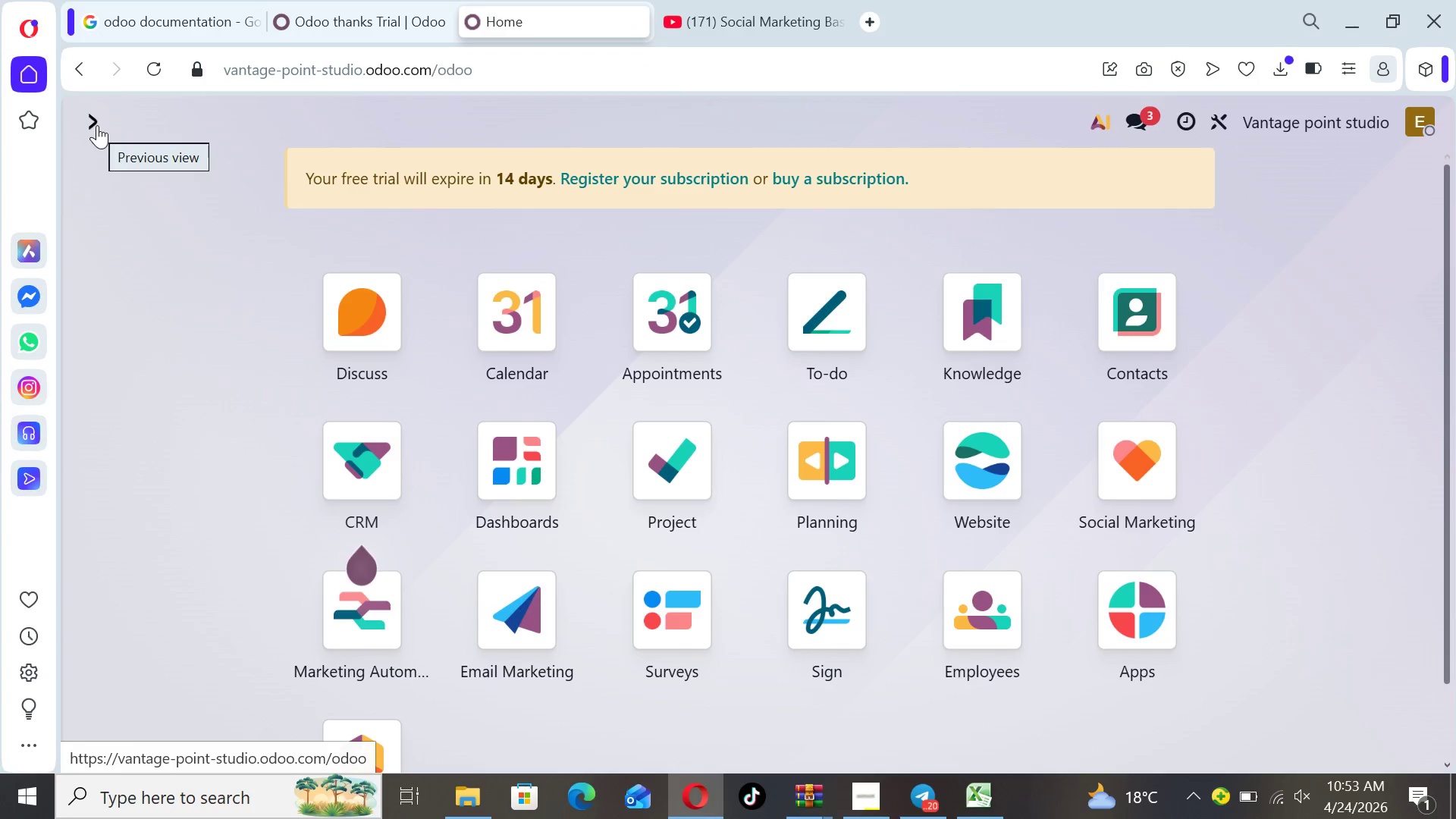 
wait(8.55)
 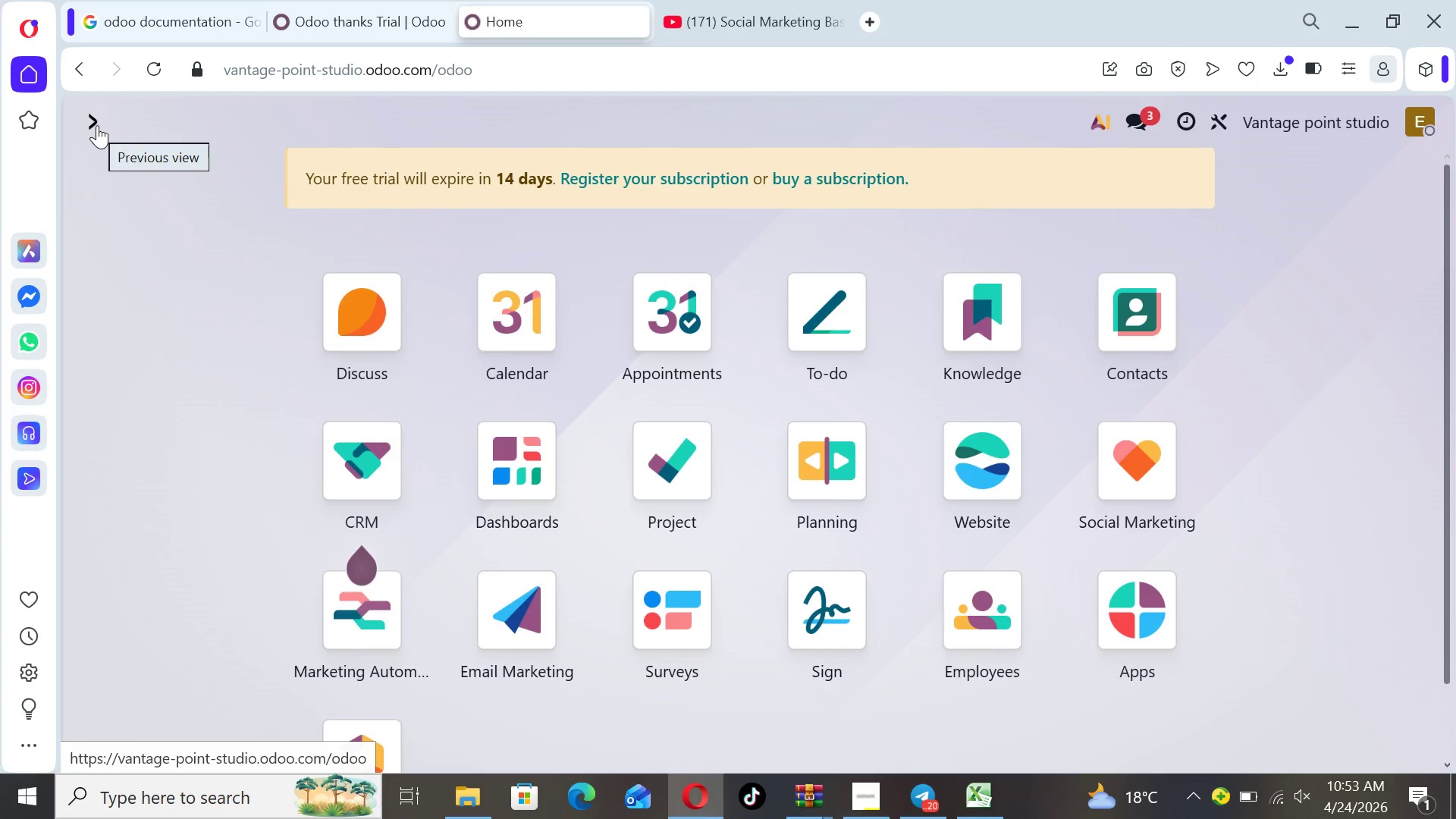 
left_click([1144, 448])
 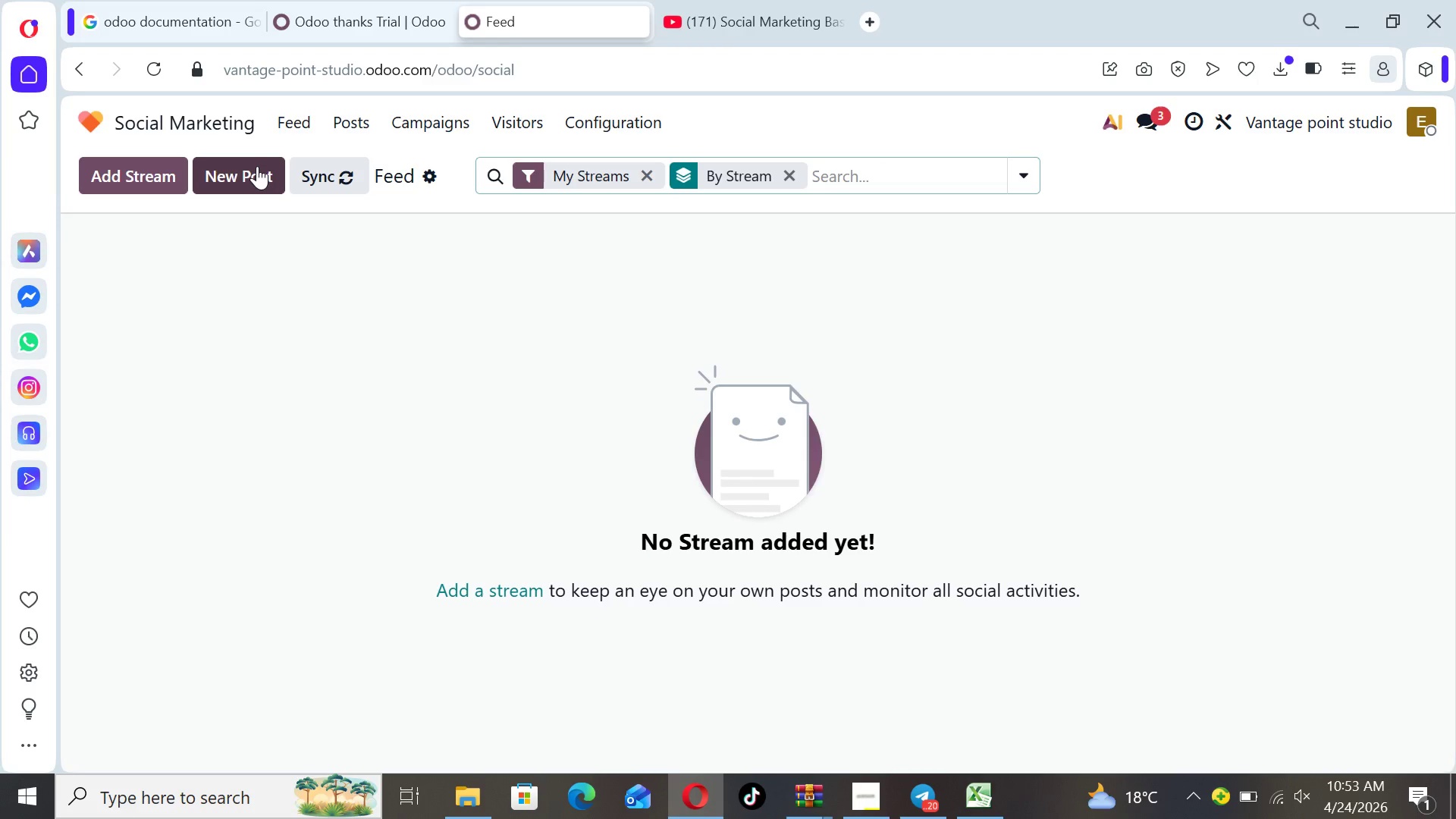 
wait(11.84)
 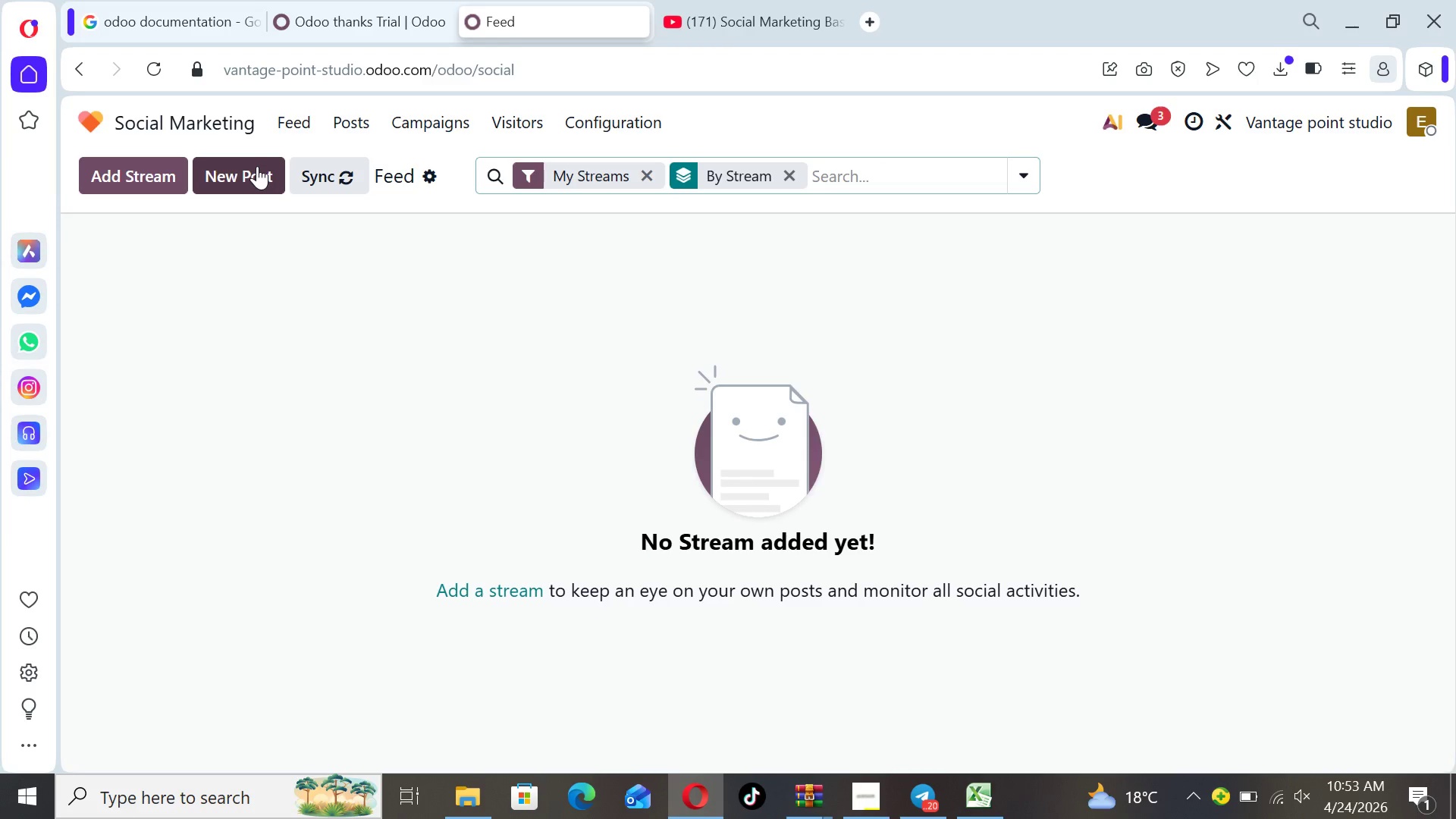 
left_click([257, 166])
 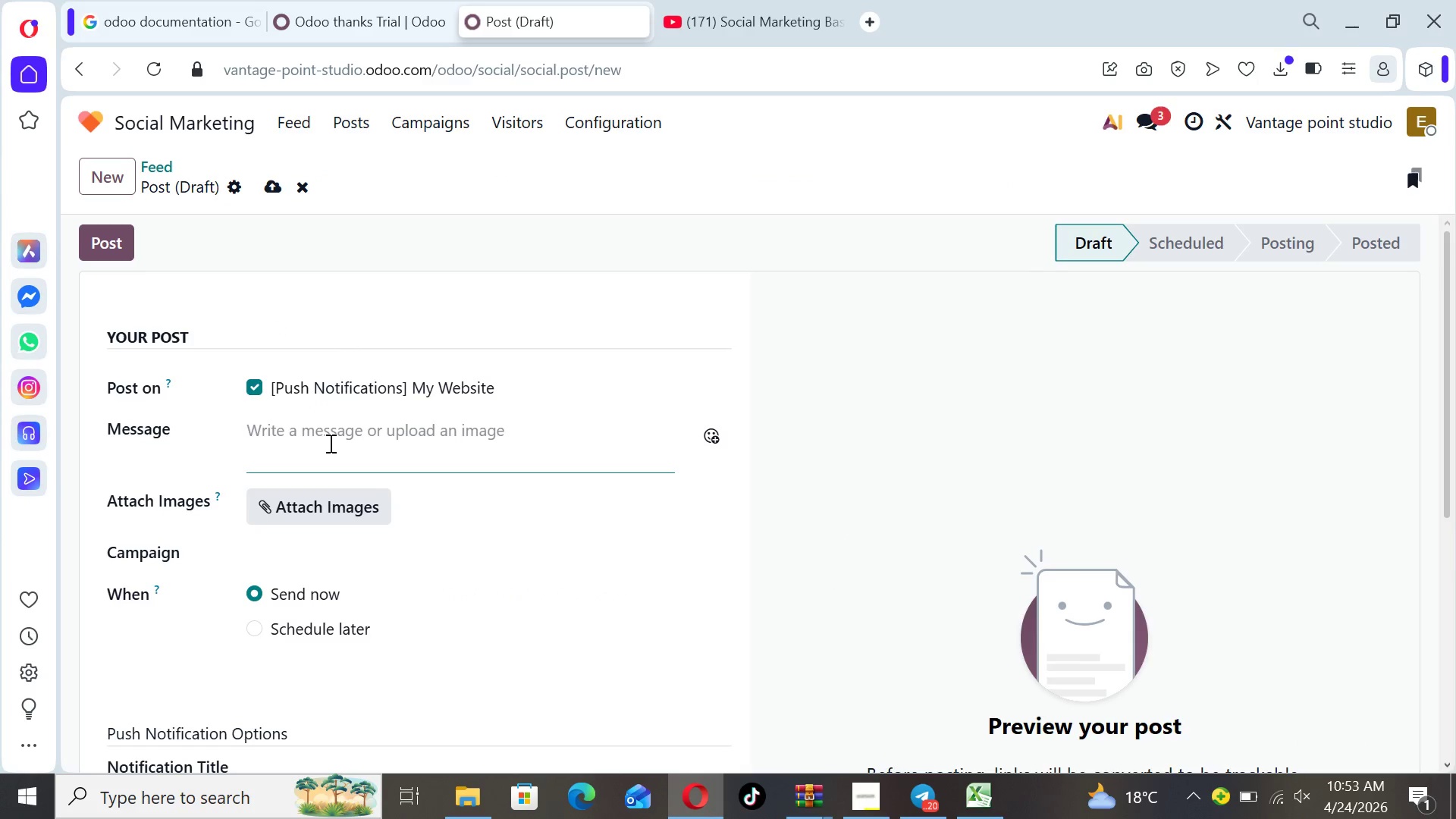 
wait(9.78)
 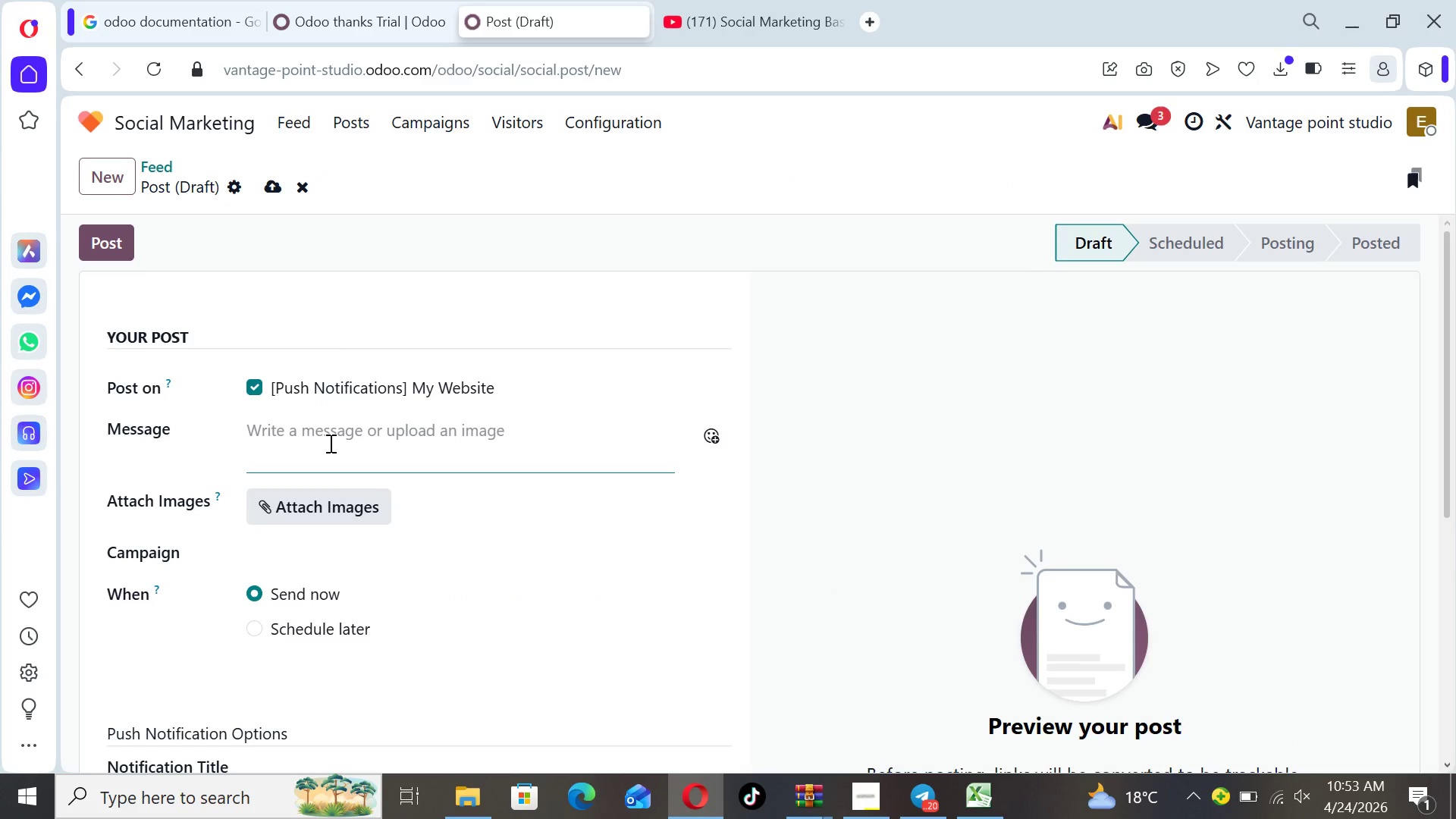 
type(See nyo)
key(Backspace)
key(Backspace)
key(Backspace)
type(Your Love Story Frmo)
key(Backspace)
key(Backspace)
type(om the Sky)
 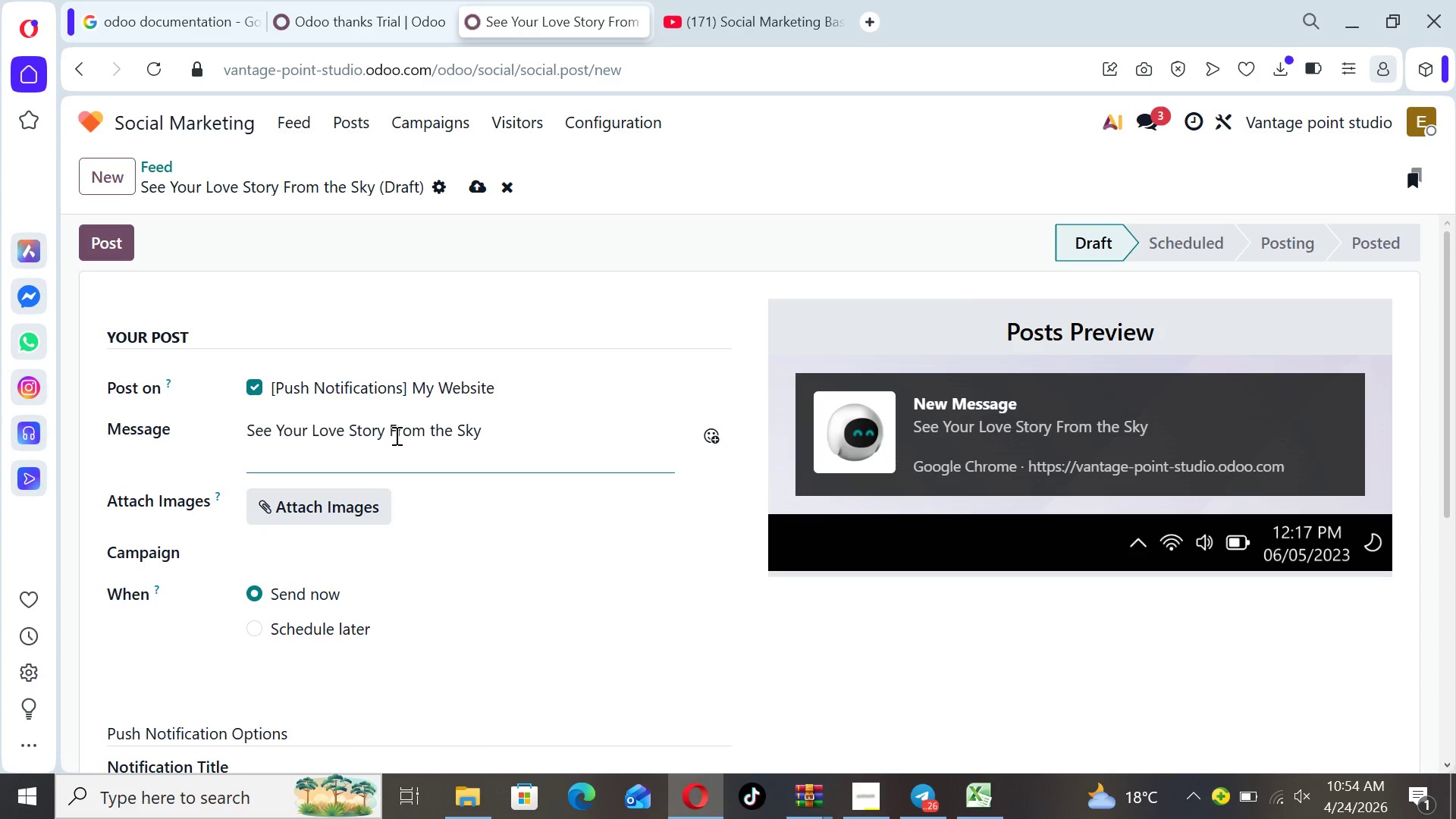 
wait(5.3)
 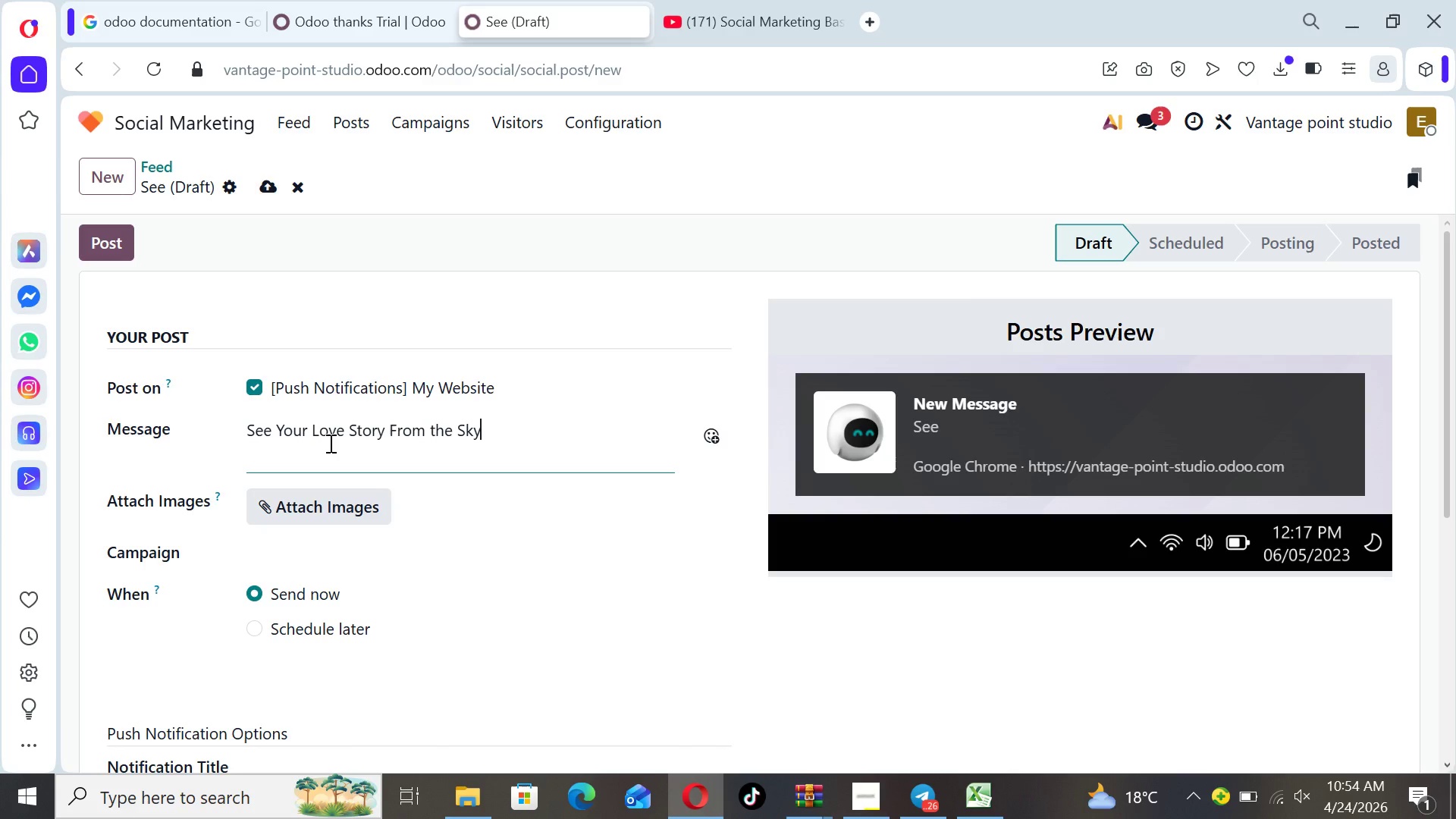 
left_click([702, 438])
 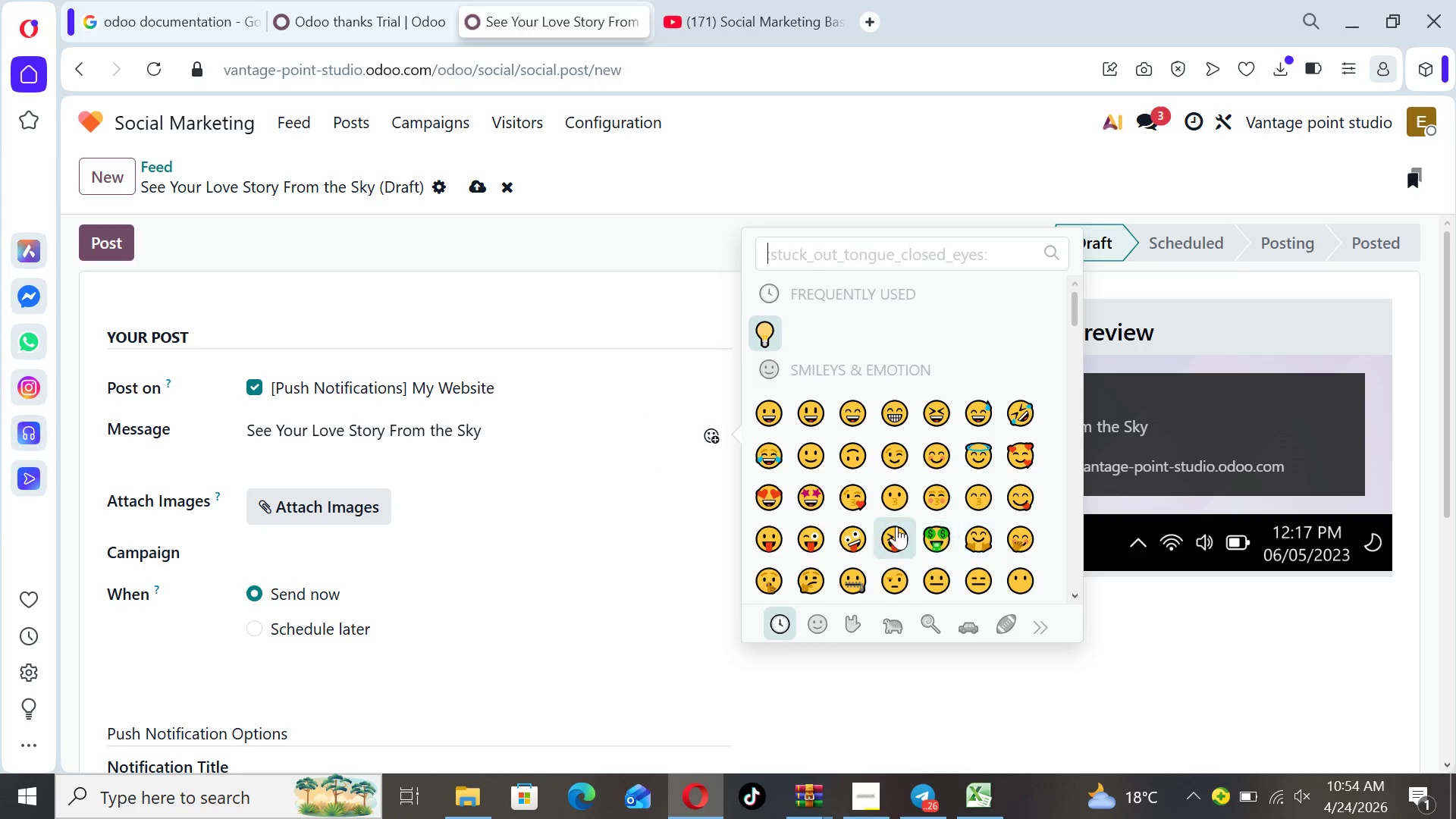 
mouse_move([859, 498])
 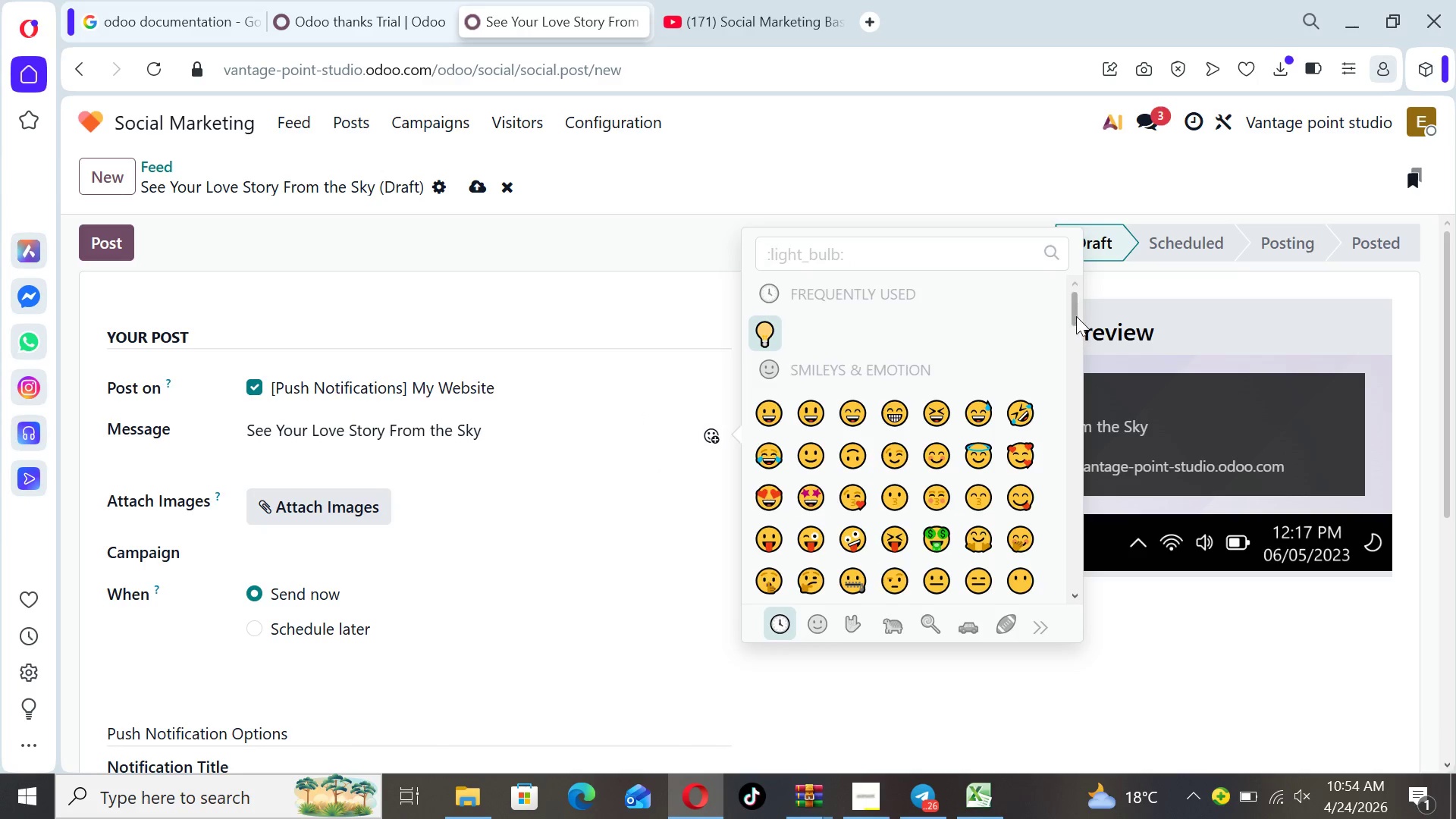 
left_click_drag(start_coordinate=[1076, 313], to_coordinate=[1072, 284])
 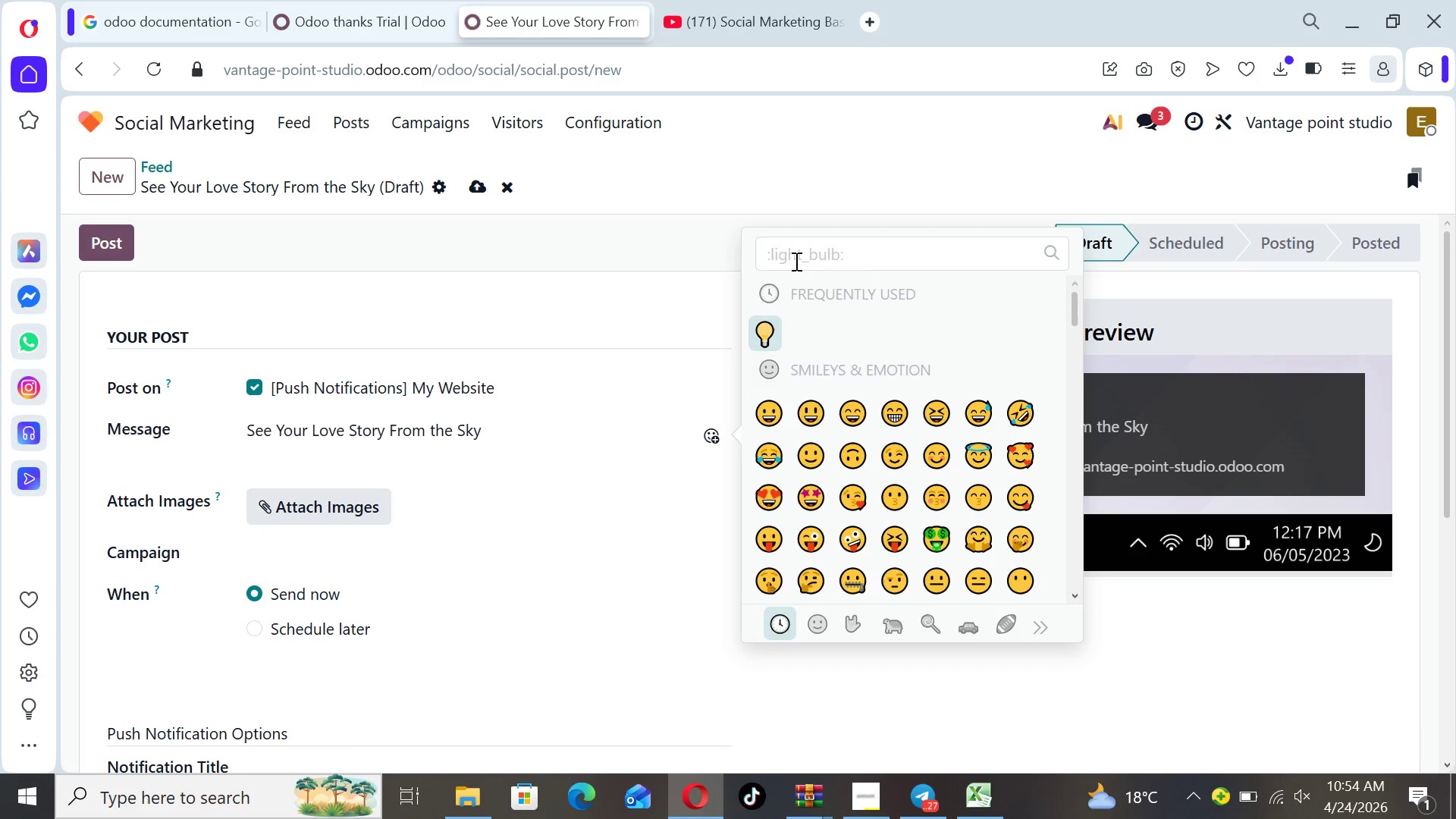 
type(star)
 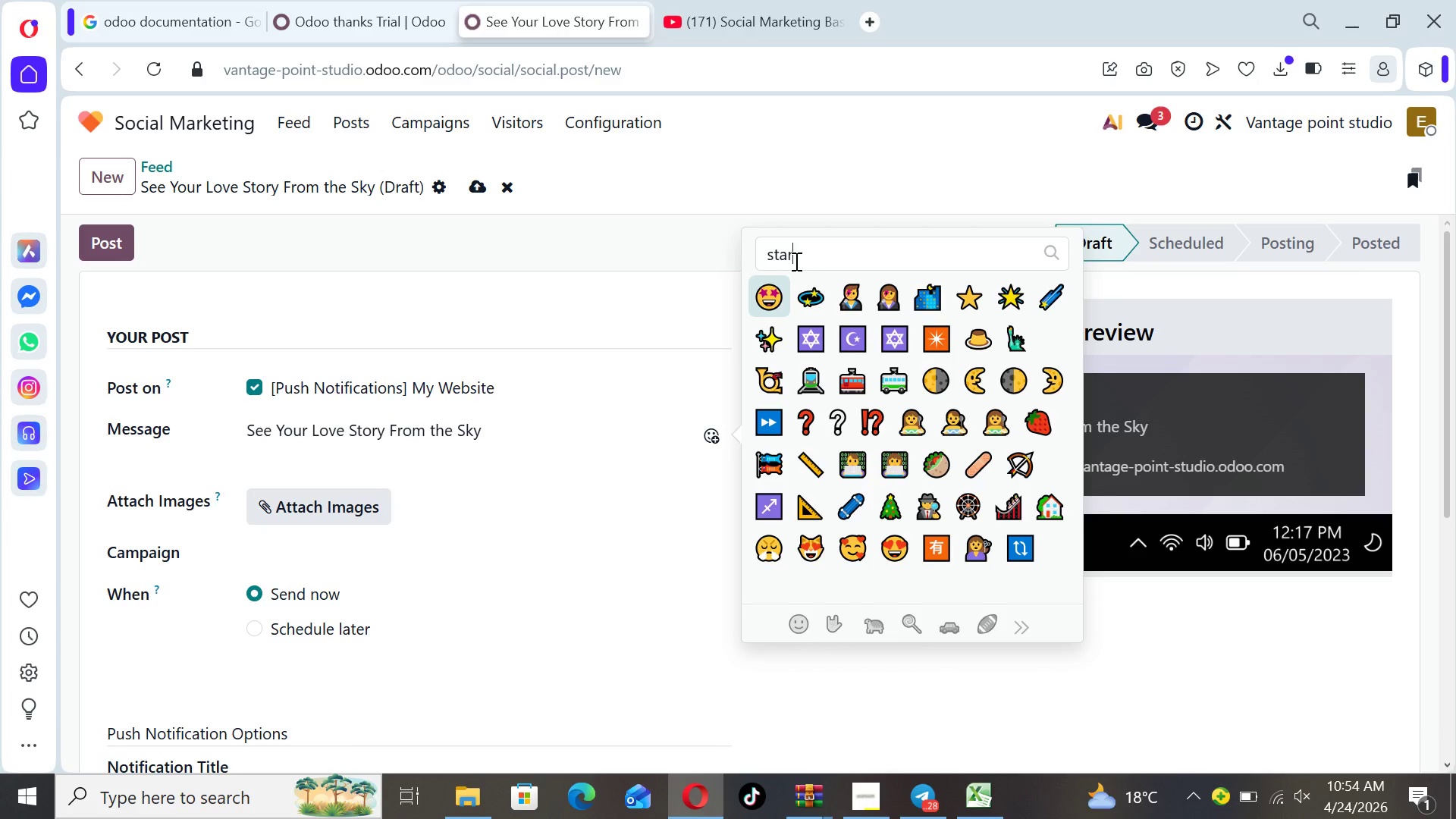 
key(S)
 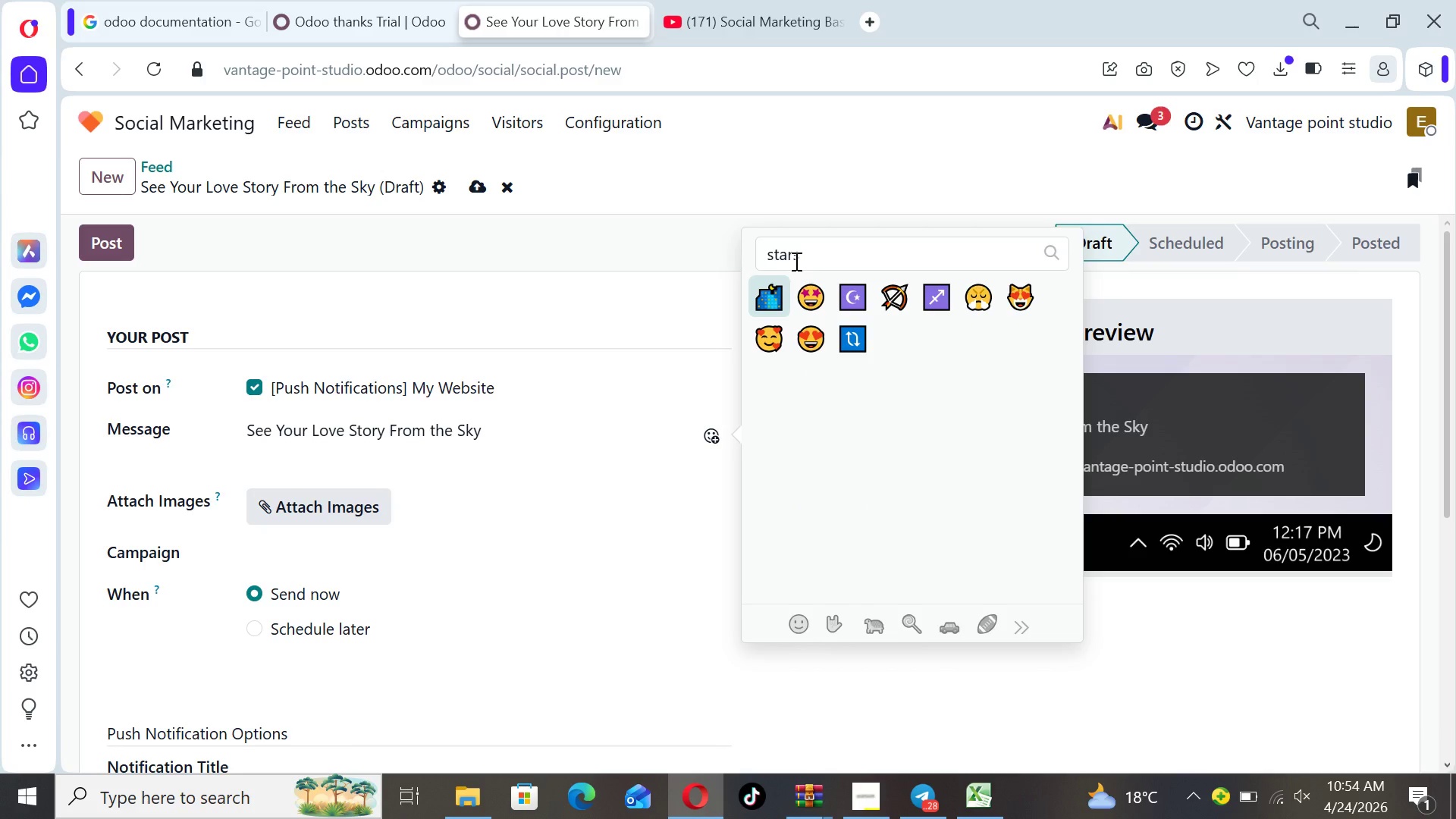 
key(Backspace)
 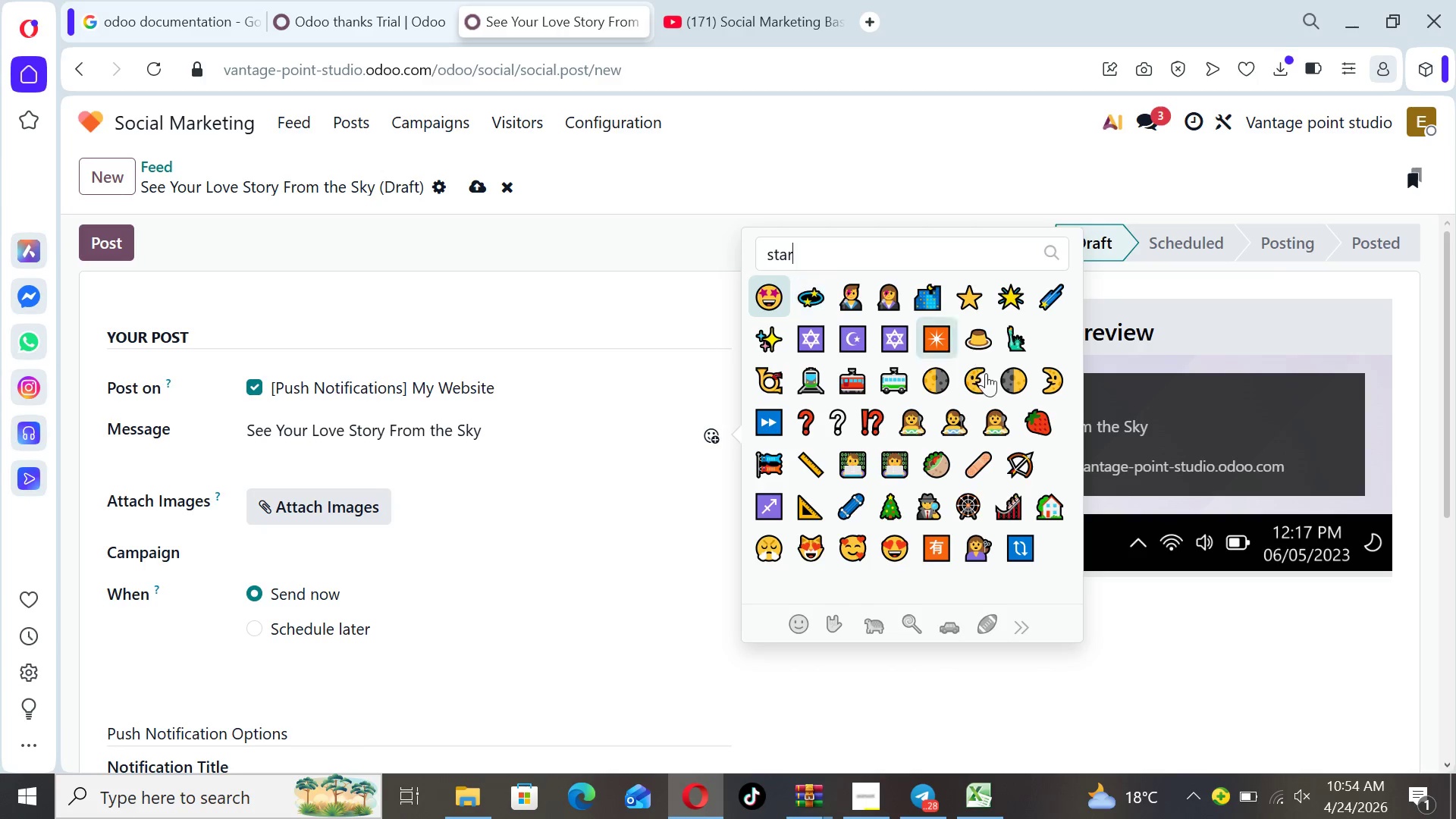 
mouse_move([984, 369])
 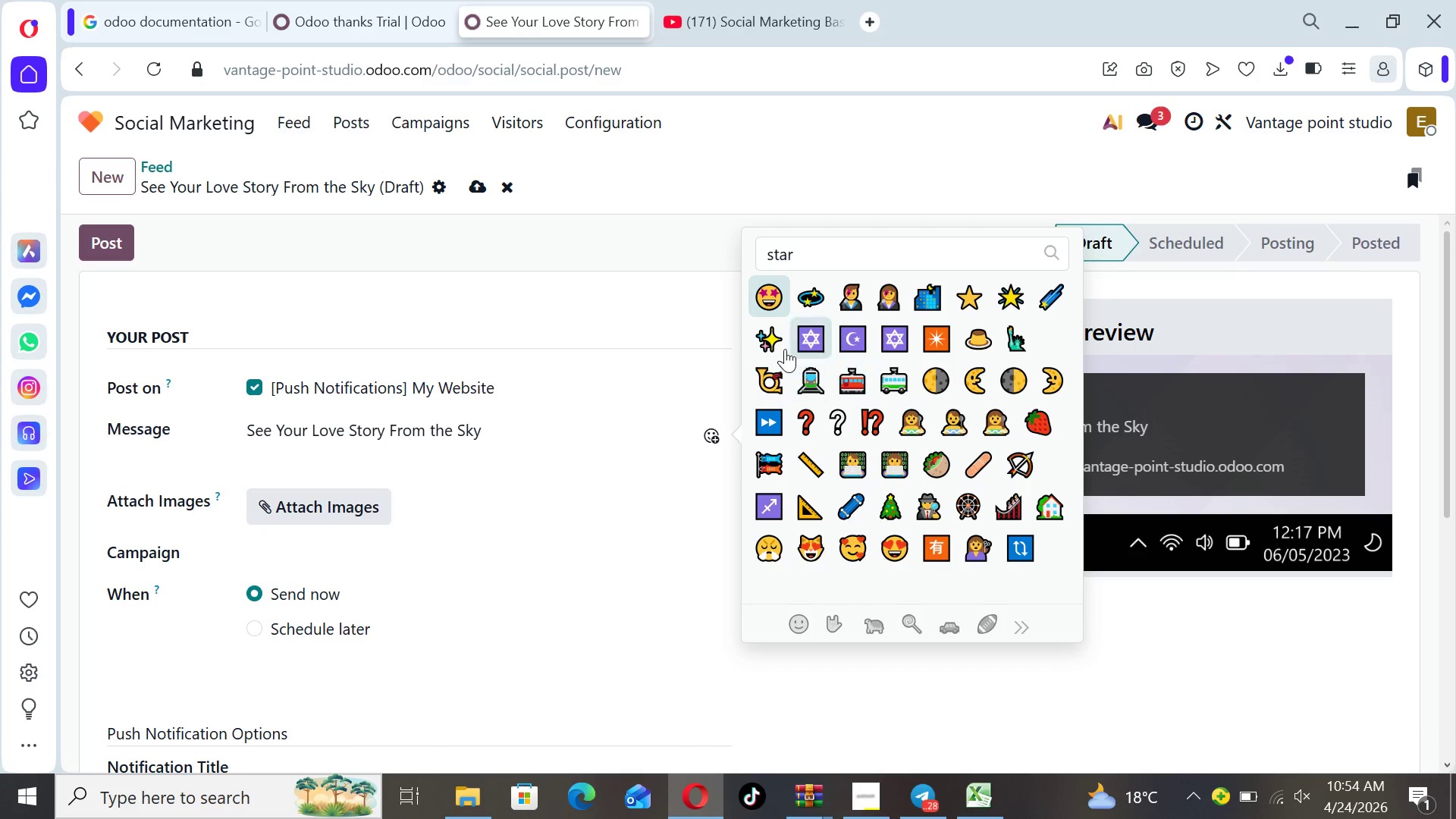 
left_click([774, 340])
 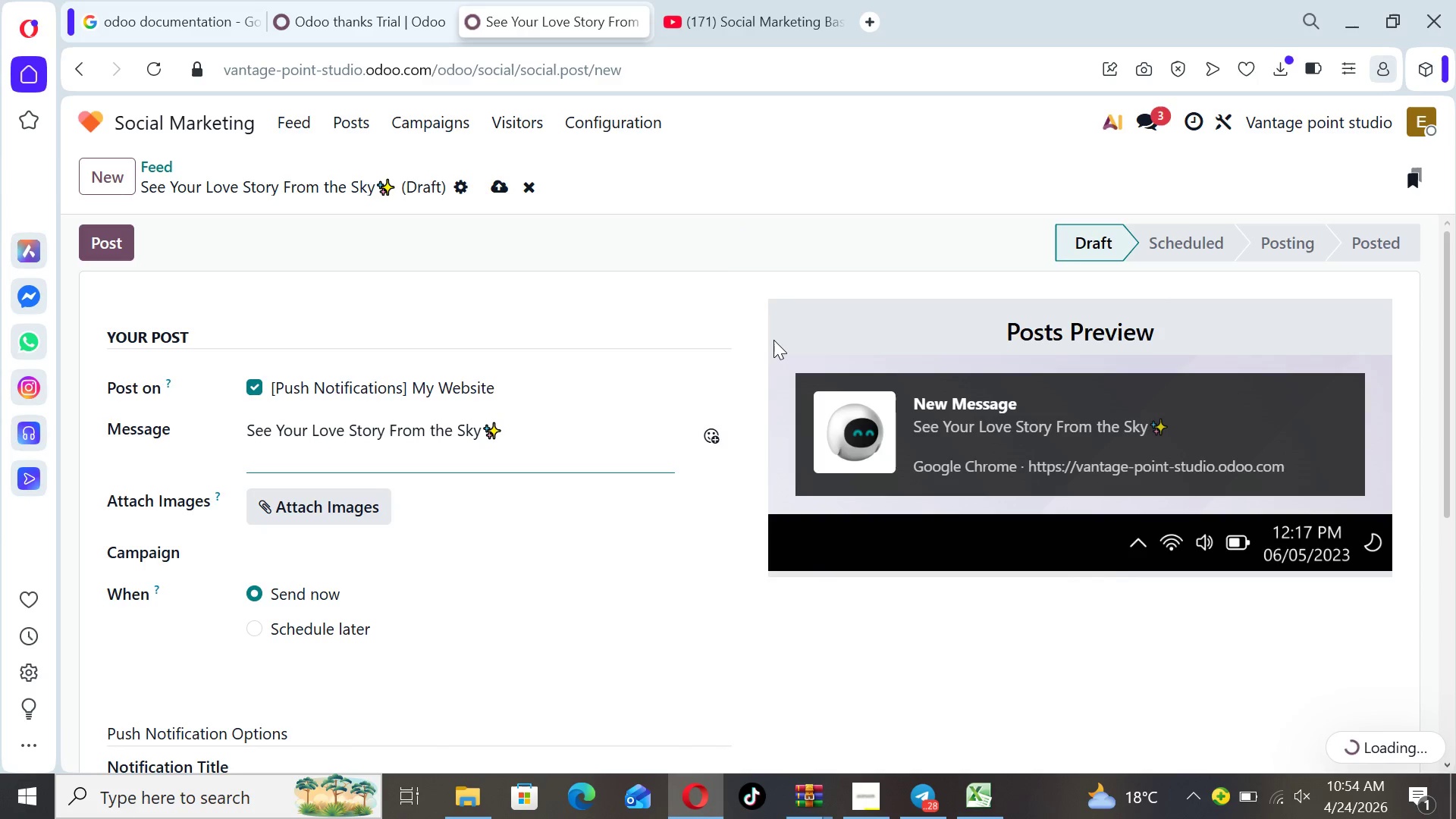 
wait(8.3)
 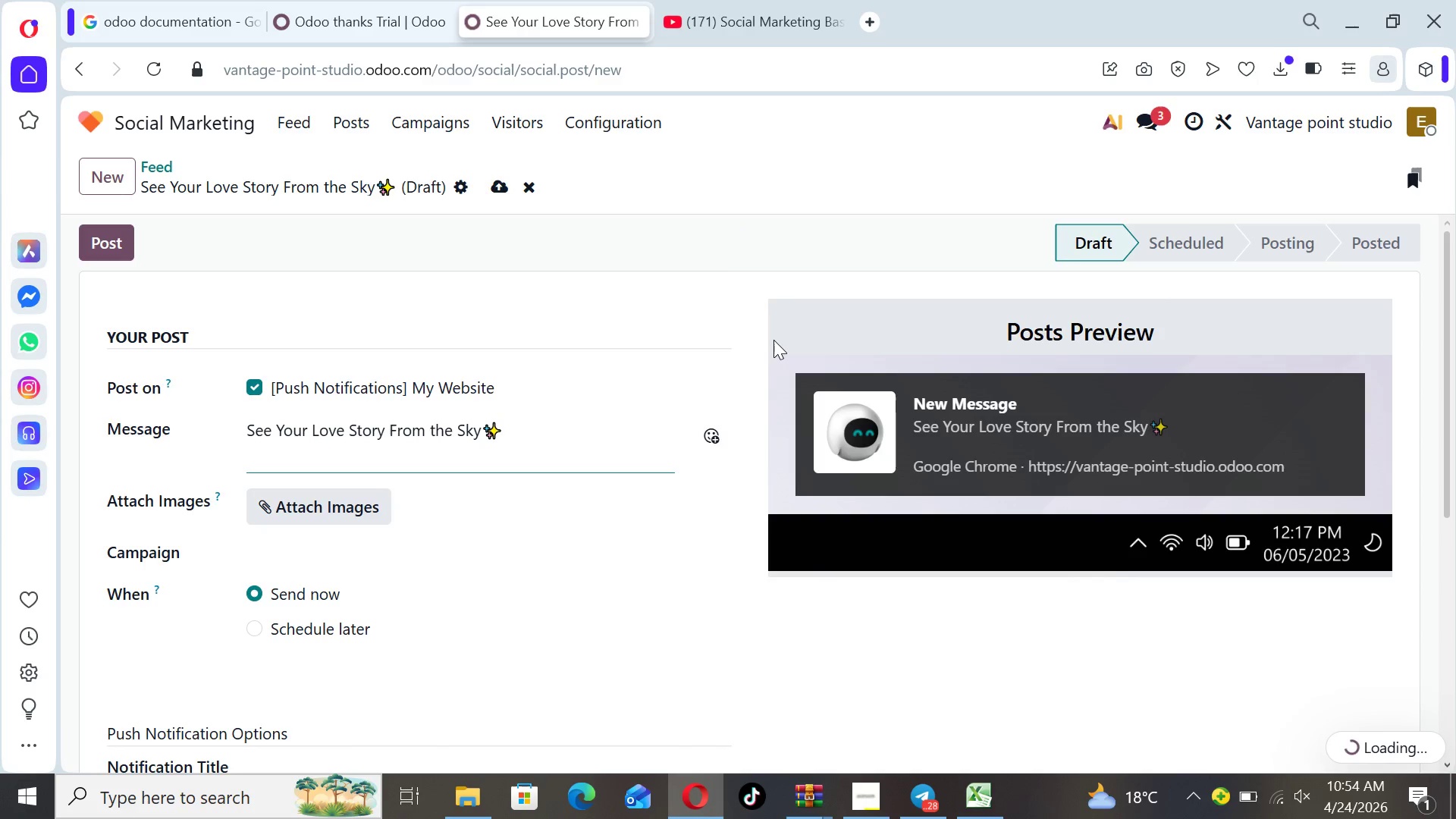 
key(Enter)
 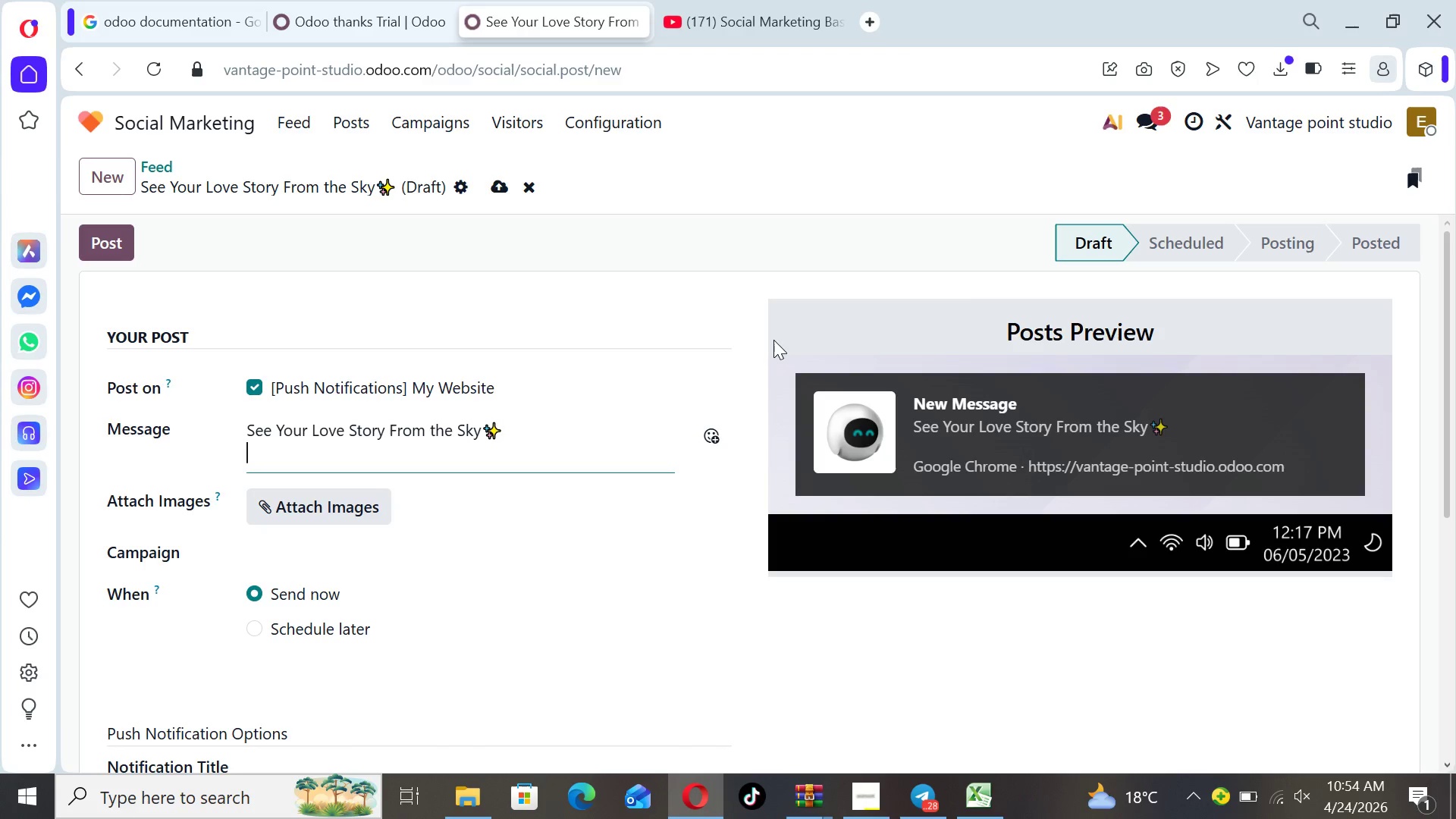 
type(Our 2024 wedding)
 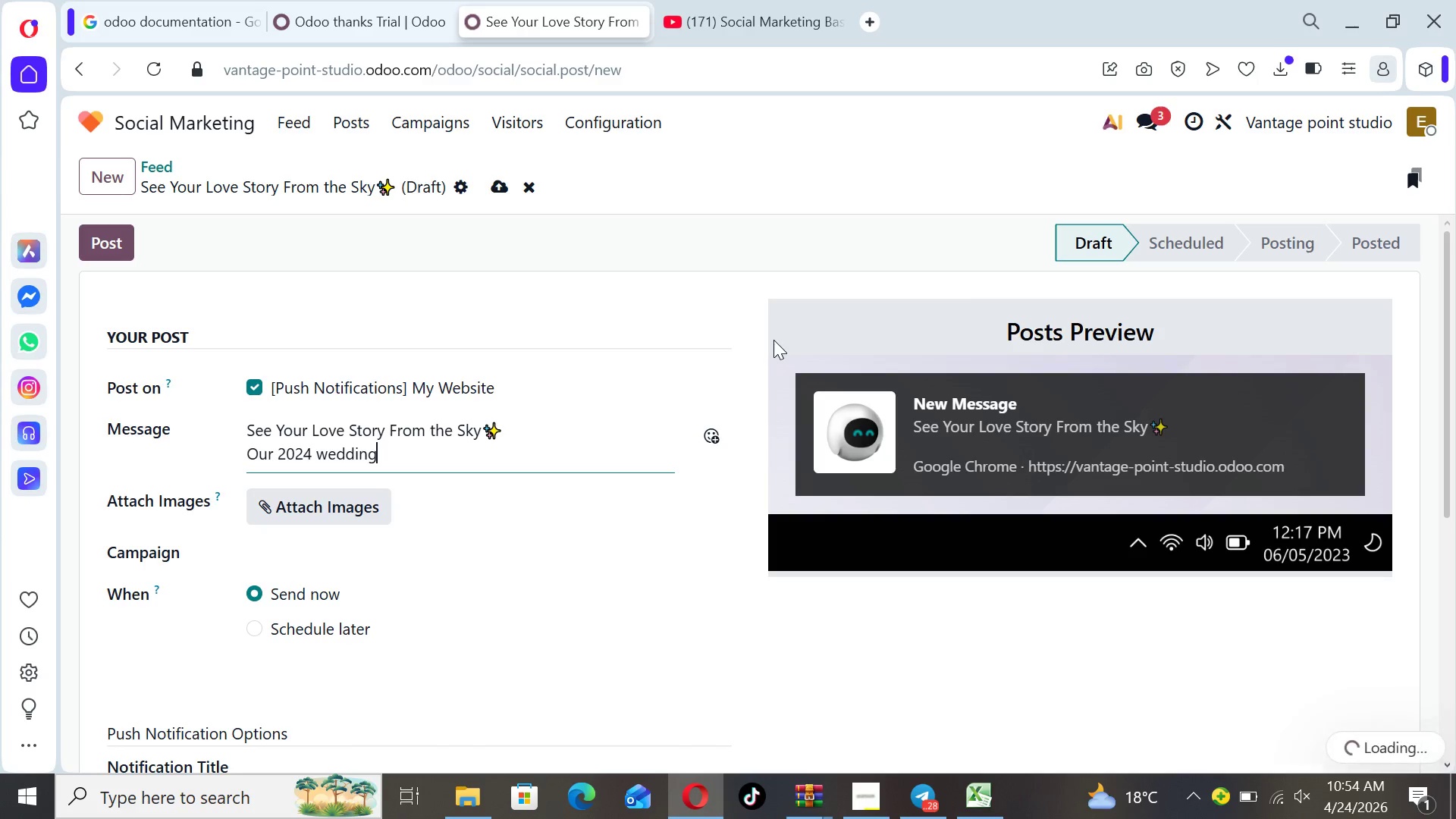 
type( Look Book is here)
 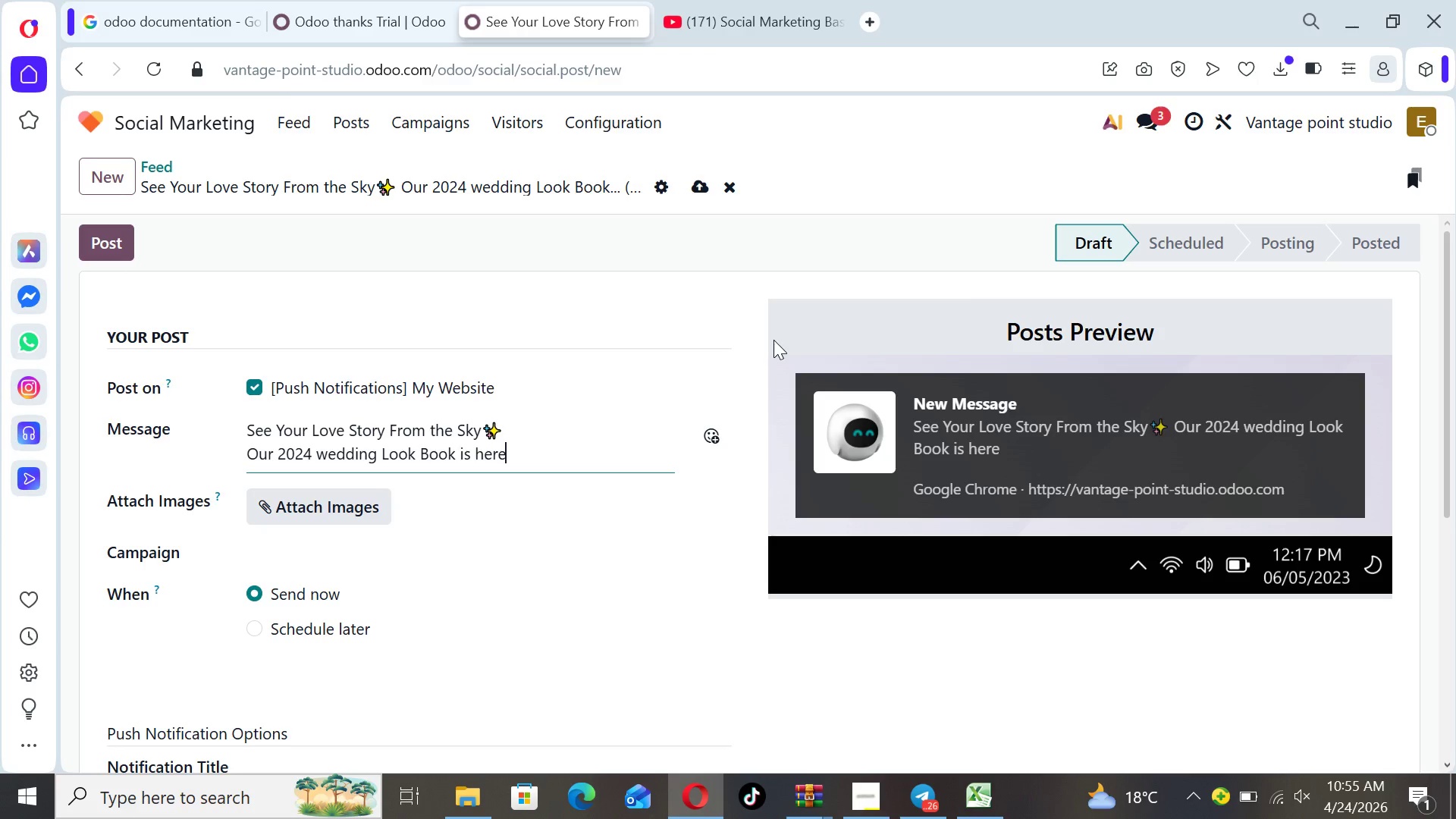 
wait(14.77)
 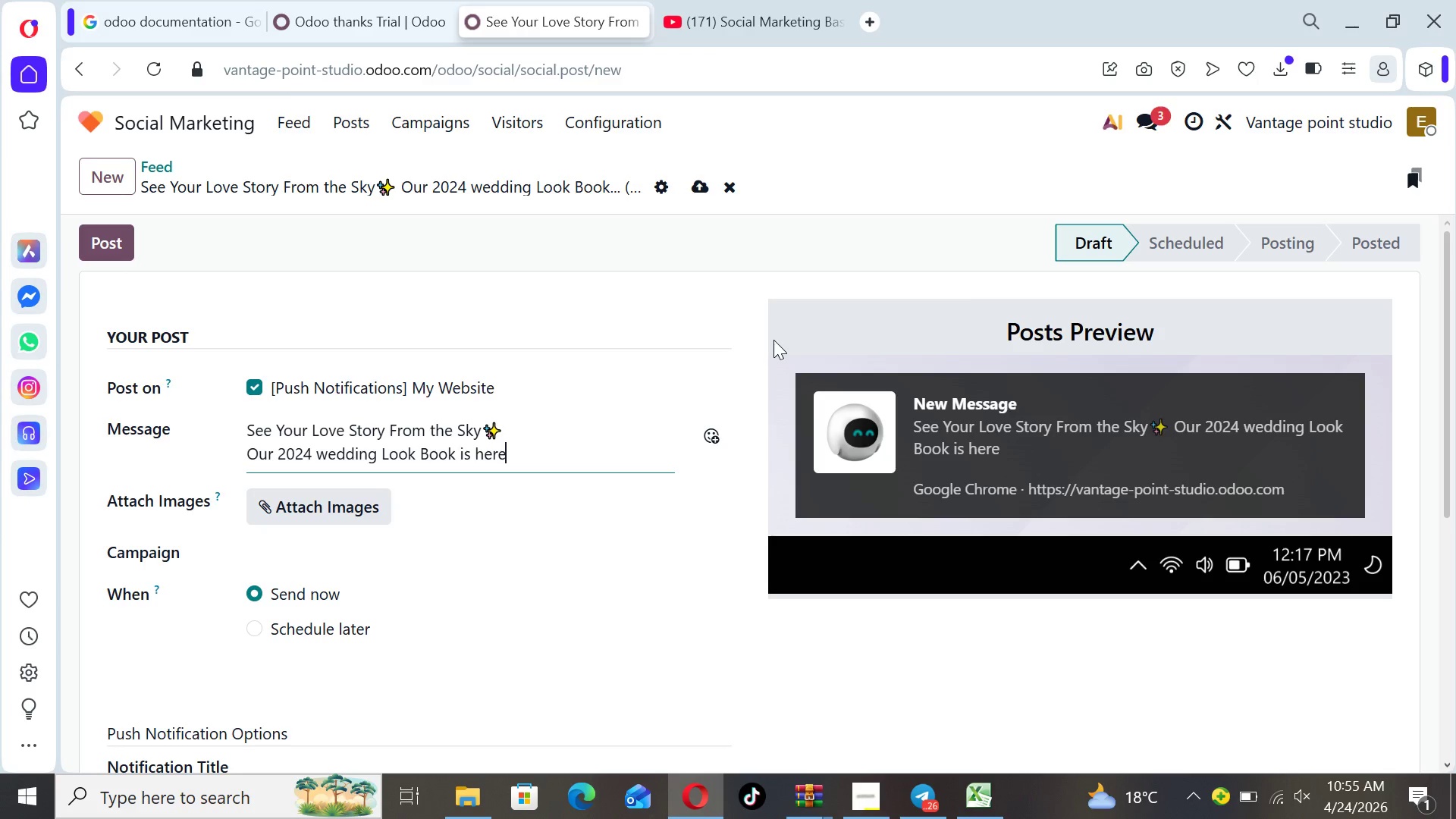 
left_click([247, 426])
 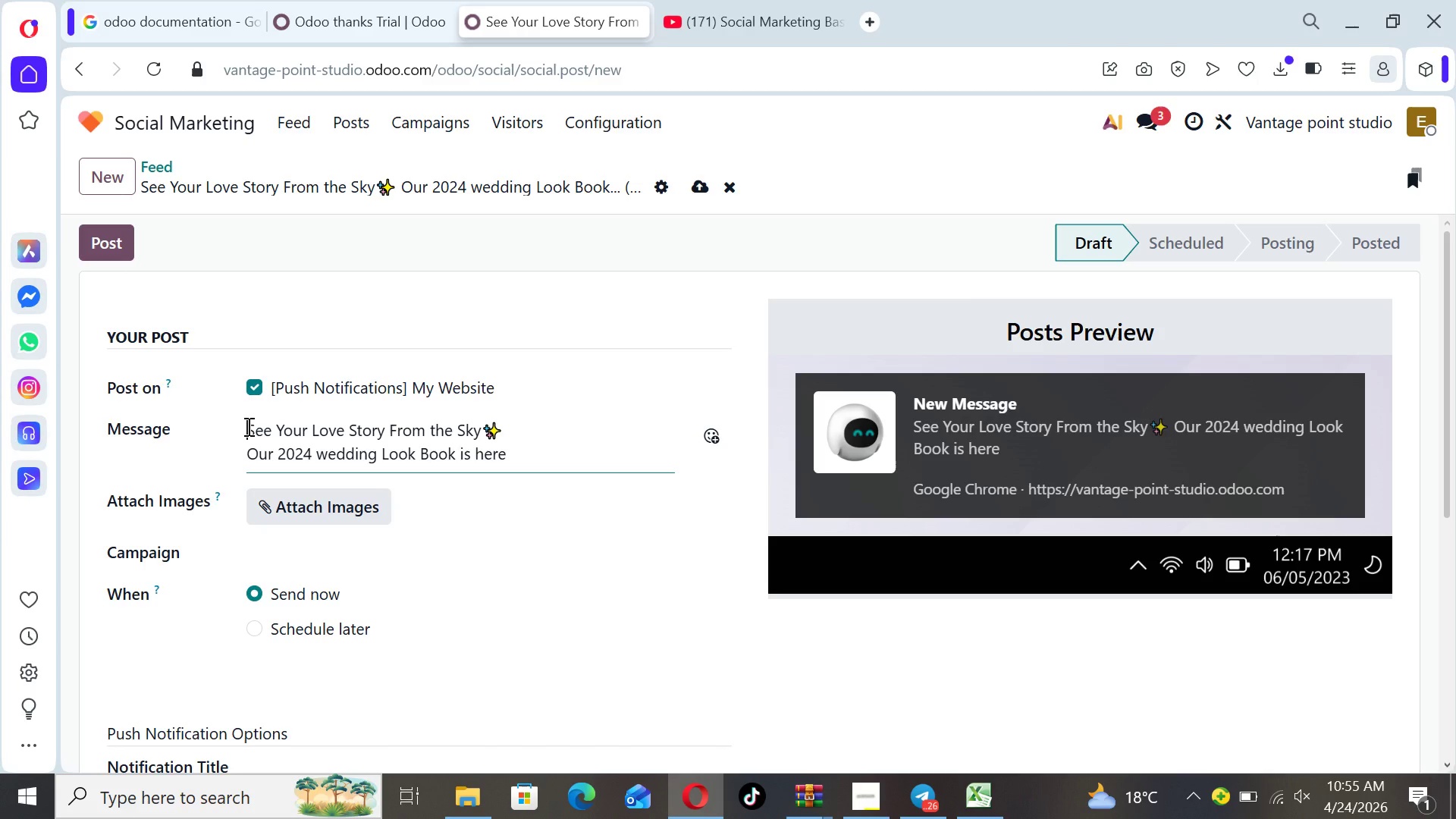 
key(Shift+ShiftLeft)
 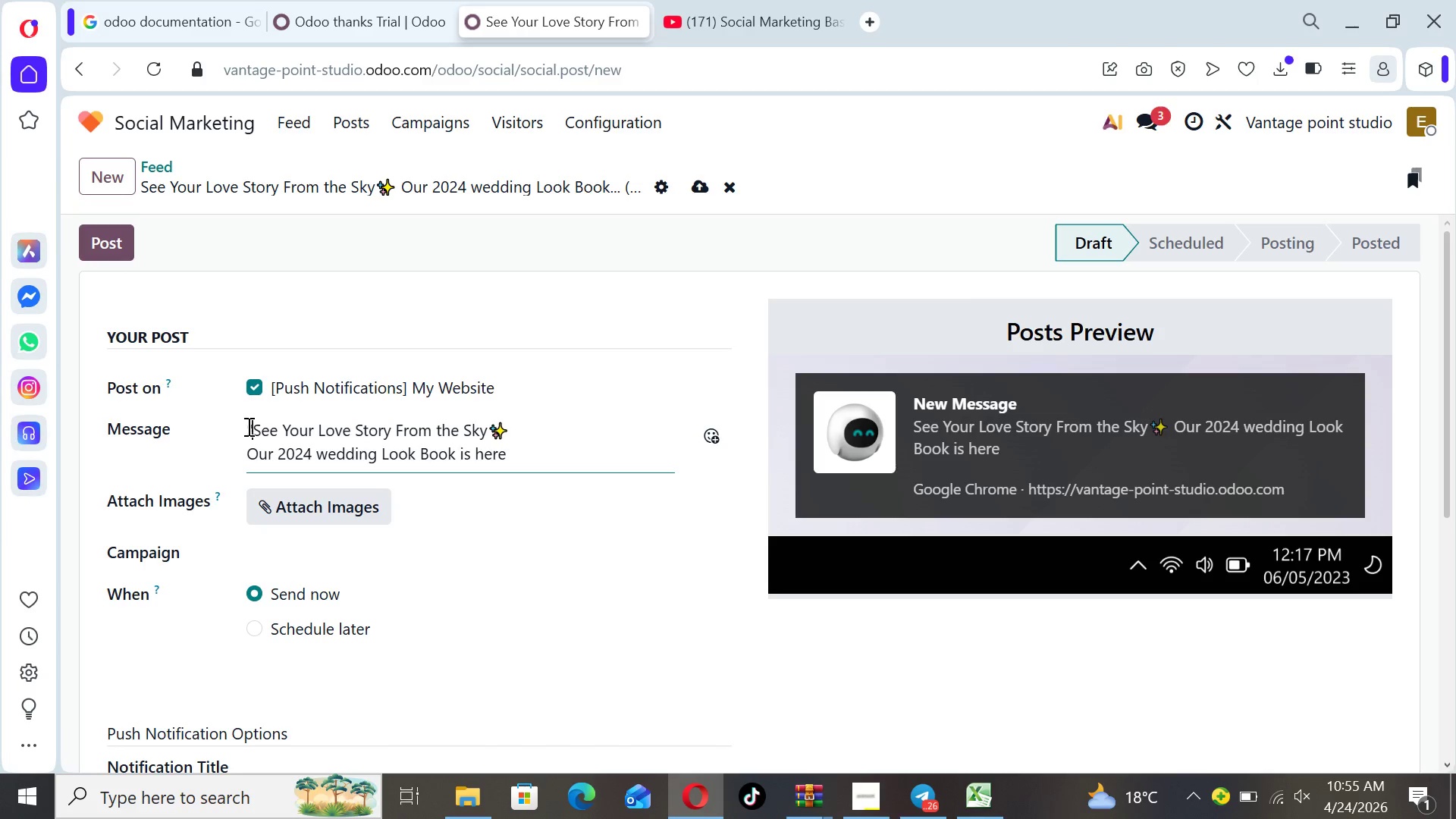 
key(Shift+Quote)
 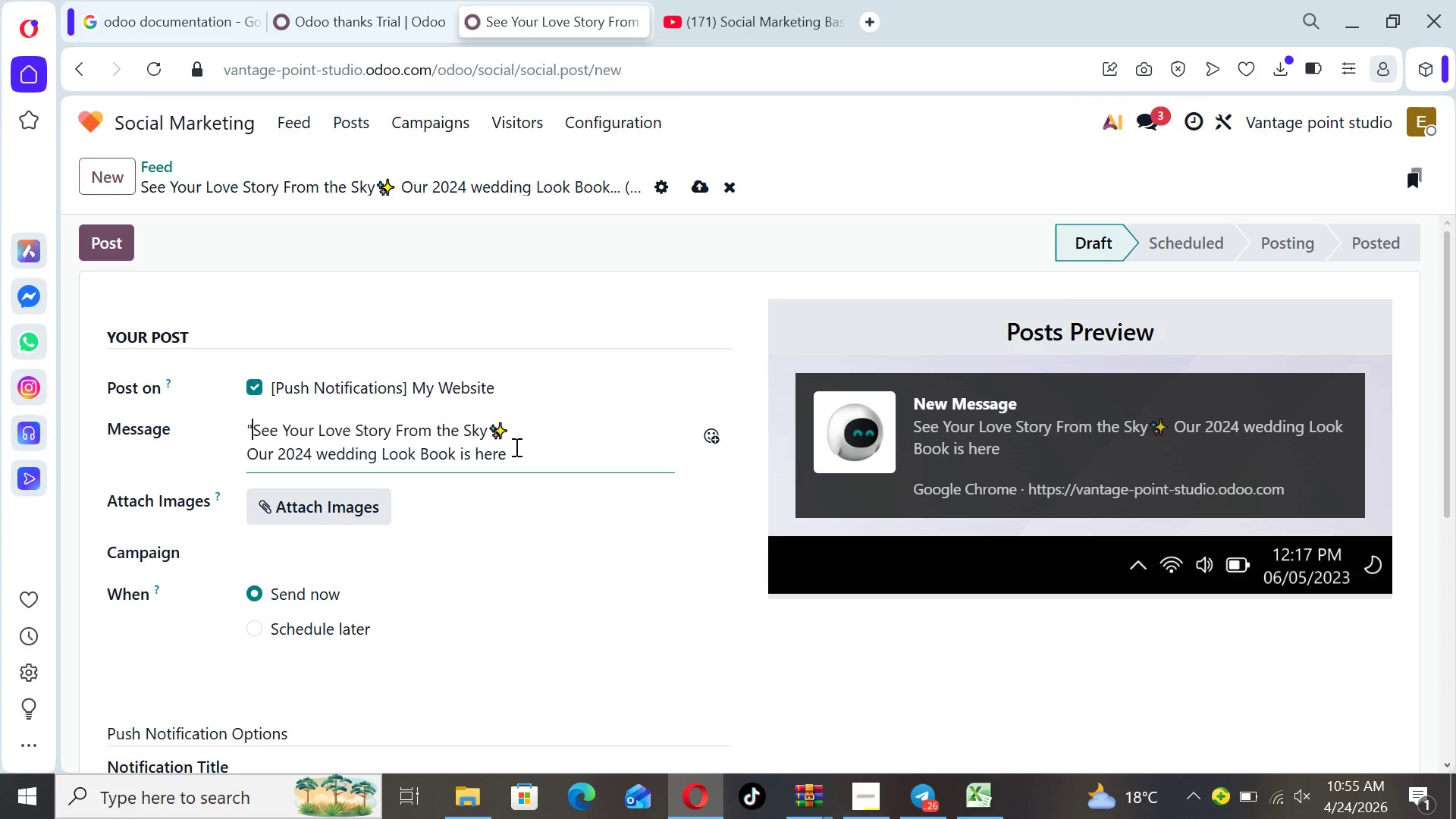 
left_click([513, 453])
 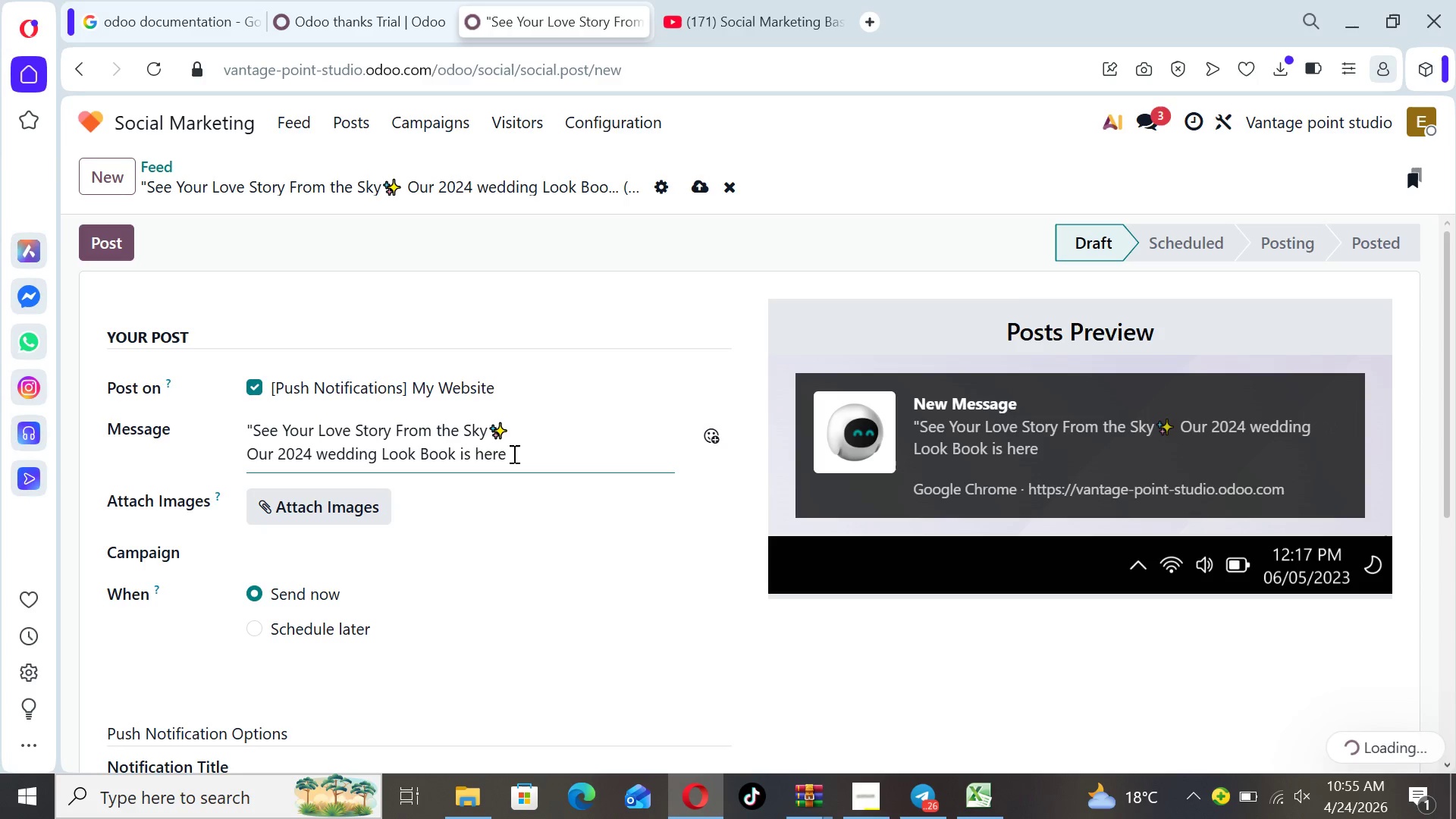 
key(Shift+ShiftLeft)
 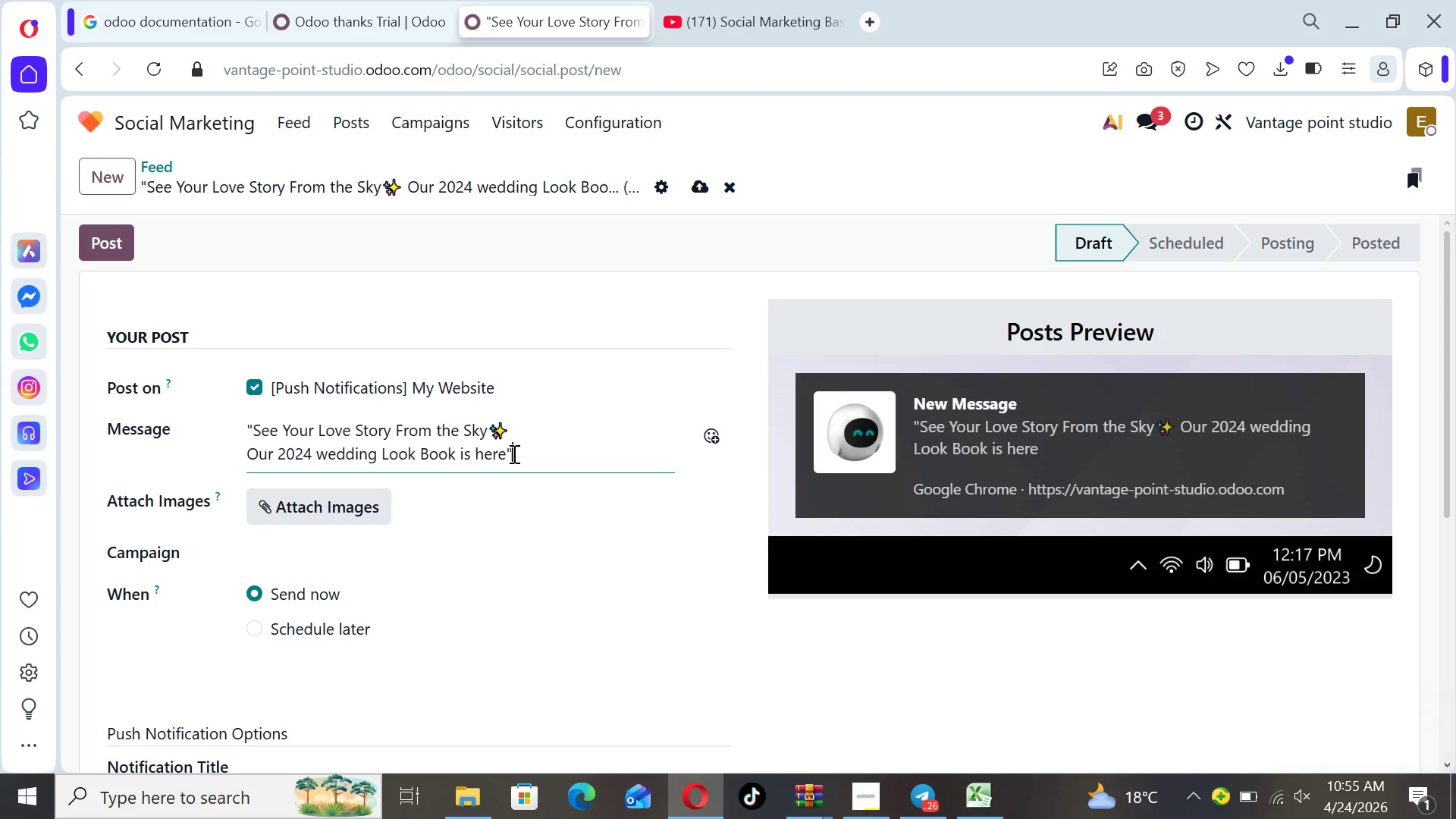 
key(Shift+Quote)
 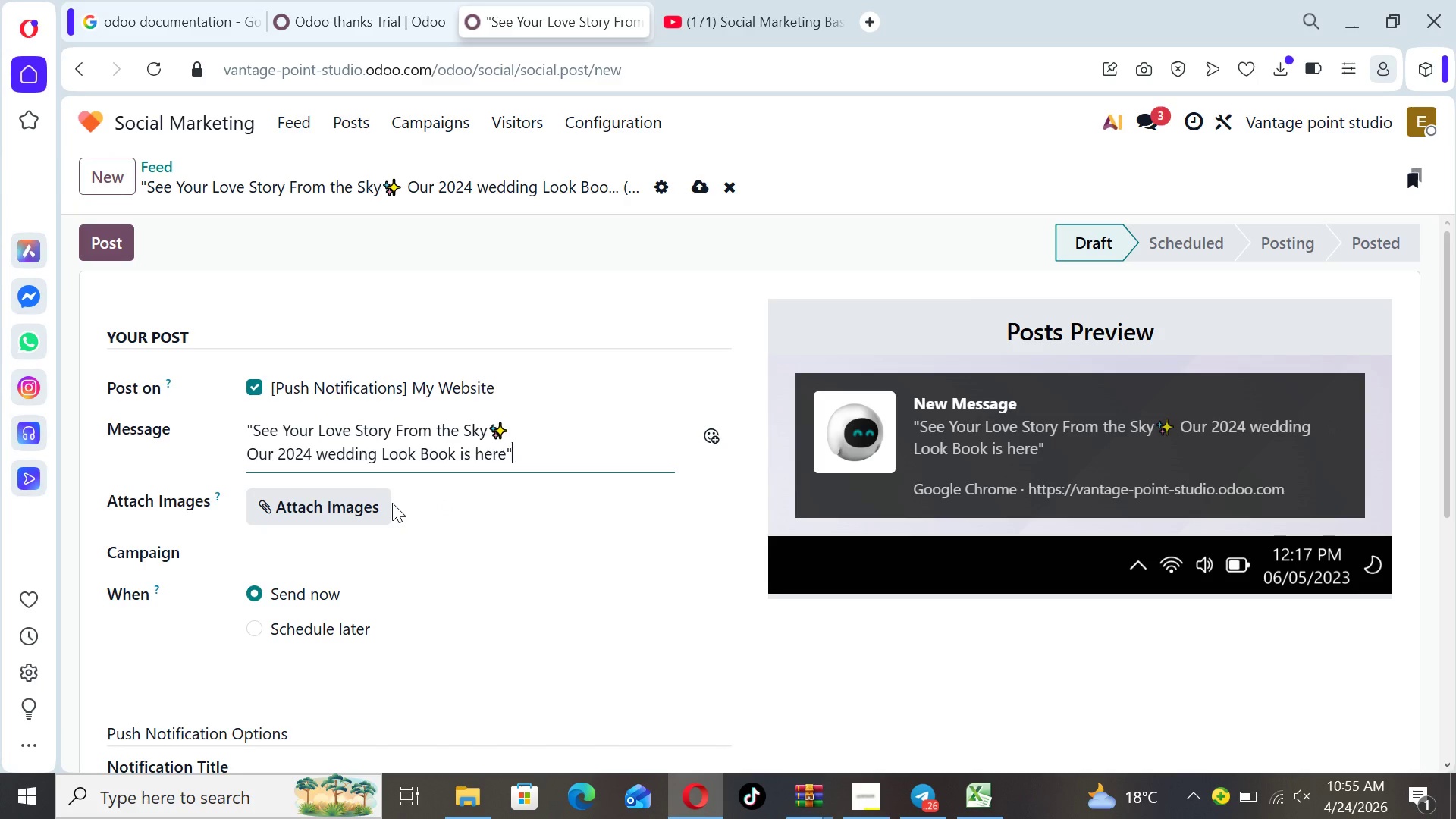 
wait(11.69)
 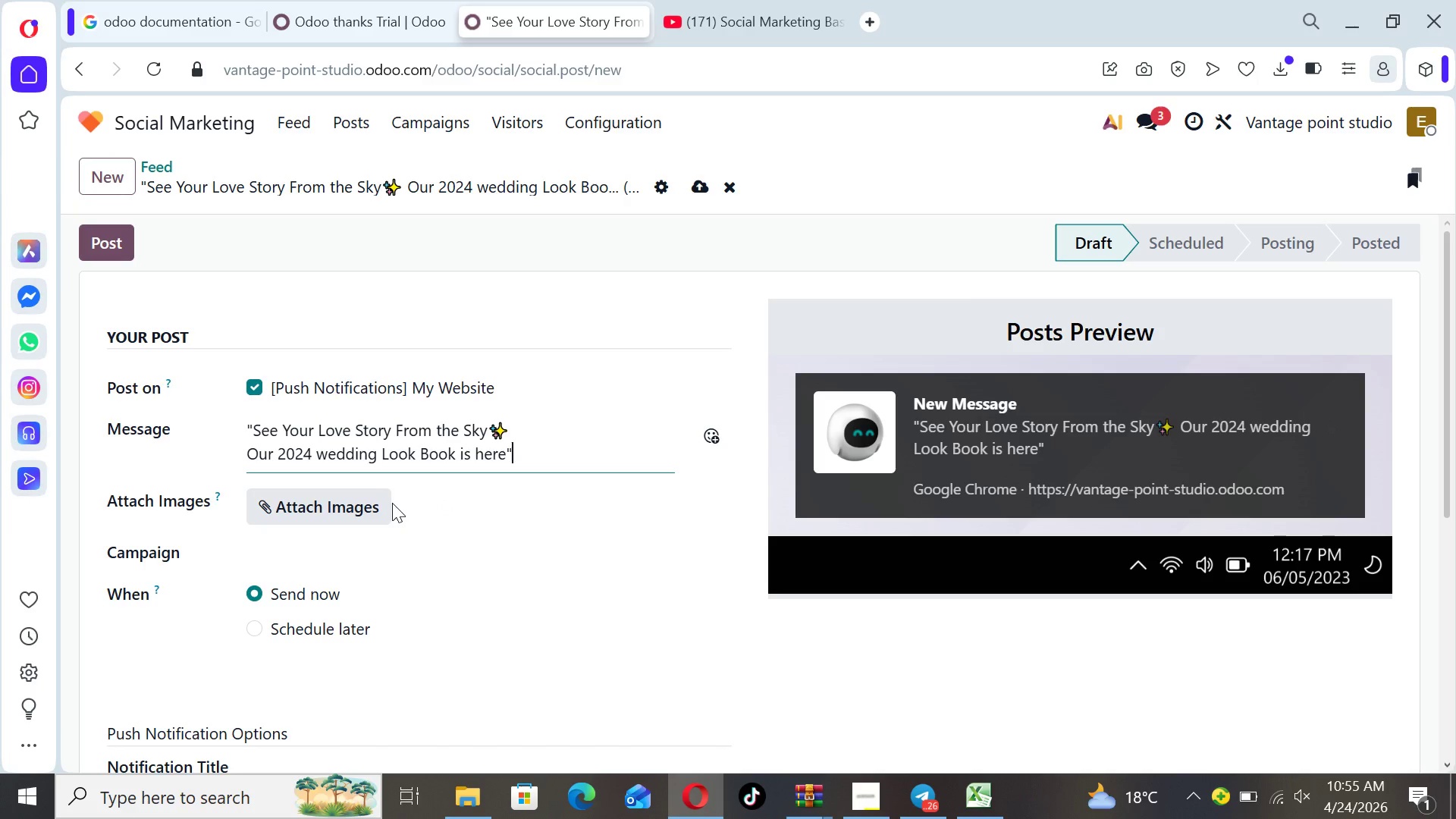 
left_click([344, 507])
 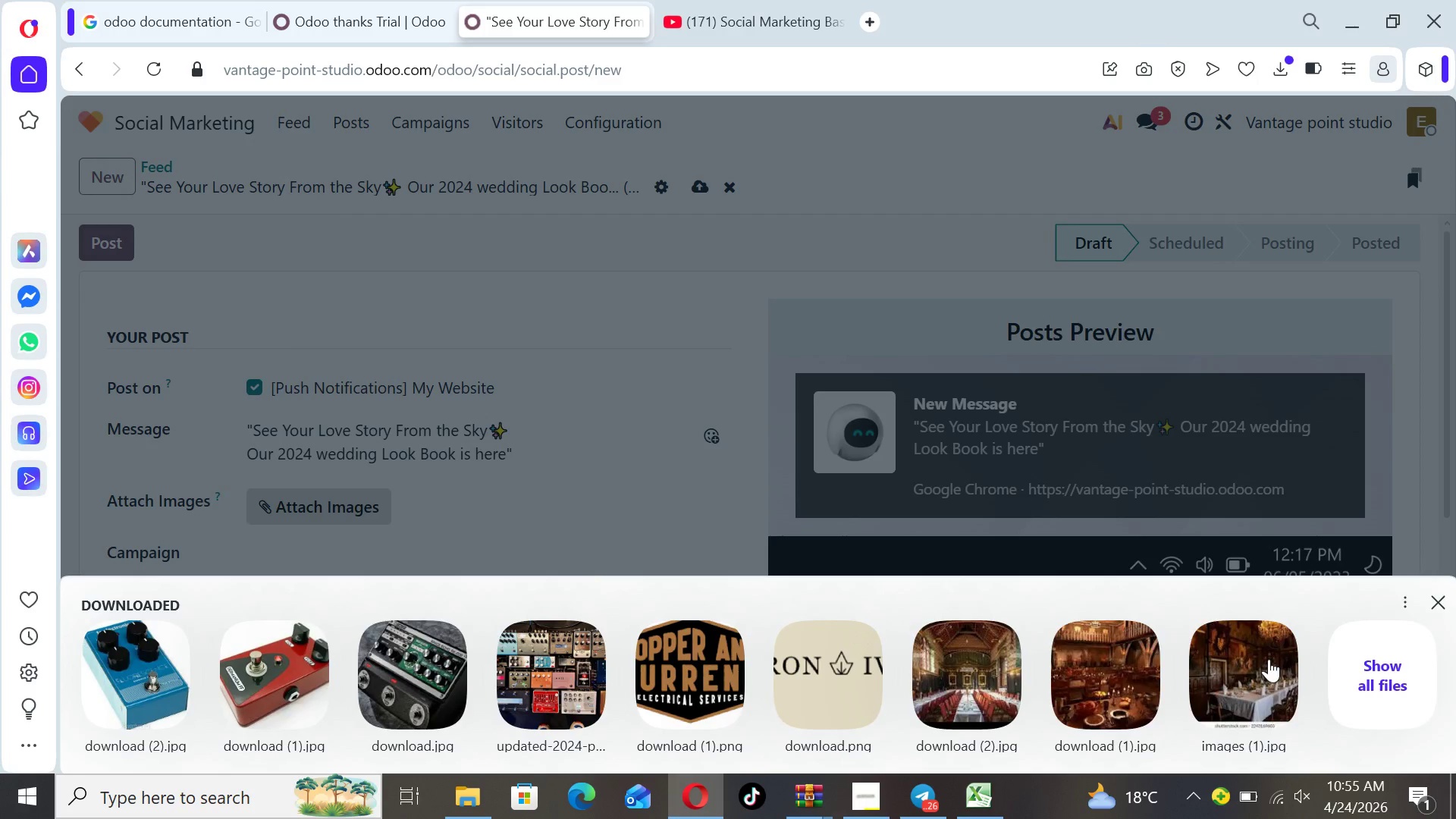 
wait(8.05)
 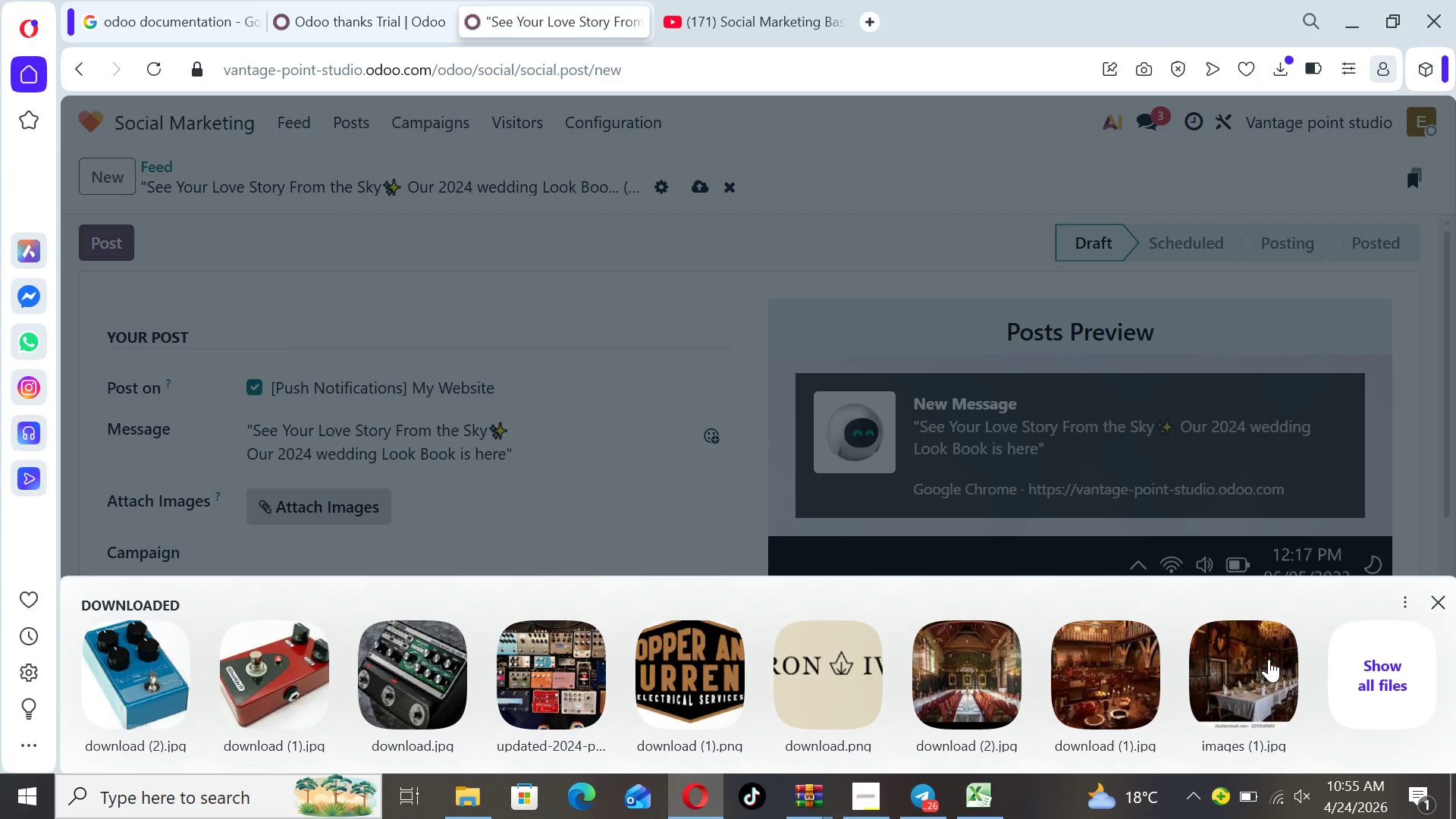 
left_click([1361, 666])
 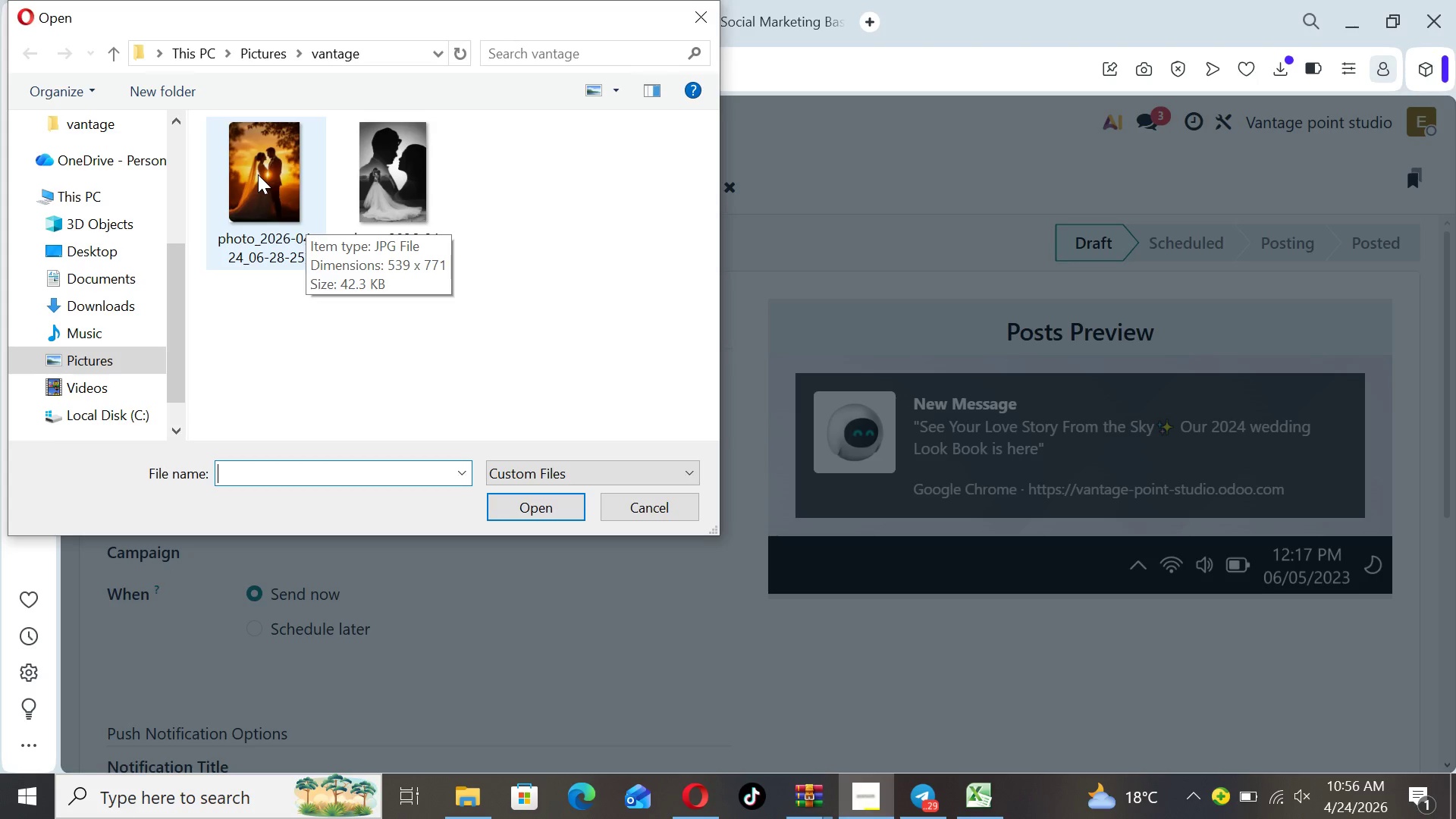 
wait(28.39)
 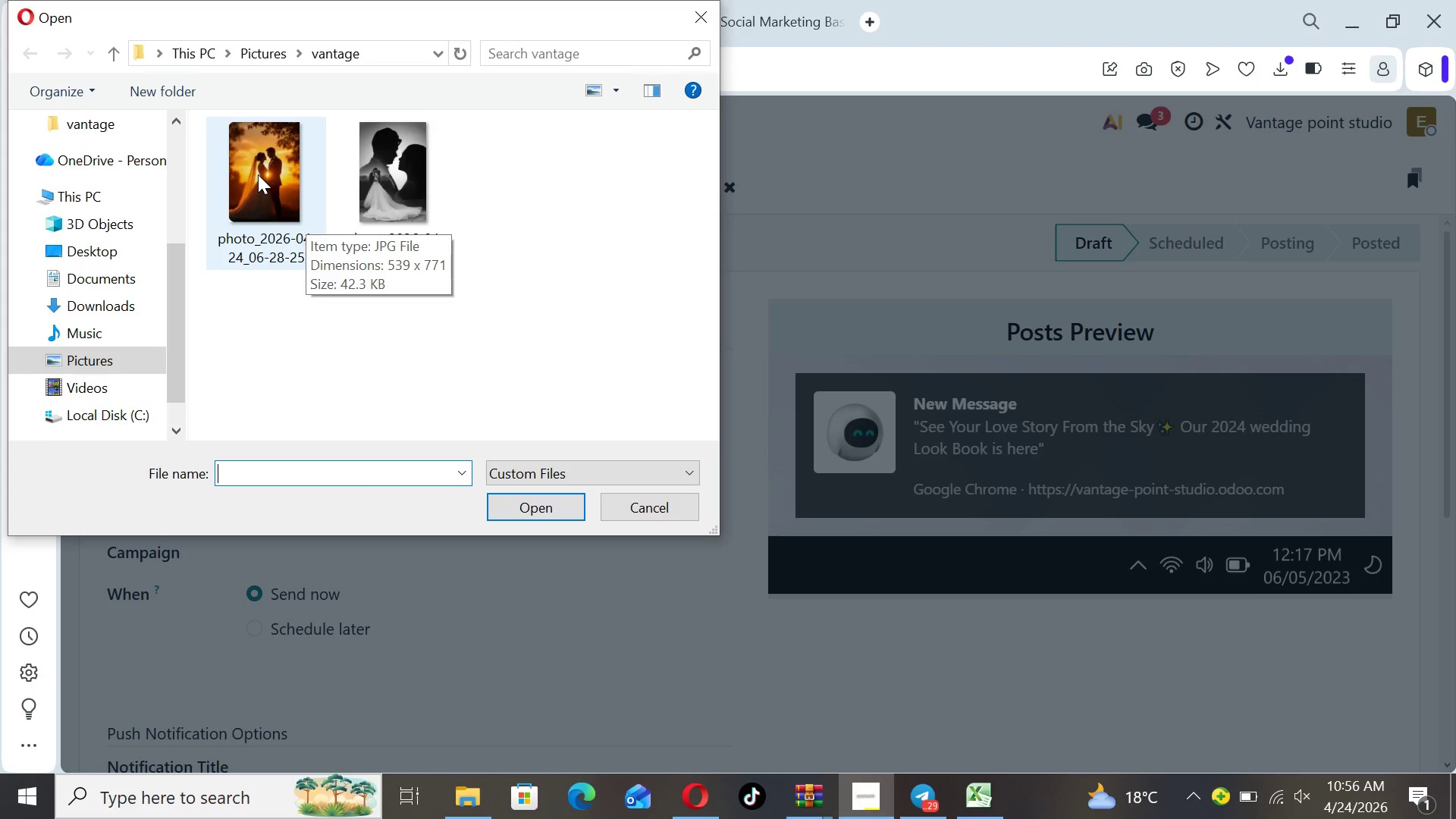 
left_click([391, 170])
 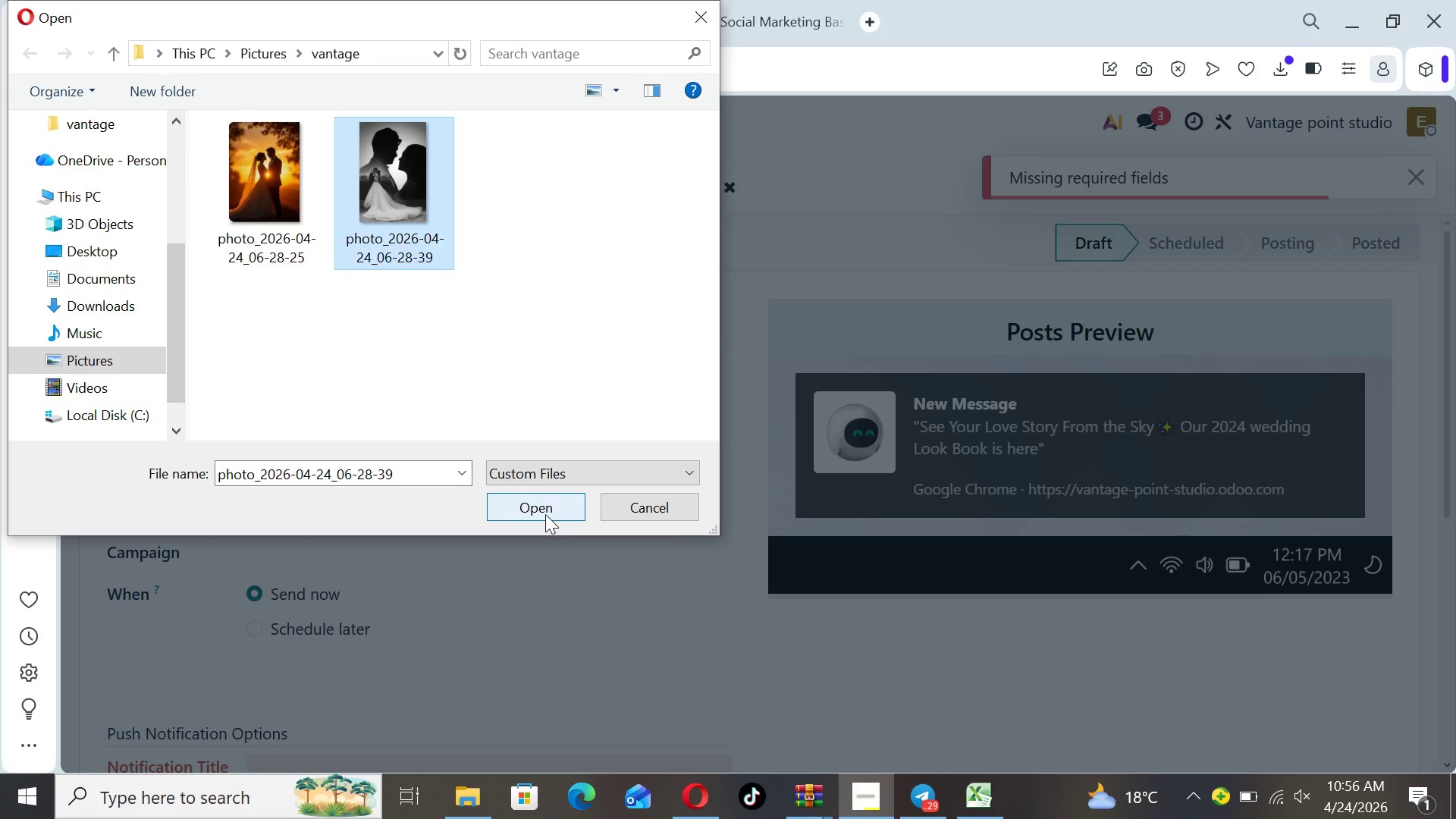 
left_click([544, 514])
 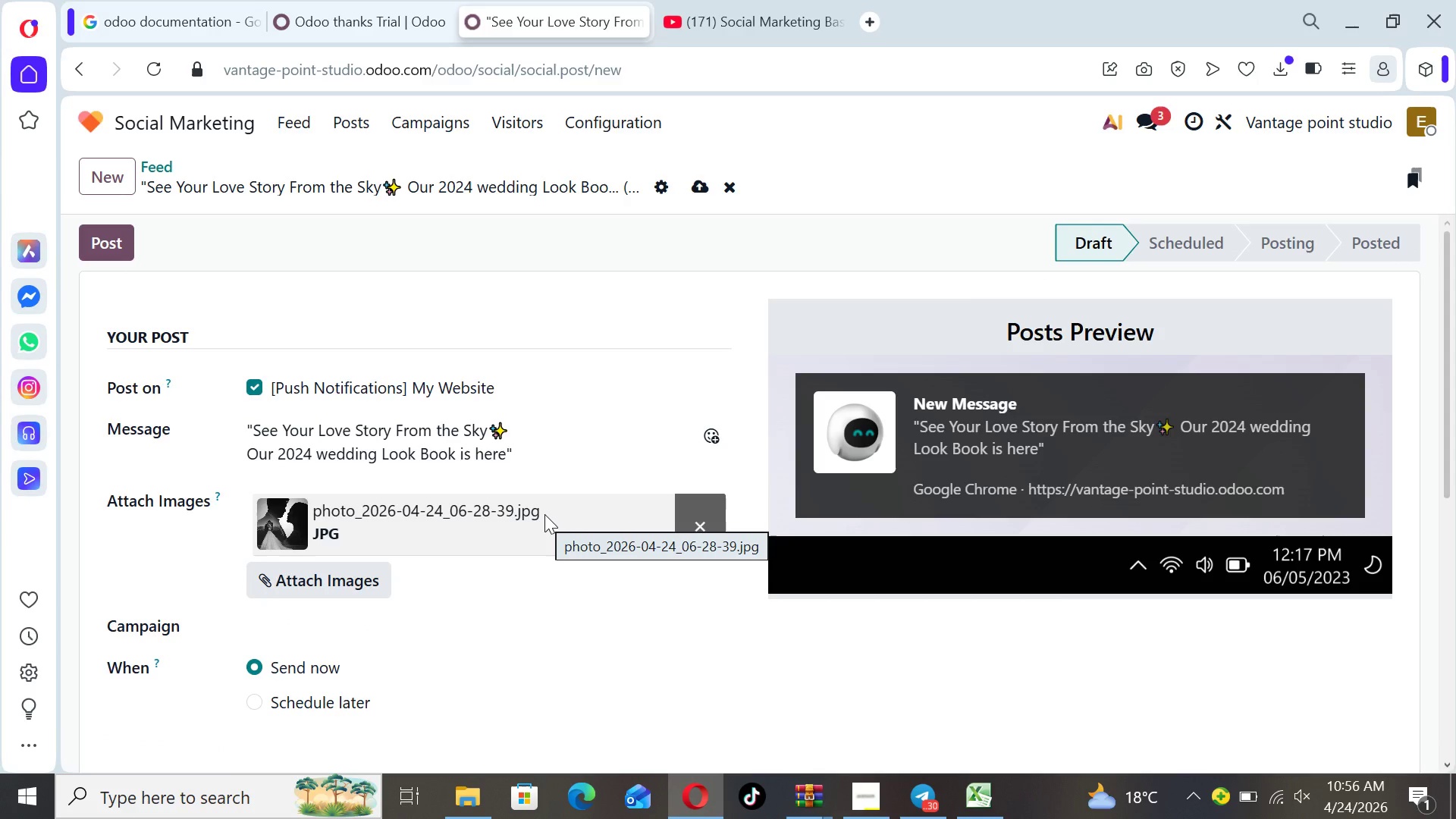 
wait(8.64)
 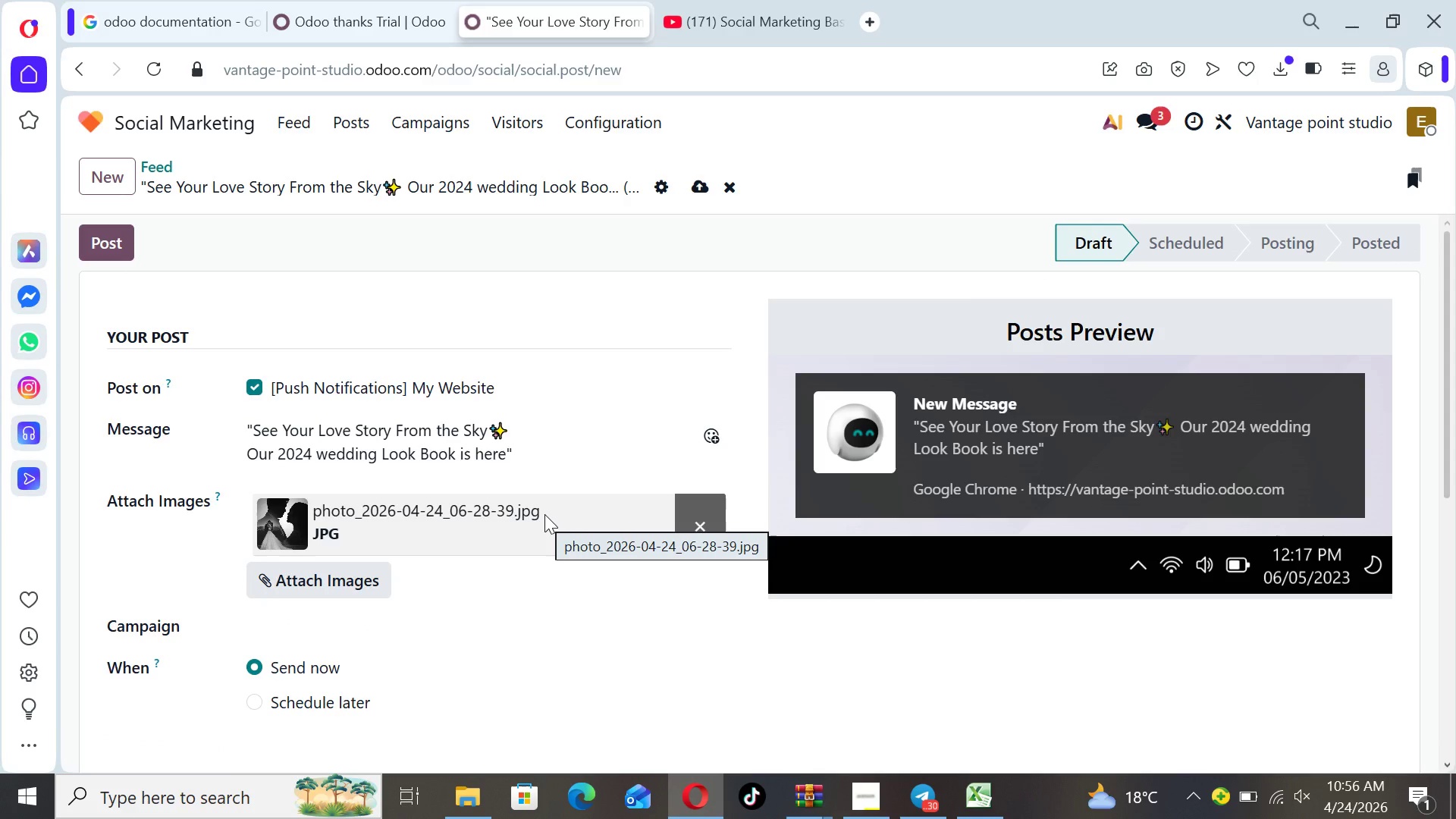 
left_click_drag(start_coordinate=[1446, 447], to_coordinate=[1455, 521])
 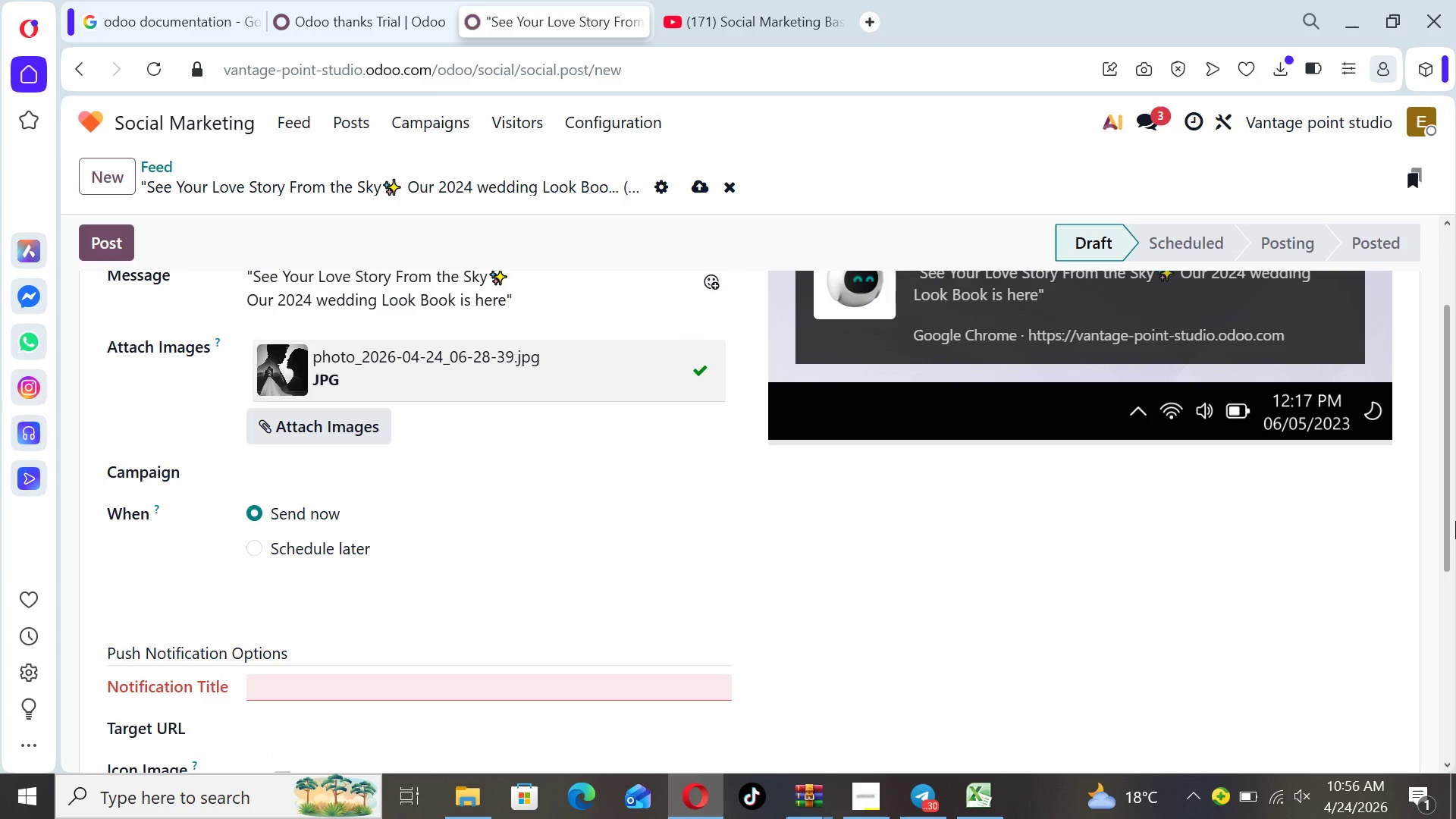 
left_click([1455, 521])
 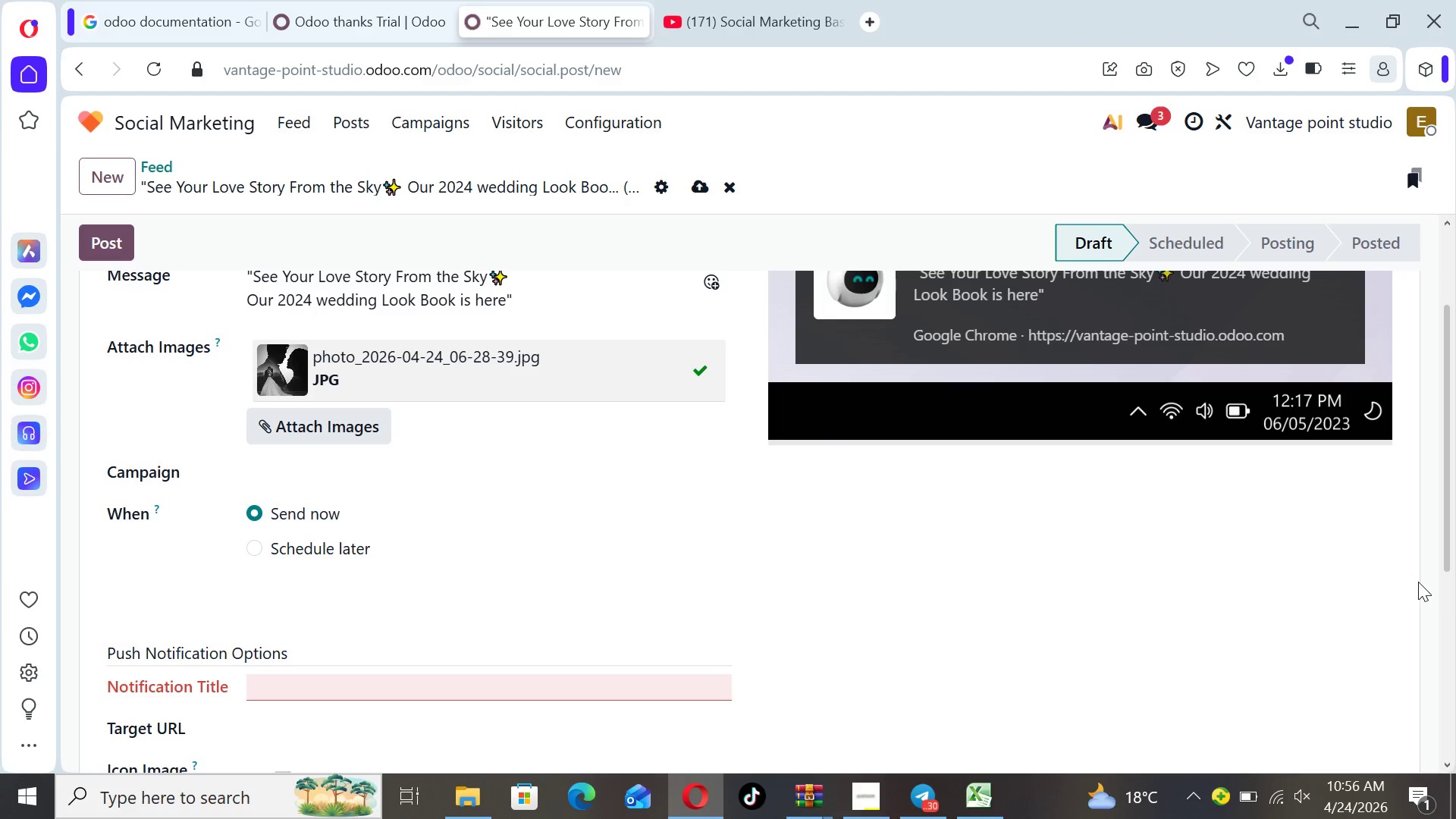 
wait(5.74)
 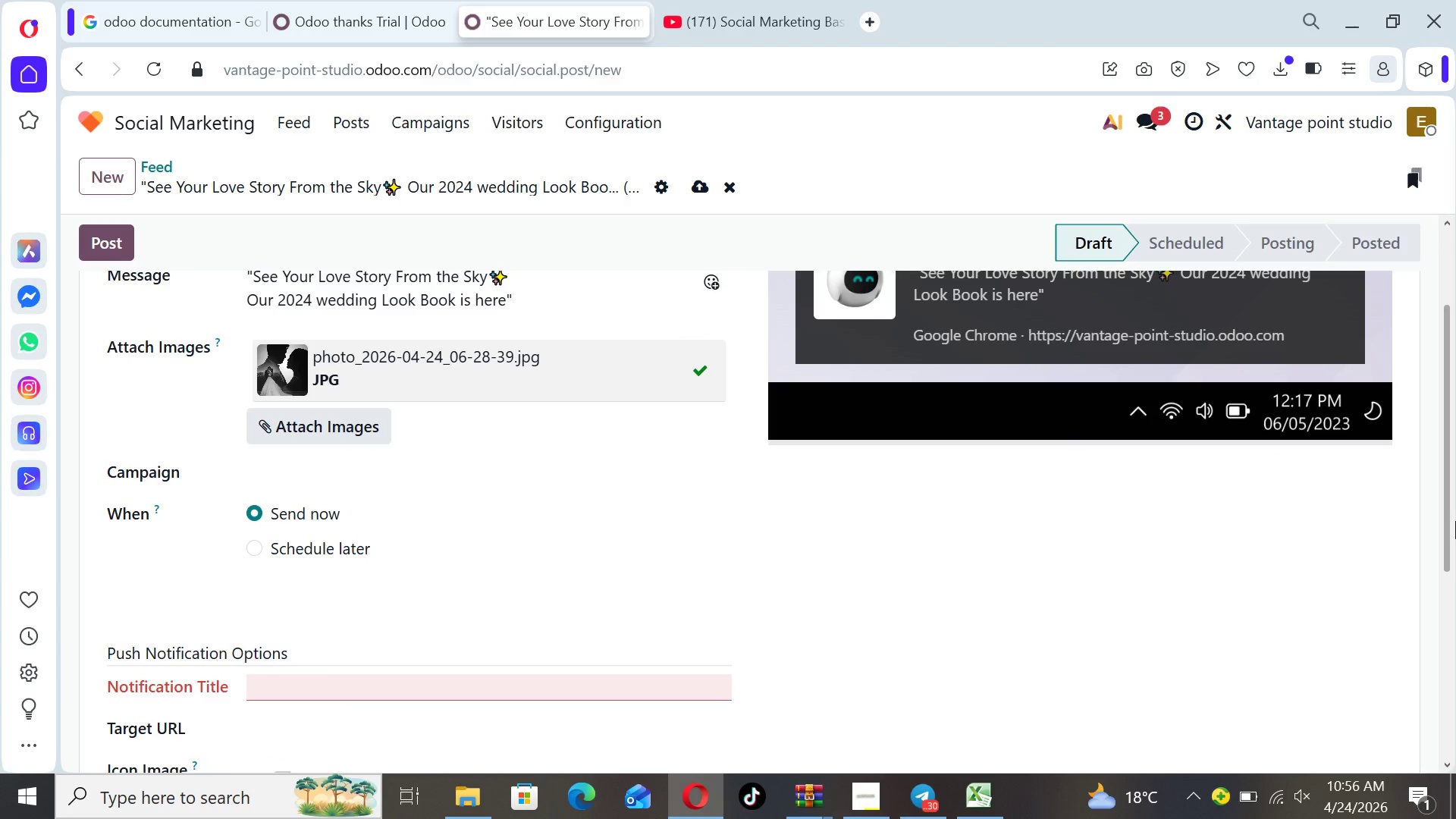 
left_click_drag(start_coordinate=[1448, 559], to_coordinate=[1455, 703])
 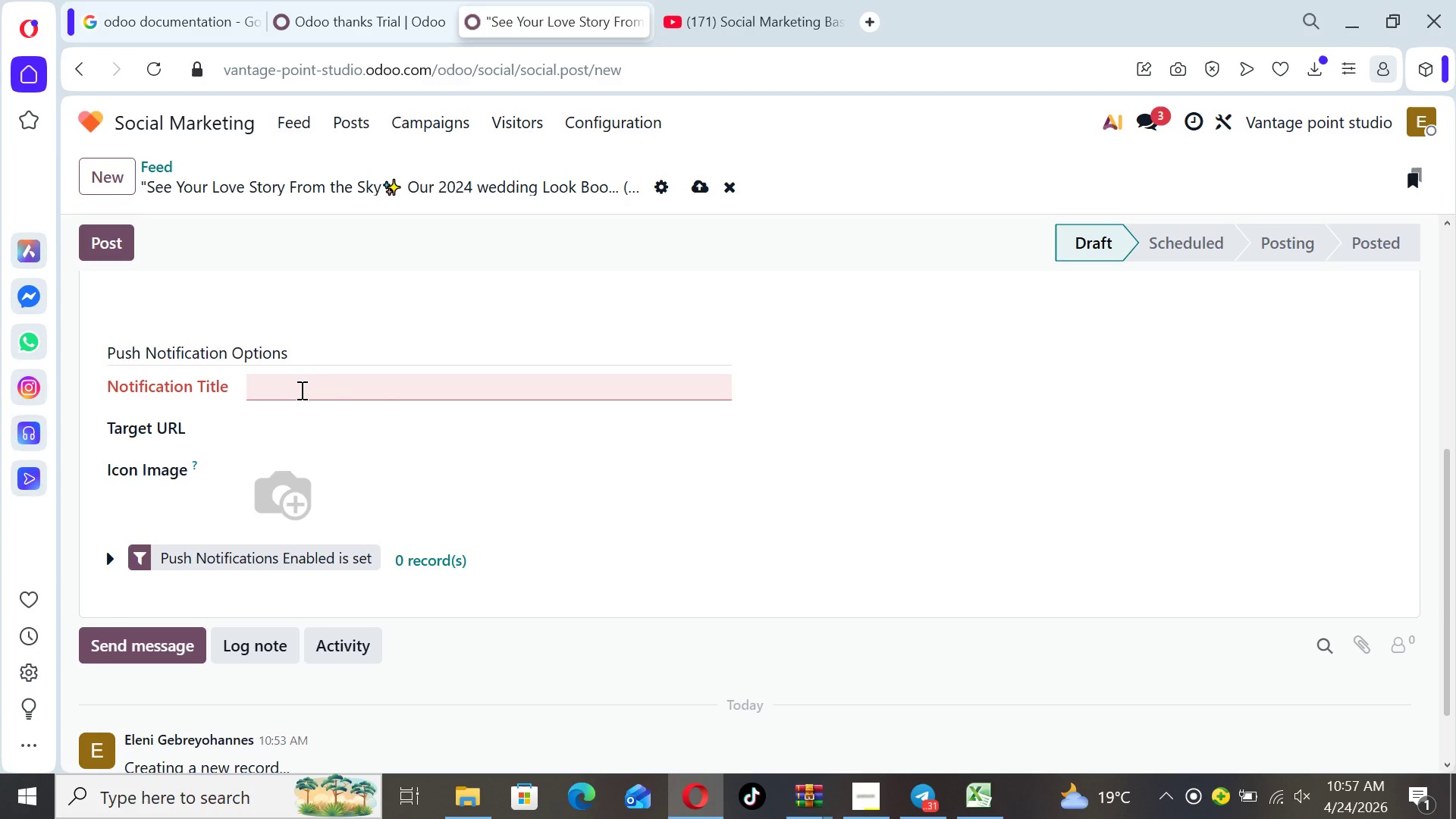 
wait(46.88)
 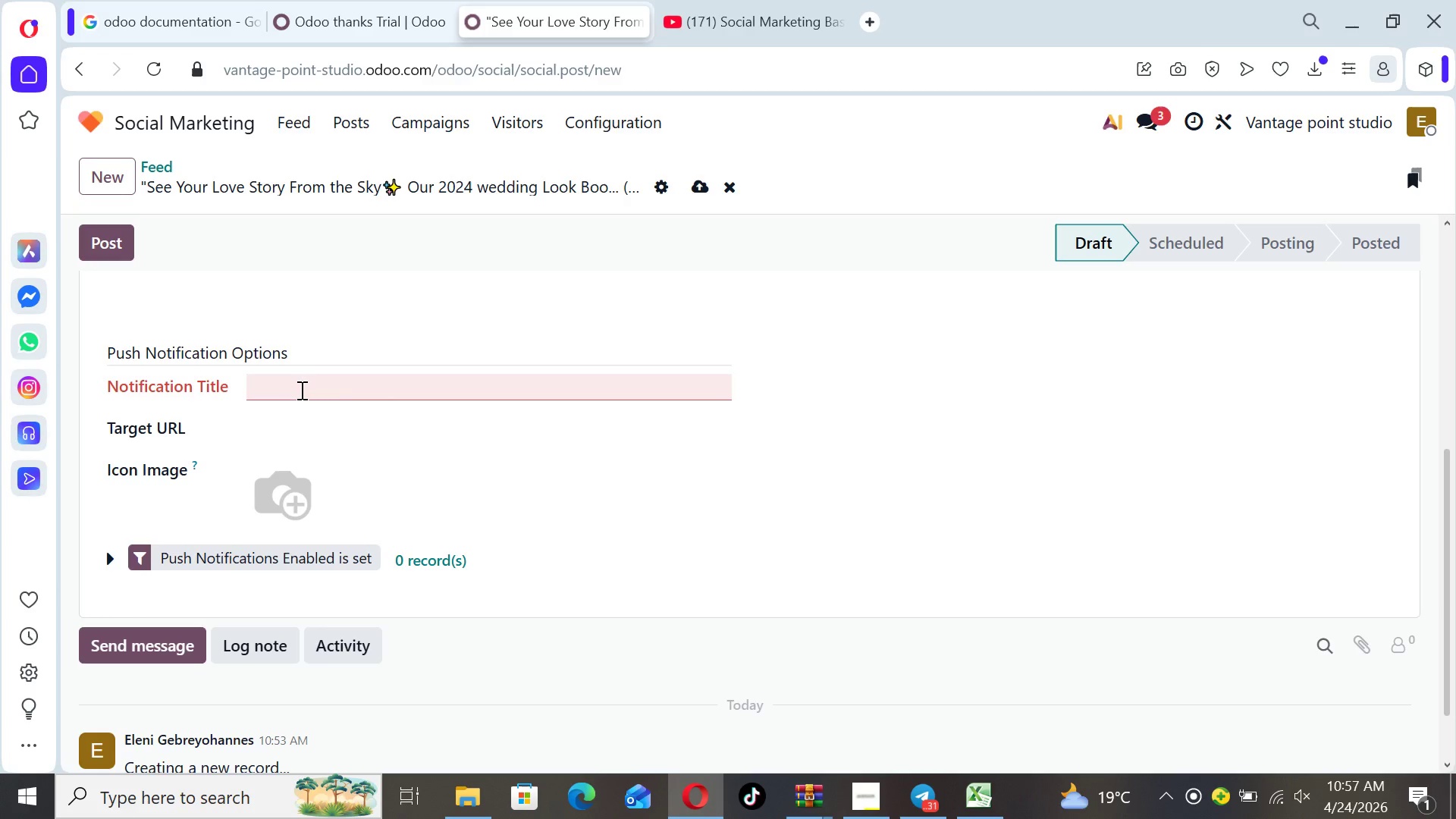 
type(20)
 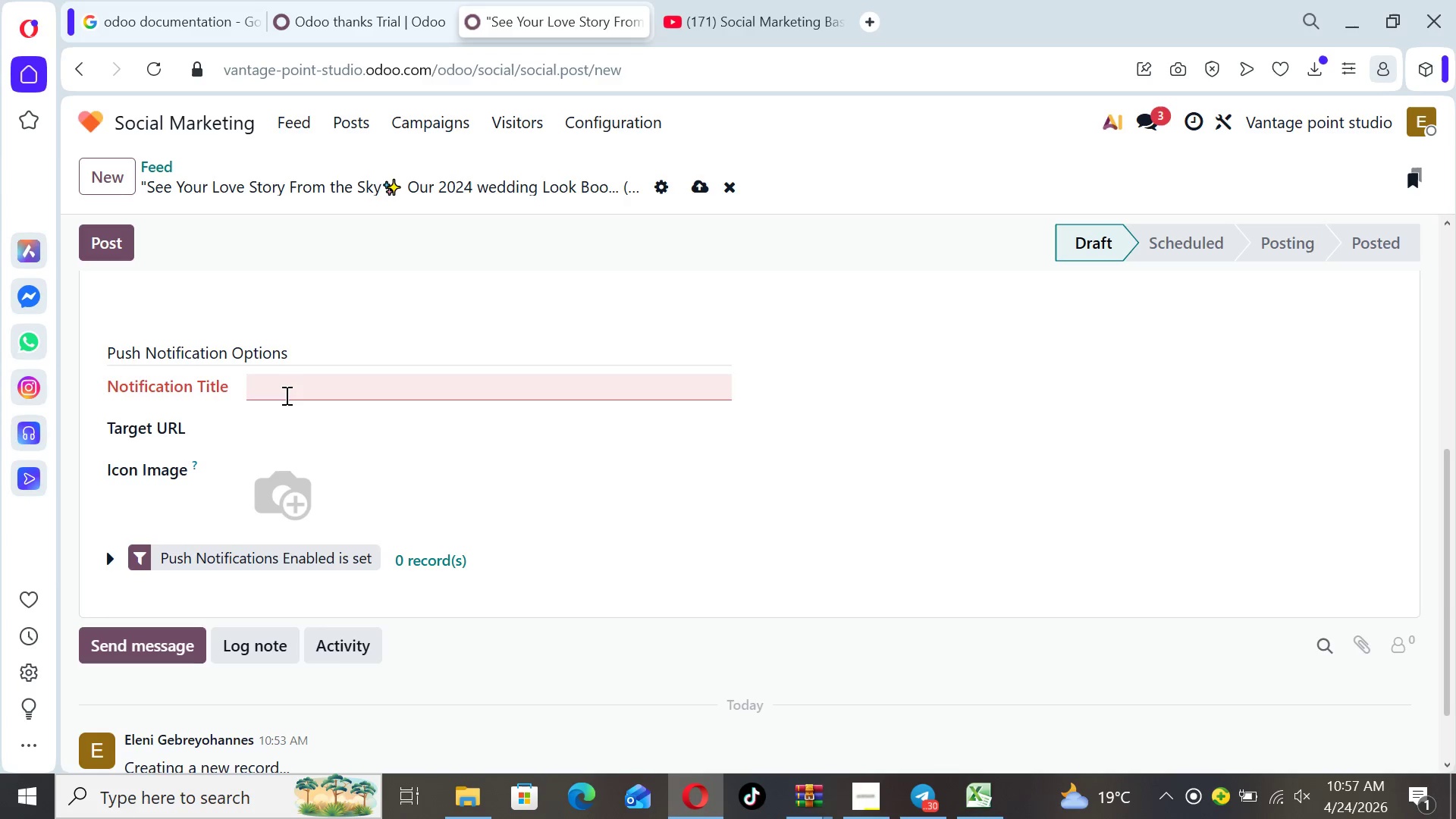 
left_click([285, 395])
 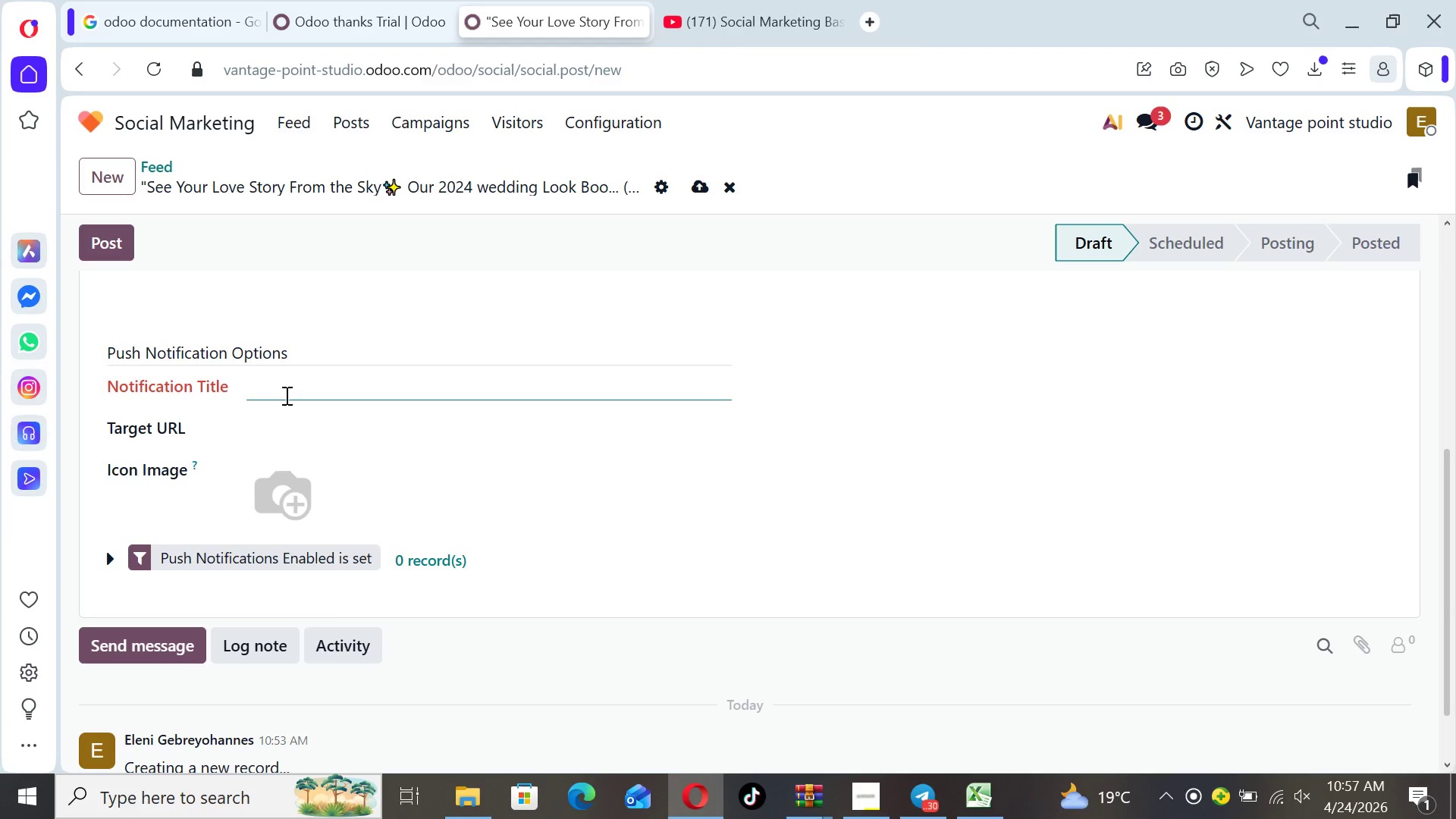 
type(2024 Wedding Look Book)
 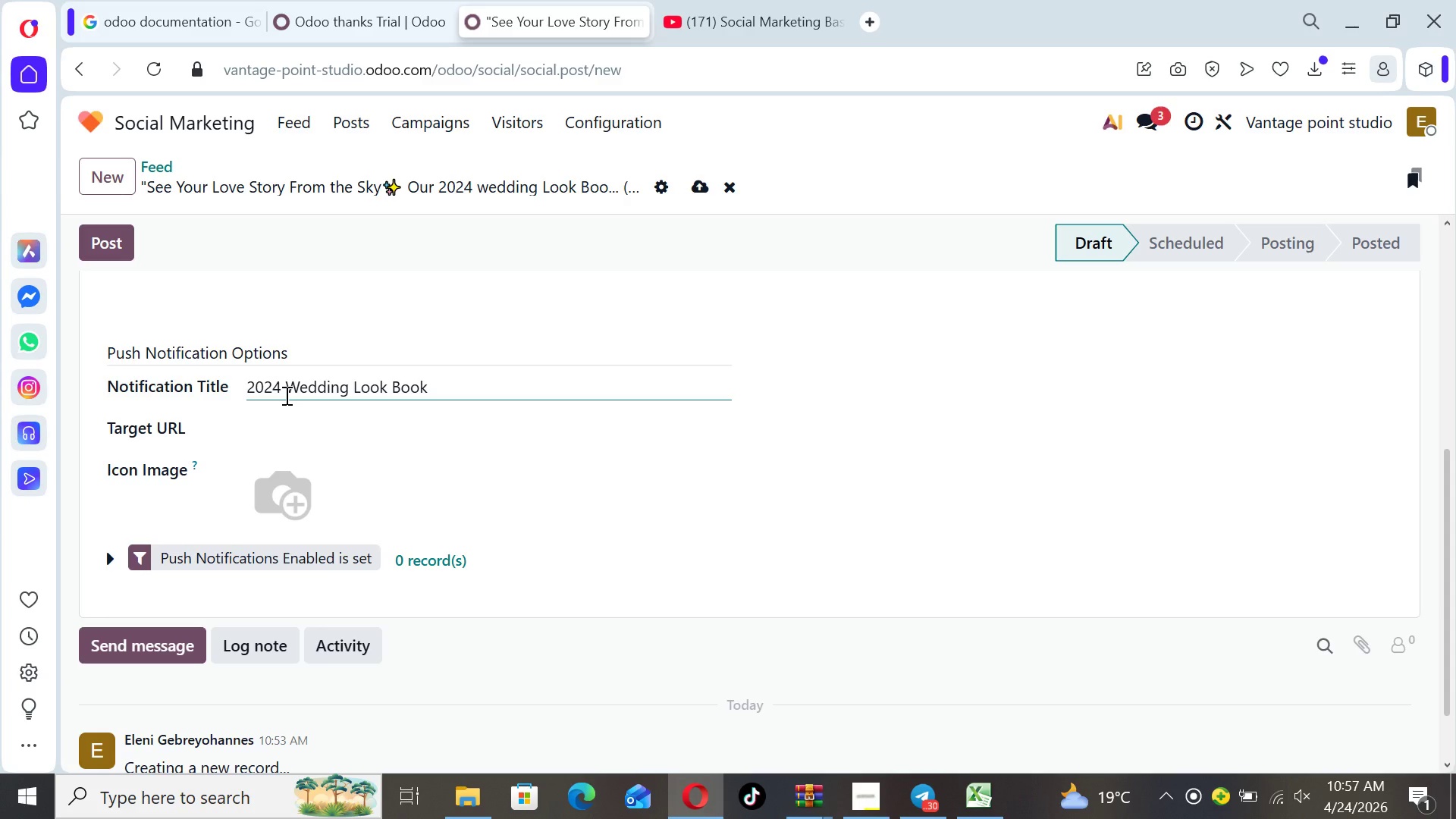 
type(- Cinematic moments from nabove)
 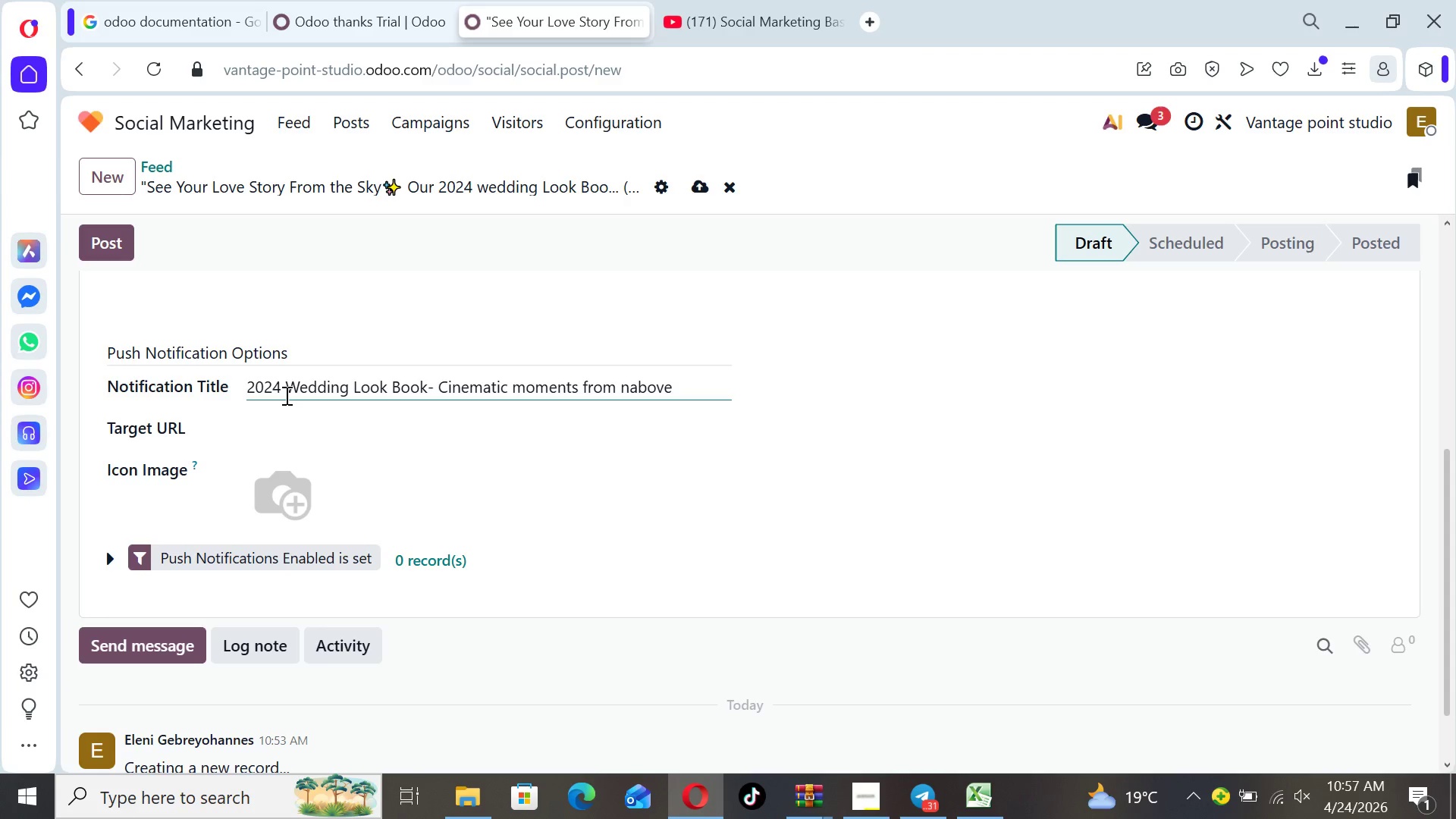 
key(ArrowLeft)
 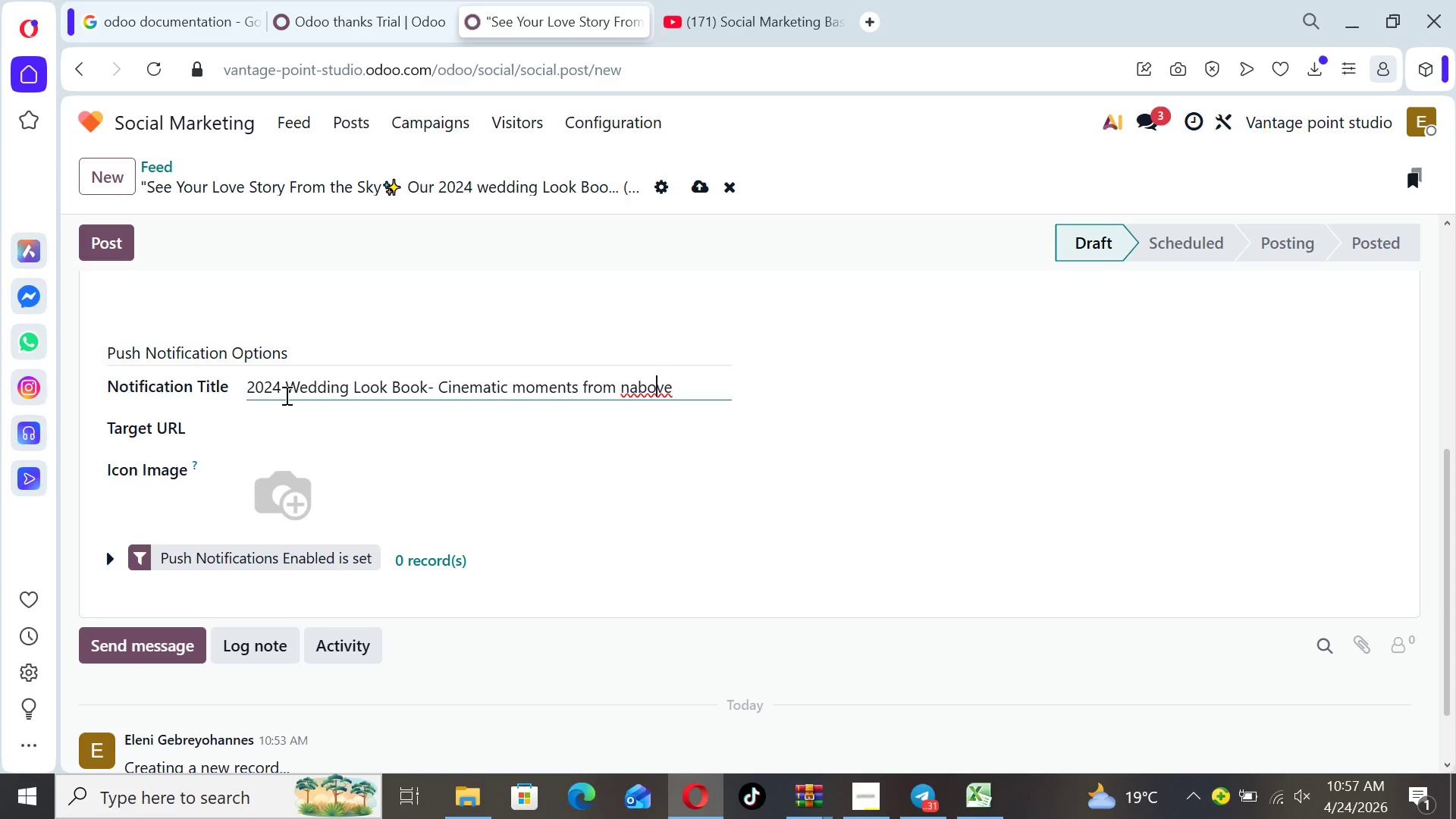 
key(ArrowLeft)
 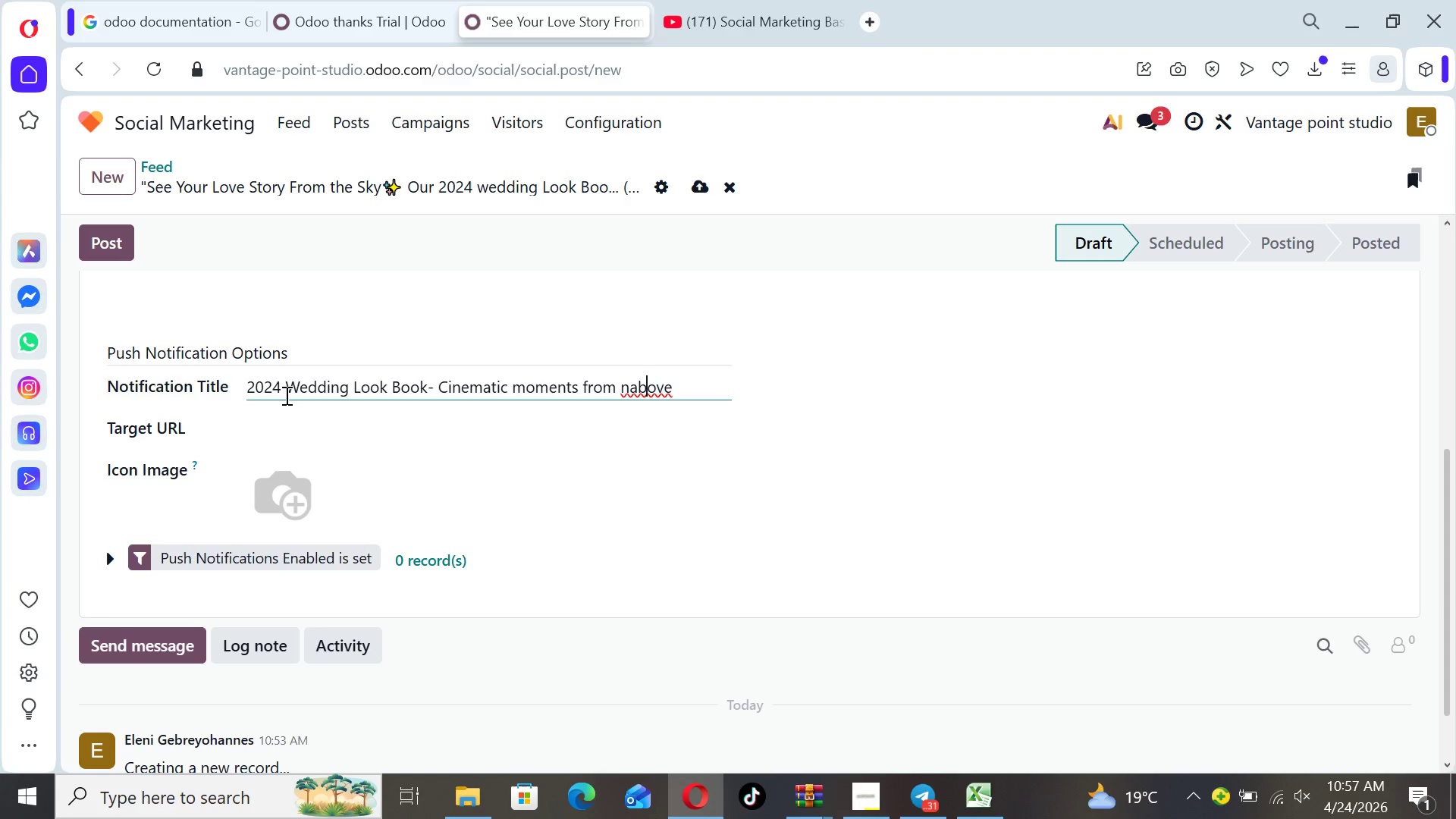 
key(ArrowLeft)
 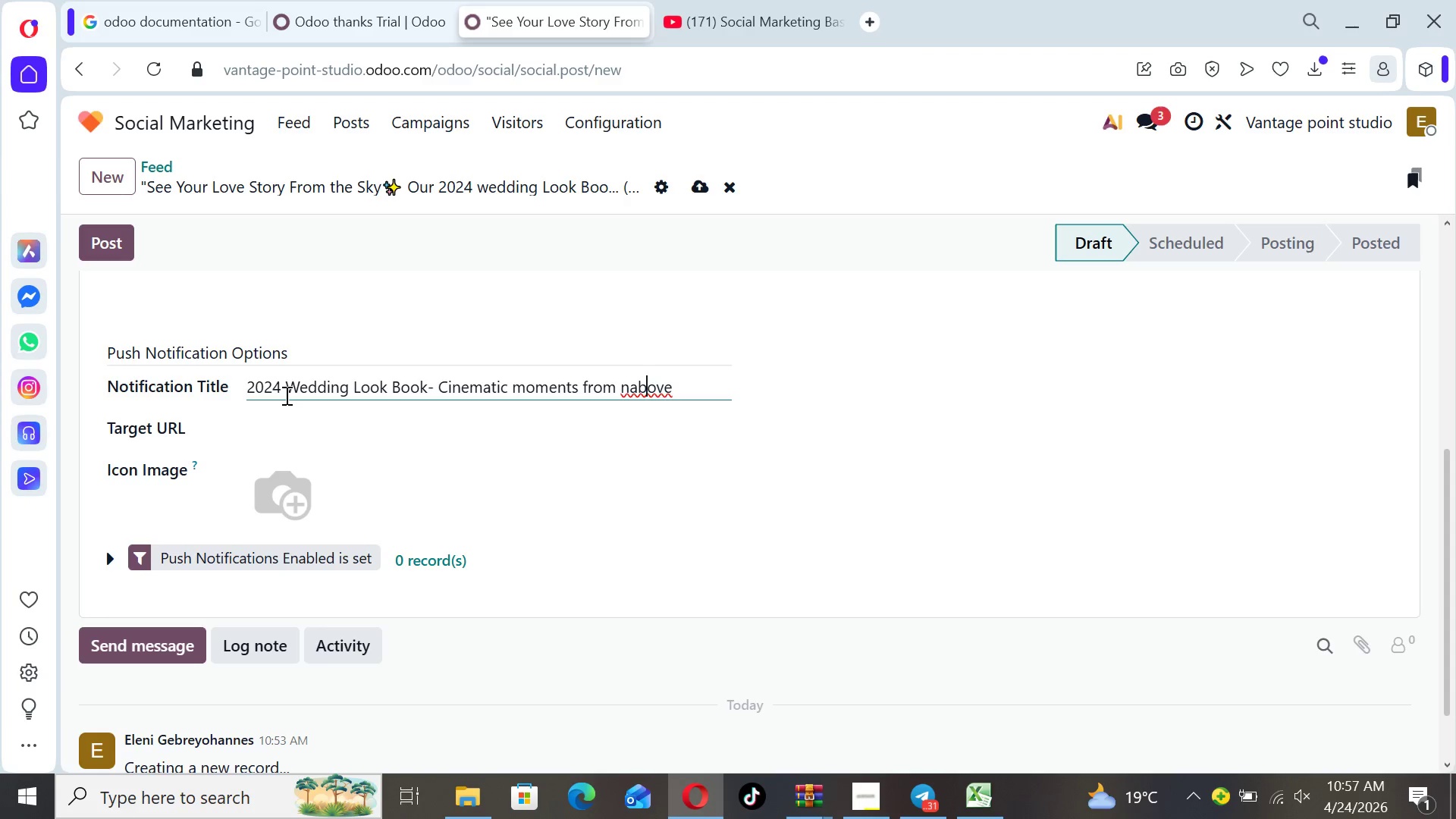 
key(ArrowLeft)
 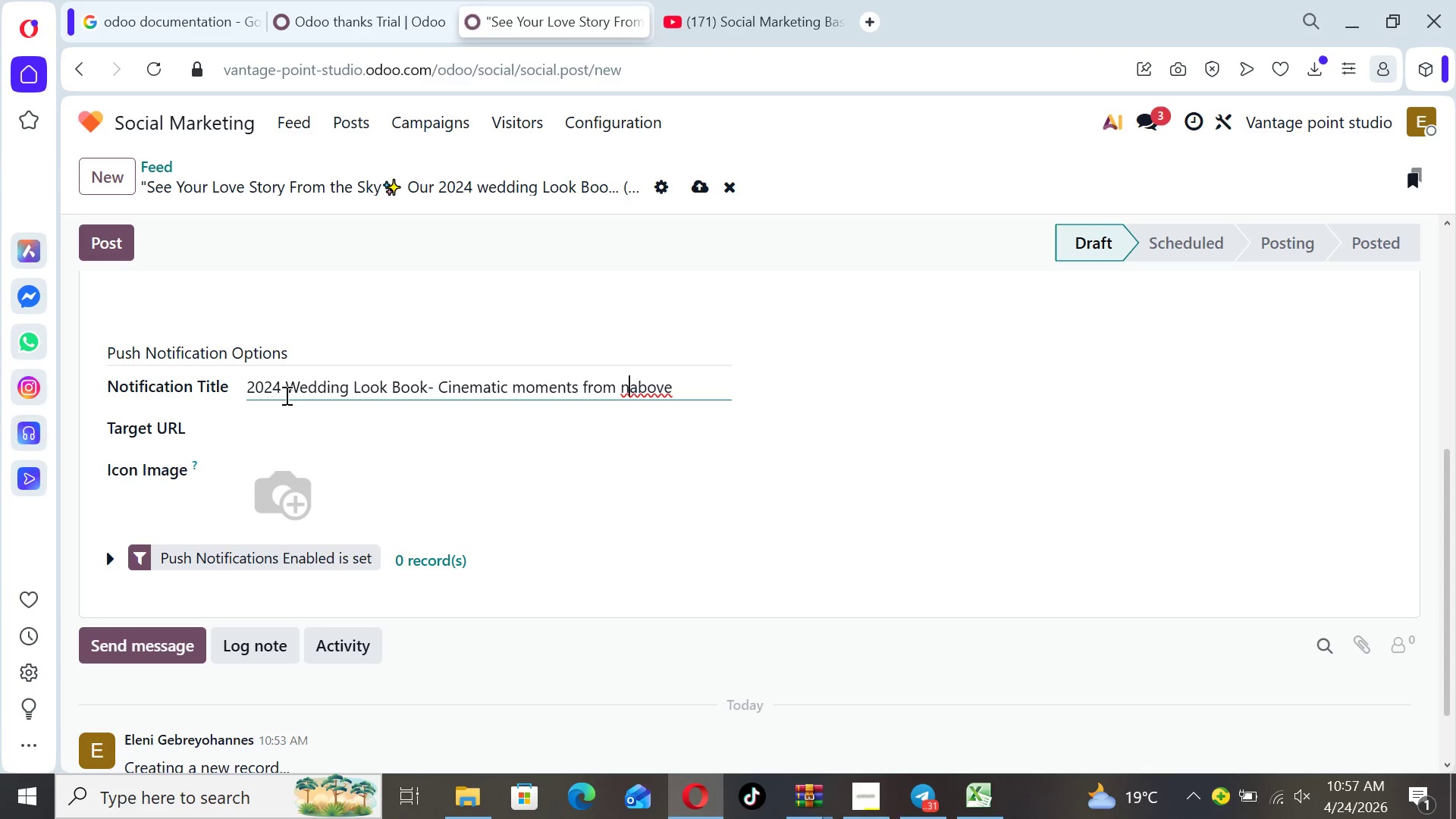 
key(ArrowLeft)
 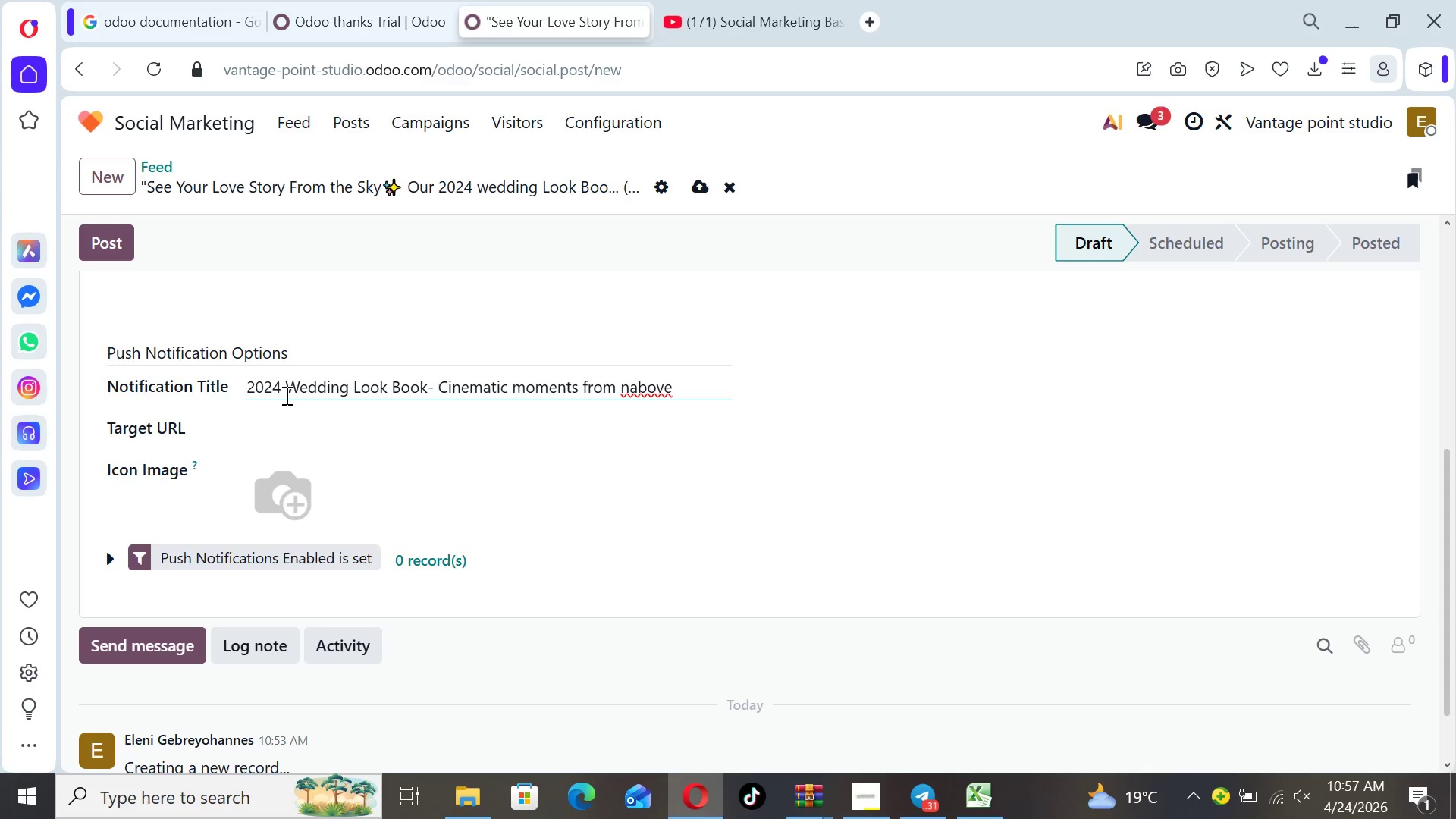 
key(Backspace)
 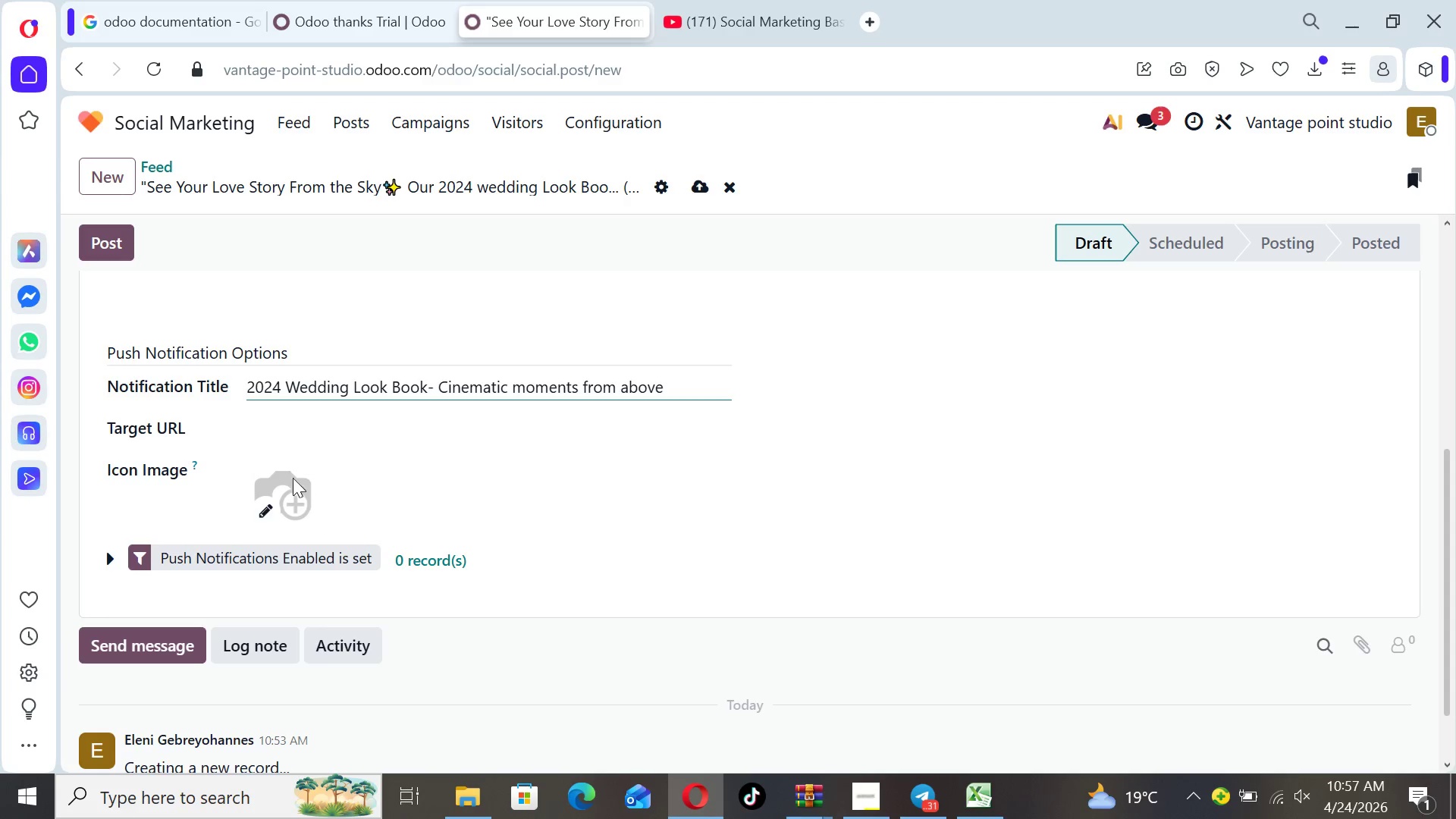 
left_click([264, 422])
 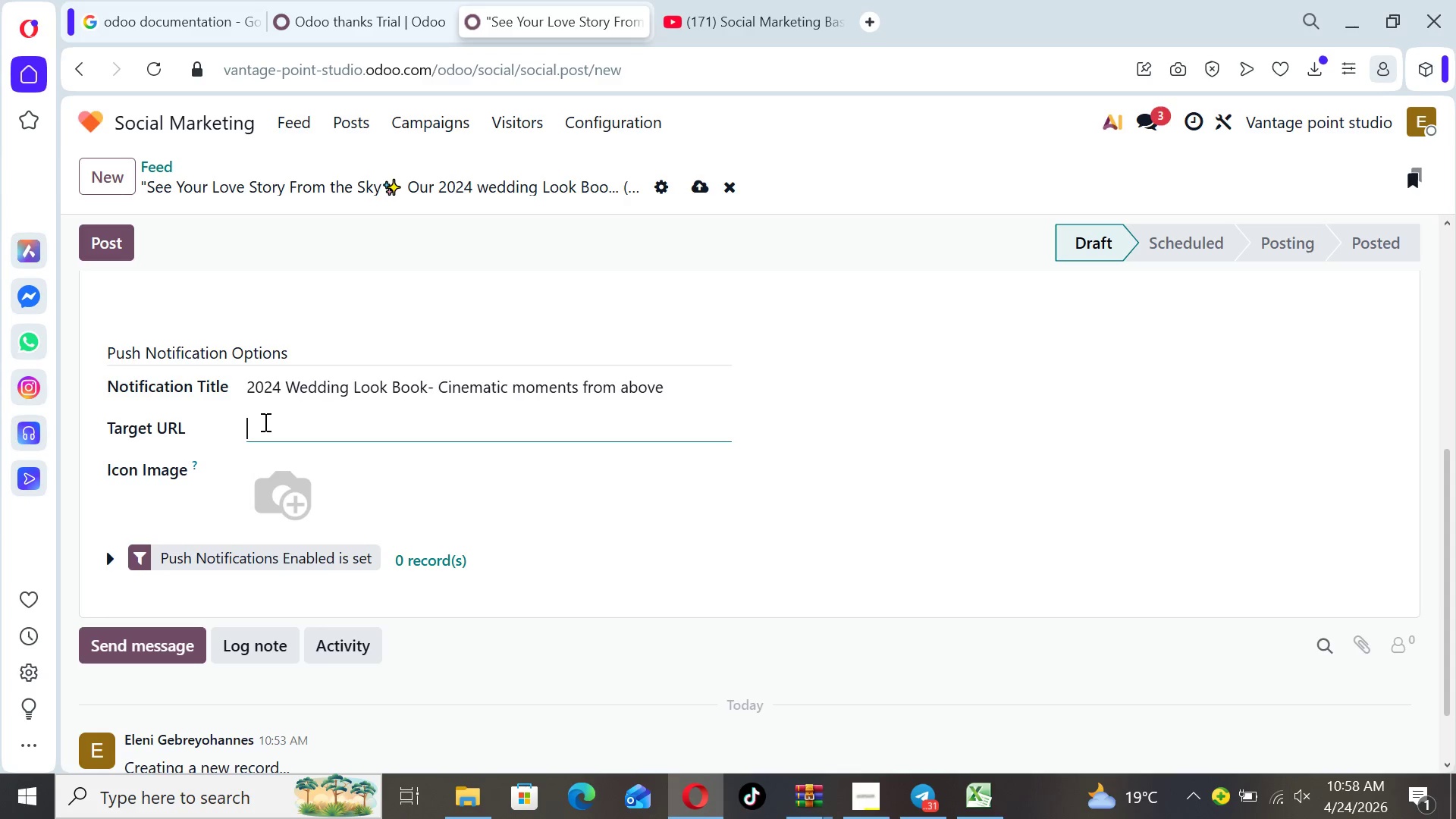 
wait(15.69)
 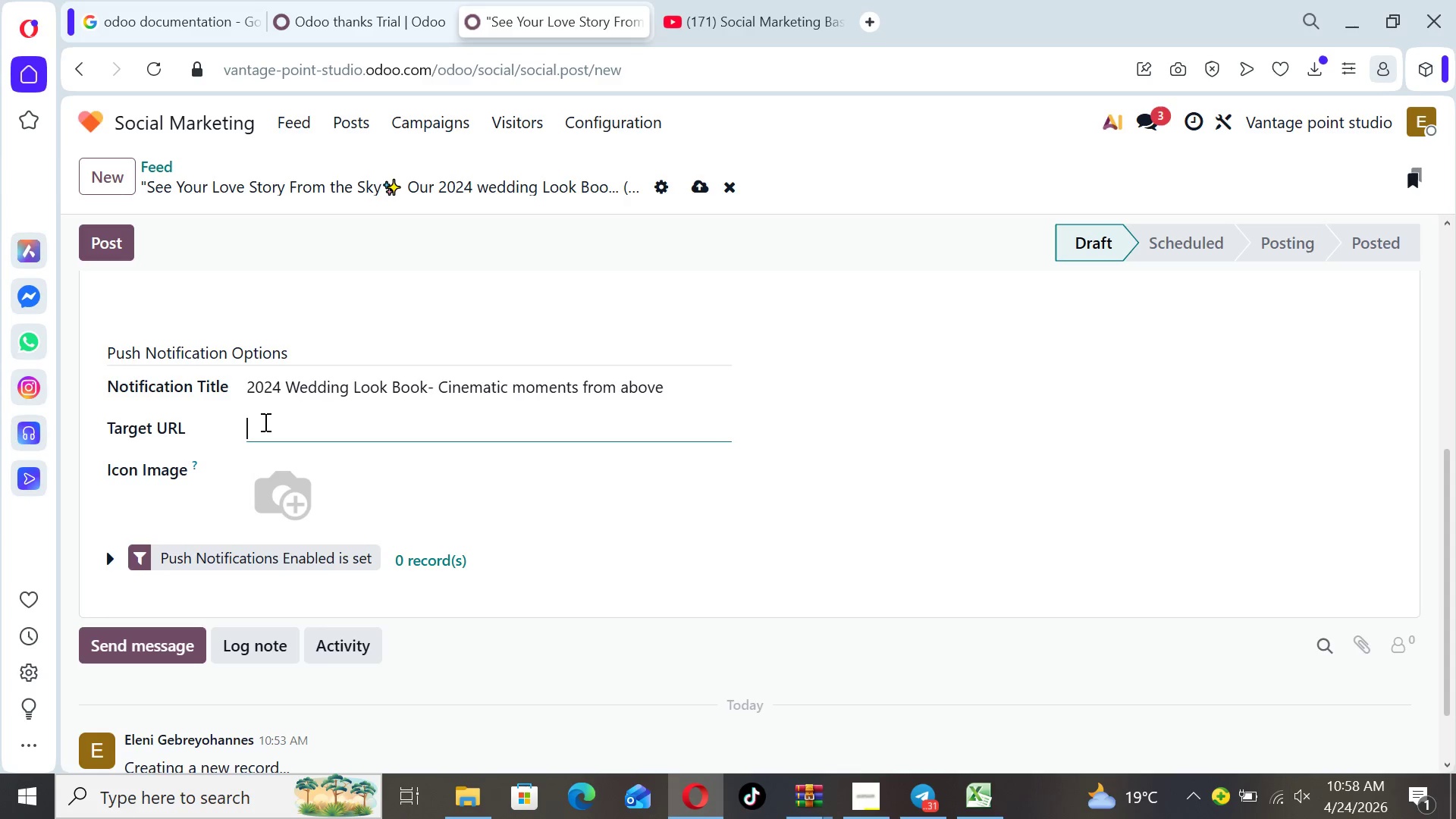 
type(vantage)
 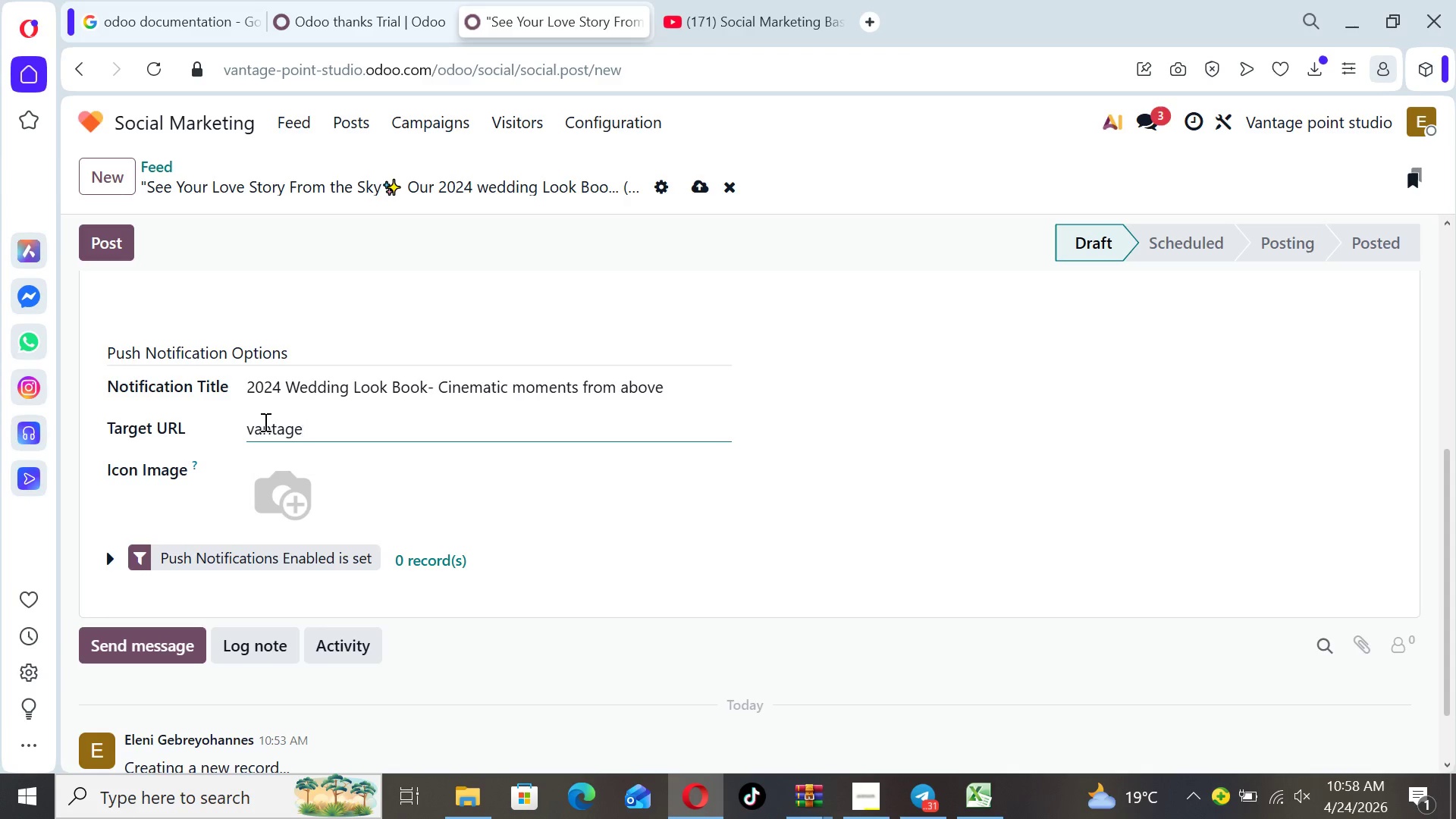 
type(-point-studio.odoo.com)
 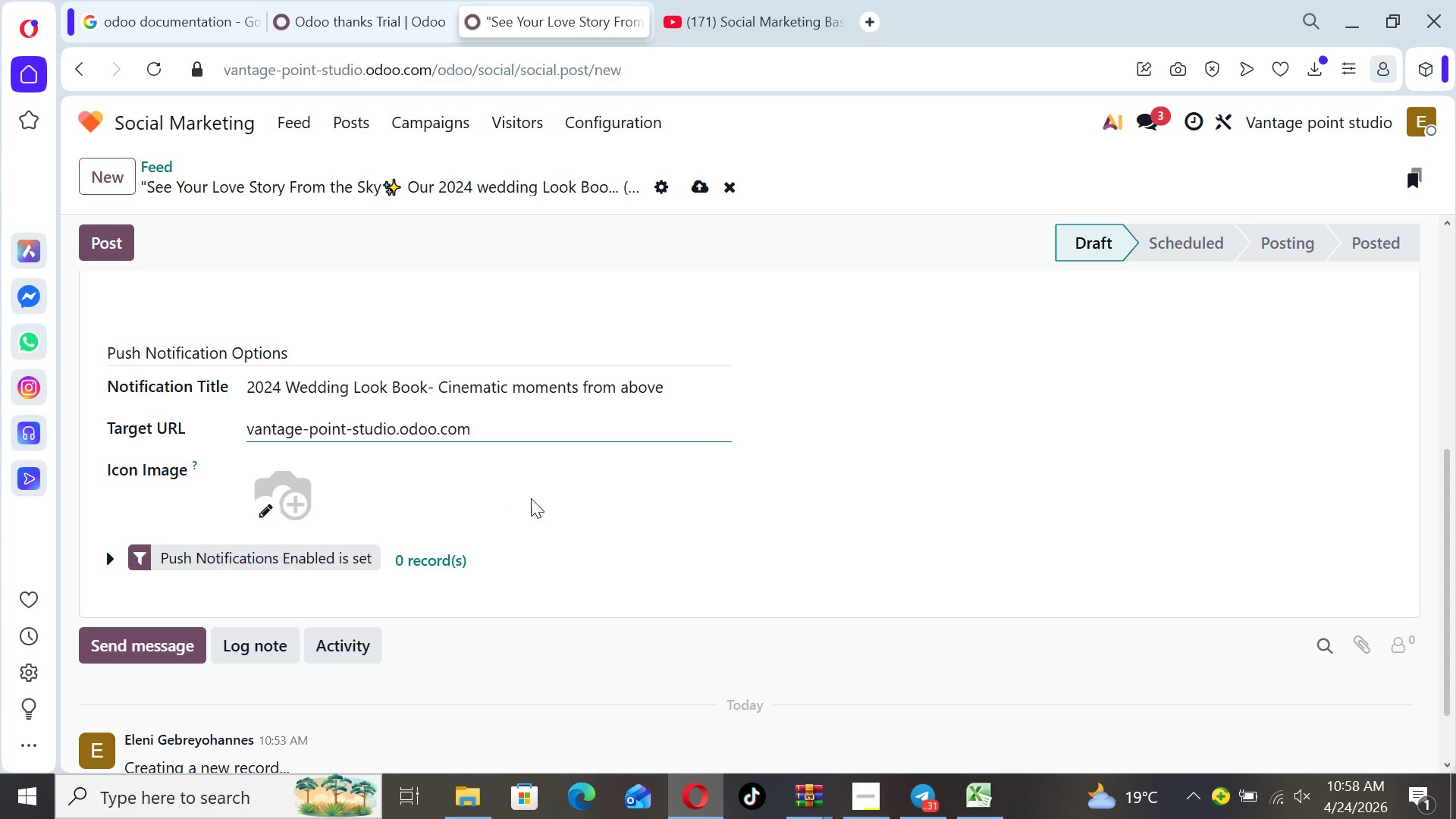 
left_click([863, 497])
 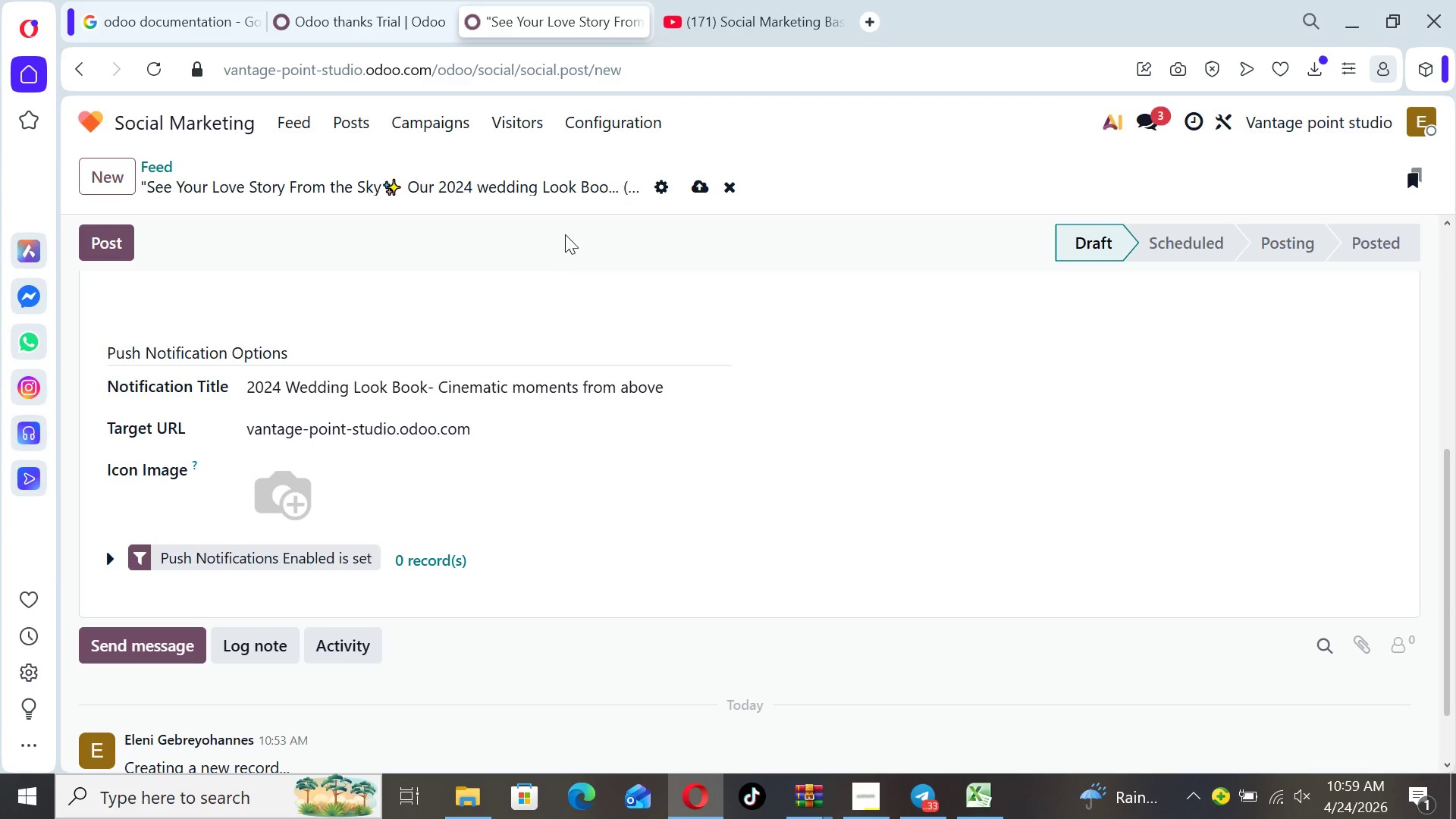 
wait(45.03)
 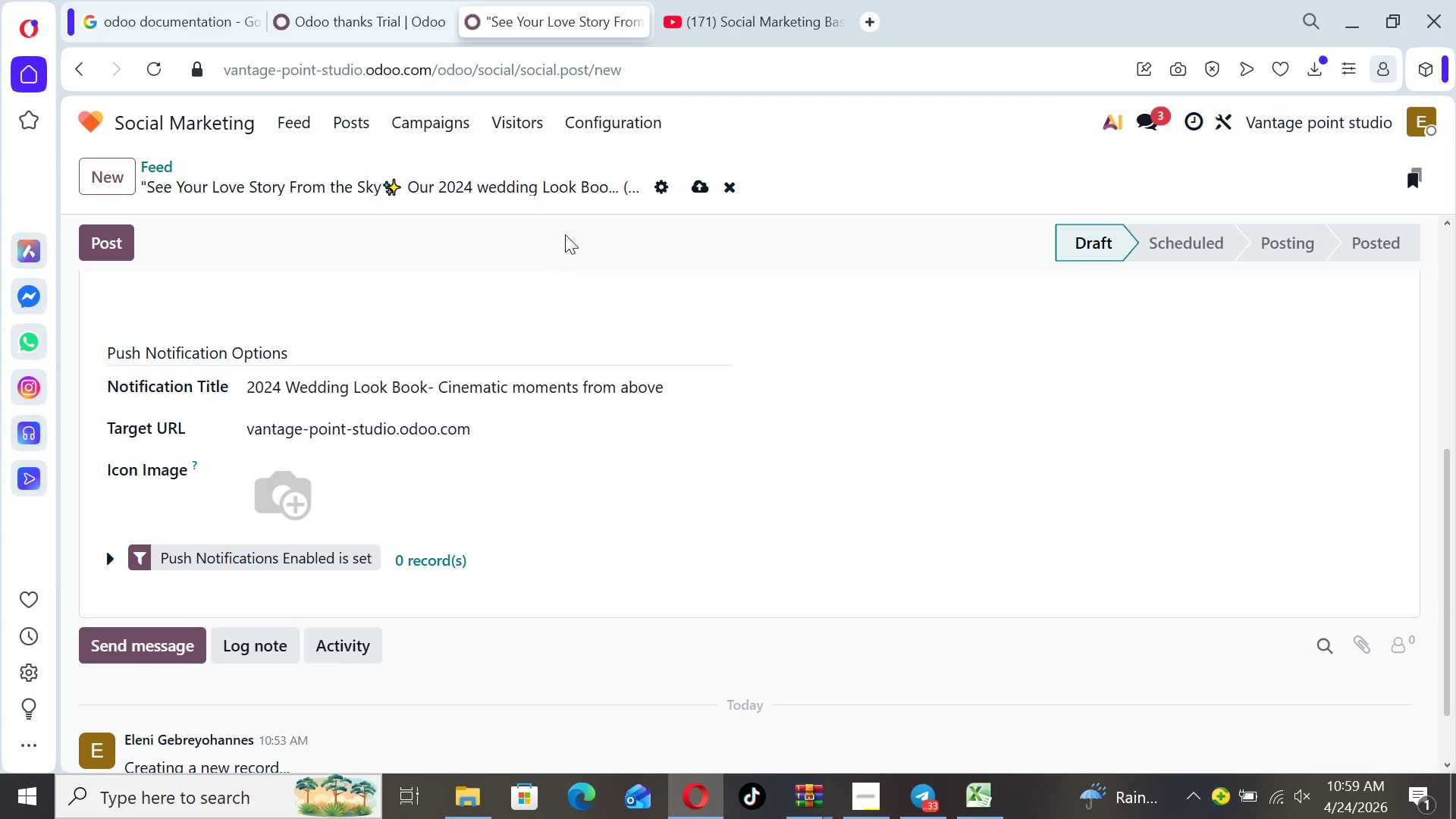 
left_click_drag(start_coordinate=[1451, 518], to_coordinate=[1437, 407])
 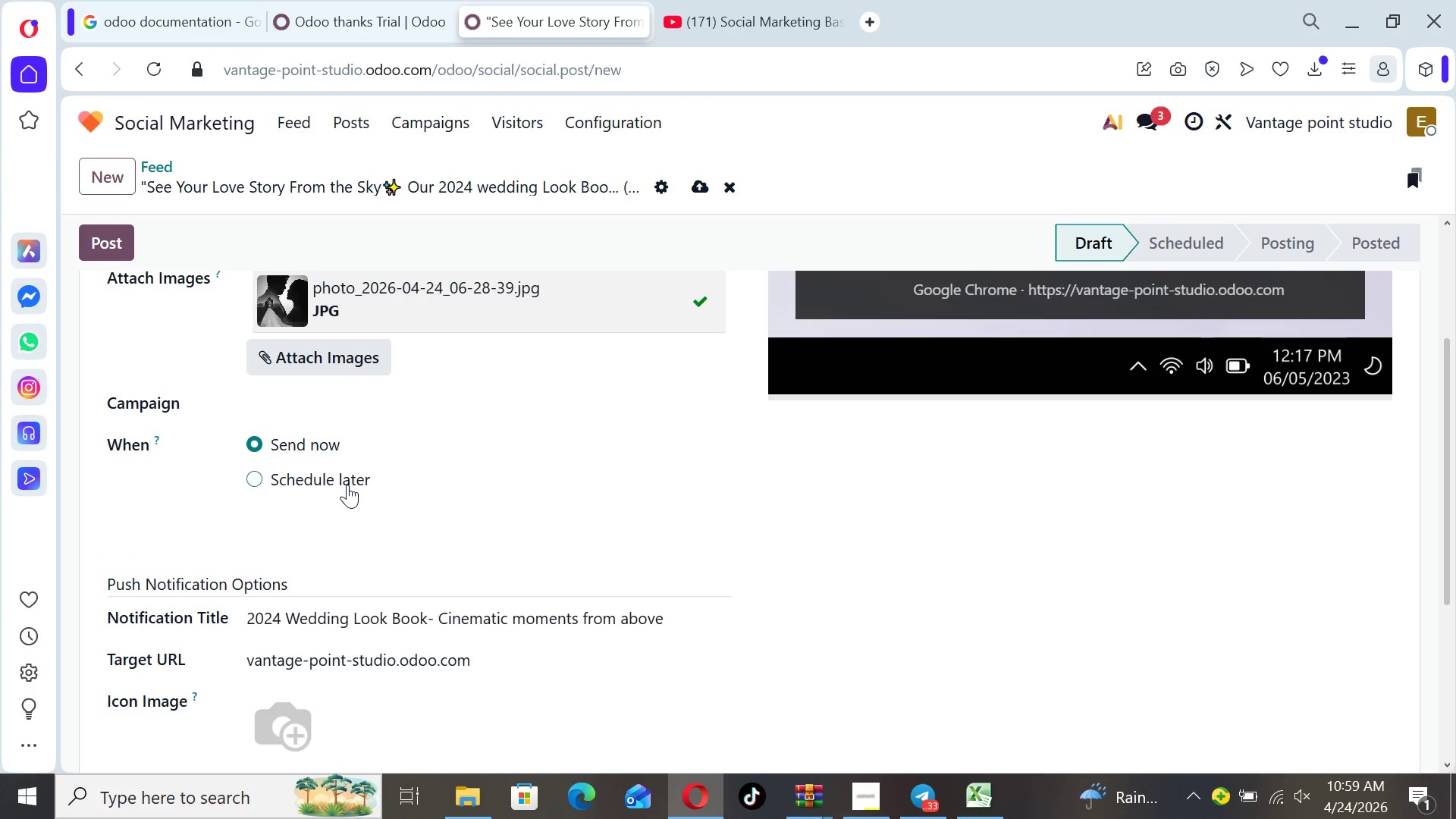 
left_click([255, 482])
 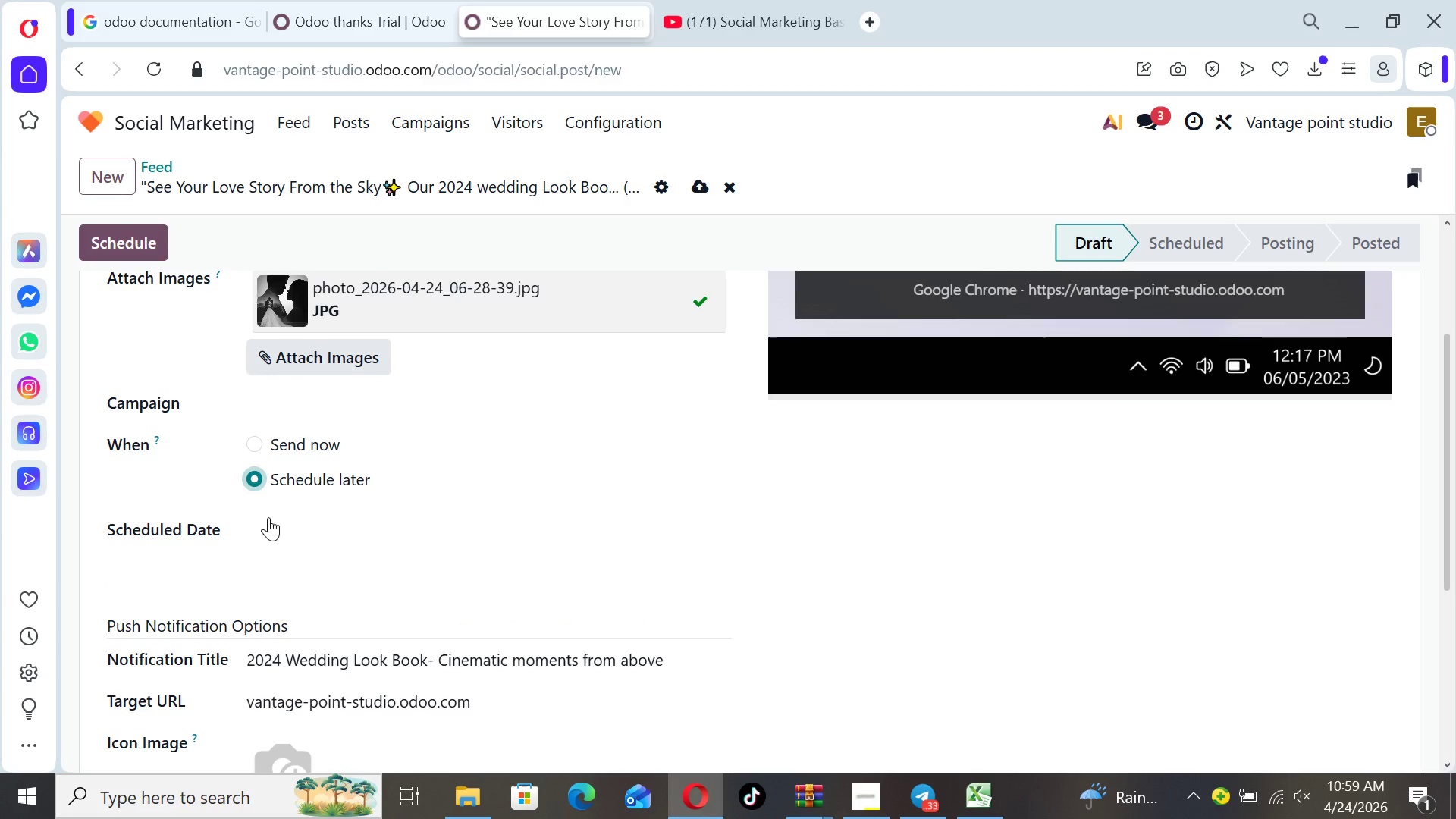 
left_click([277, 527])
 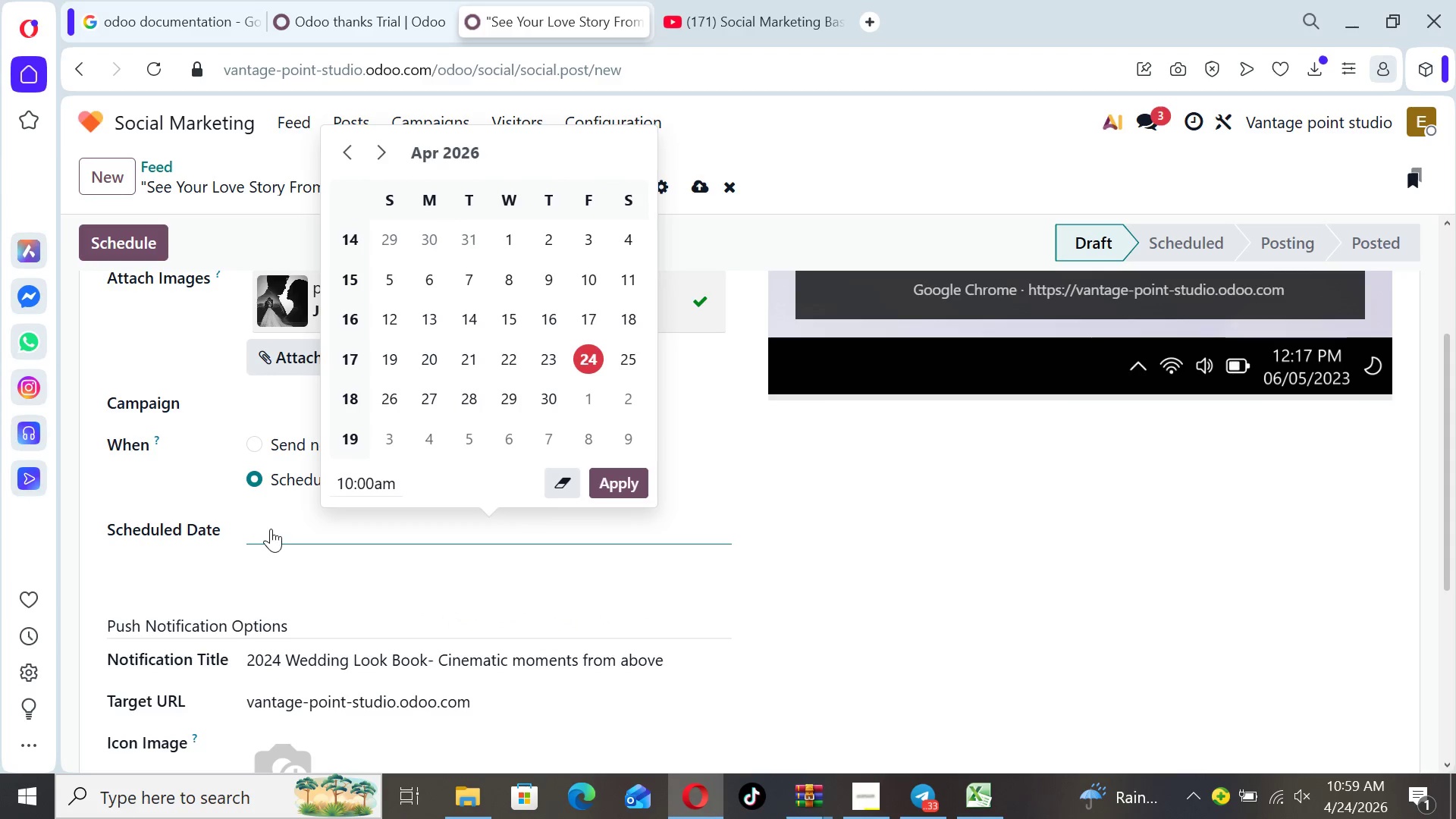 
wait(8.77)
 